 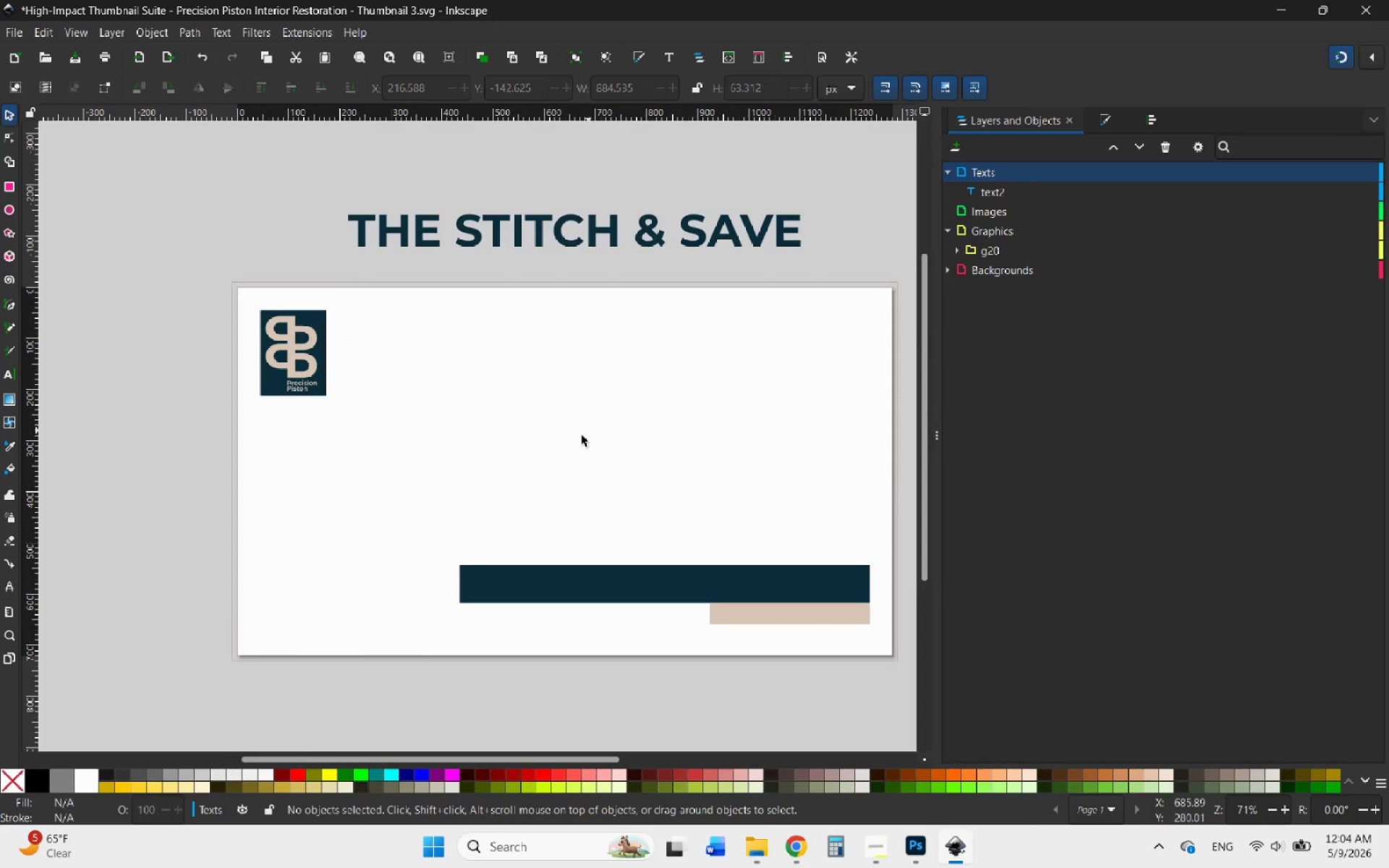 
key(Control+V)
 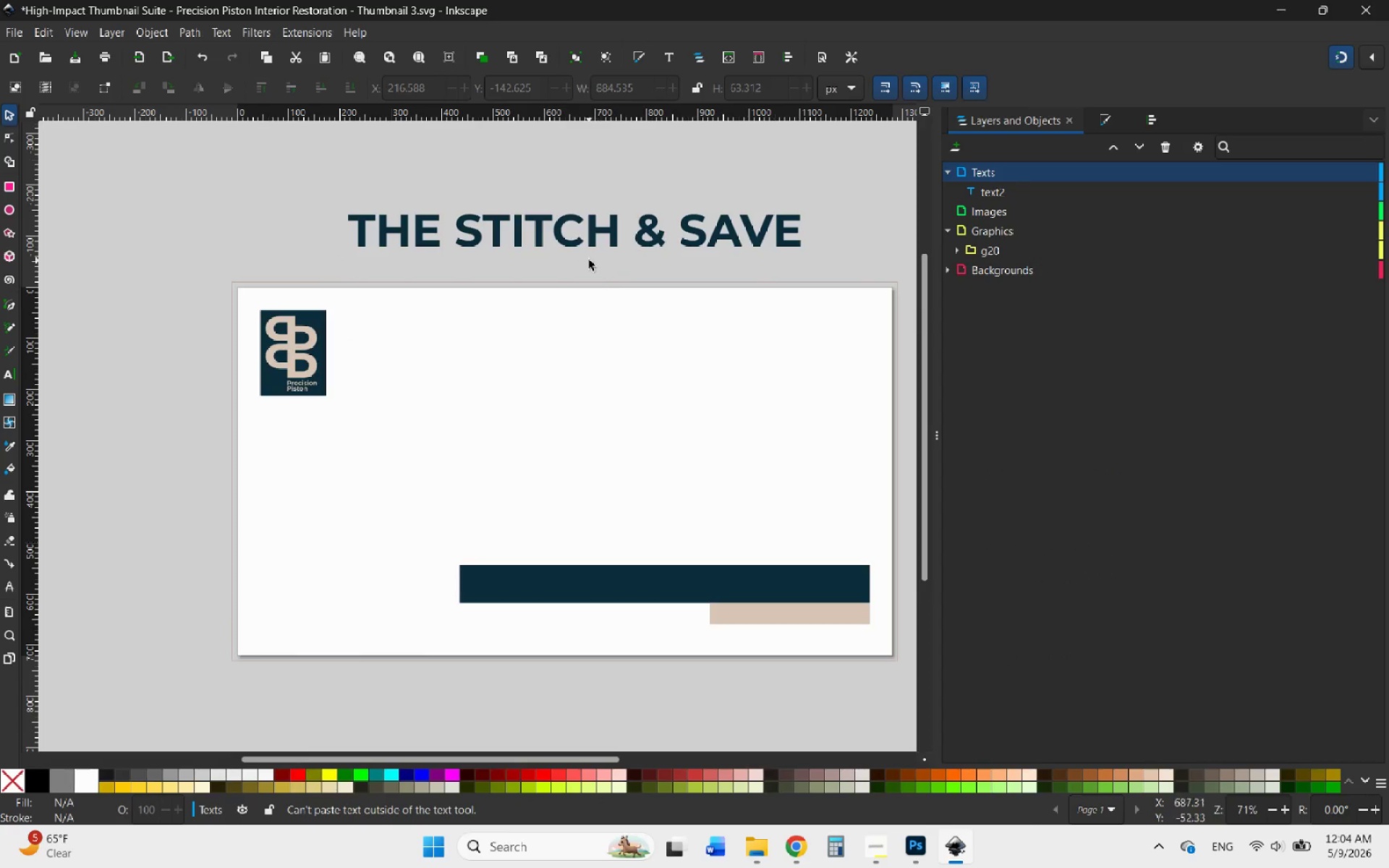 
left_click([582, 249])
 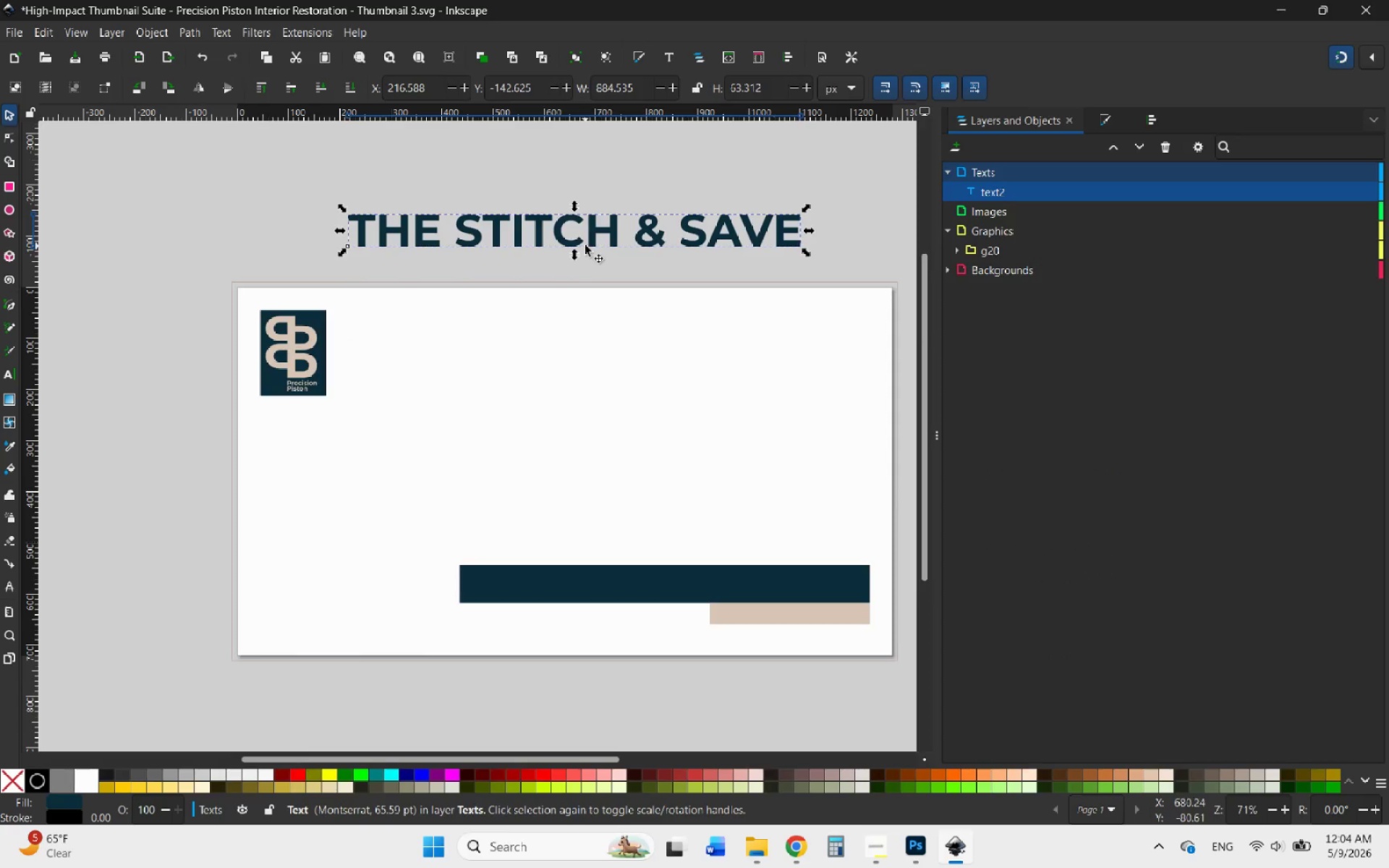 
right_click([588, 242])
 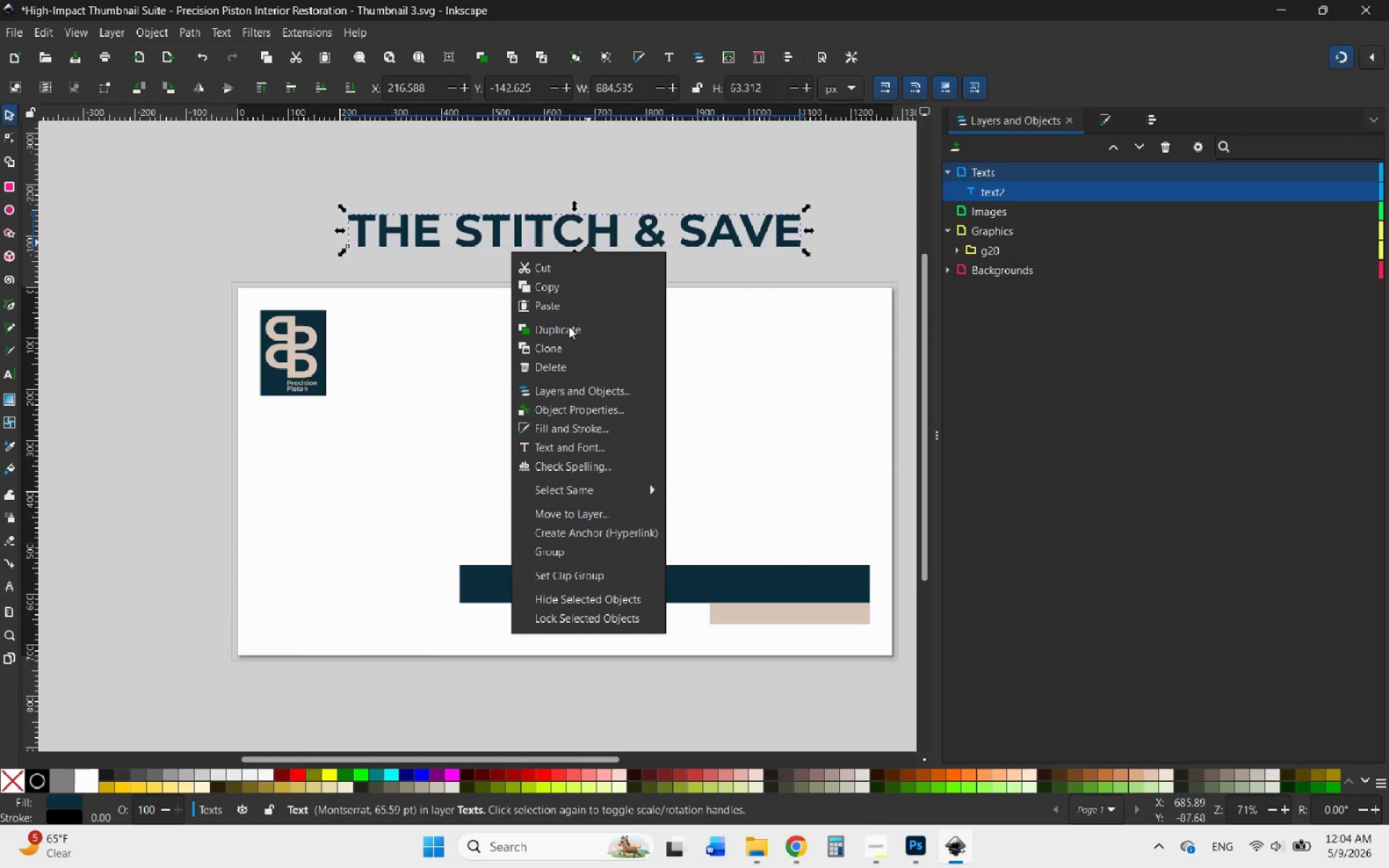 
left_click([567, 328])
 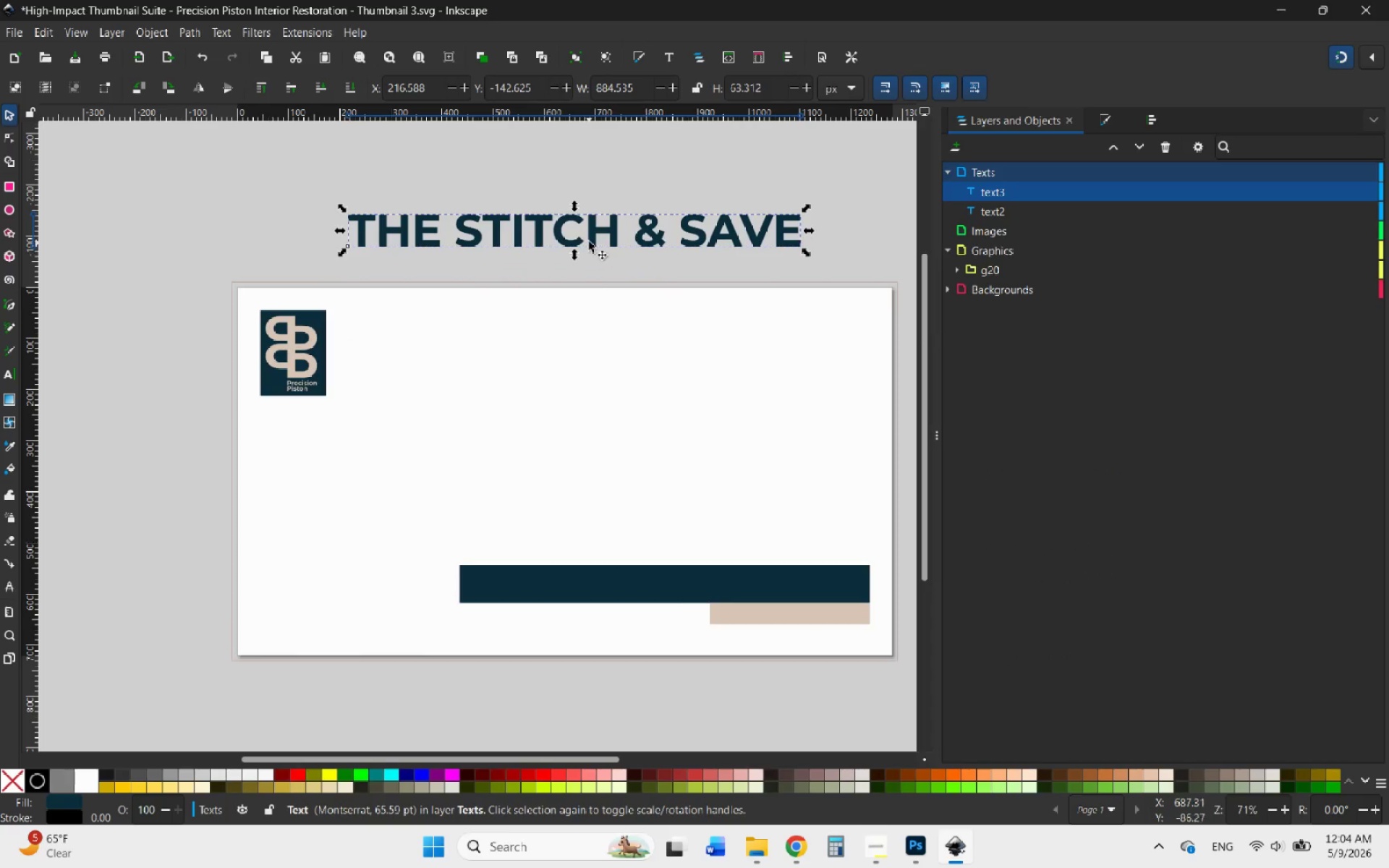 
left_click_drag(start_coordinate=[589, 242], to_coordinate=[588, 311])
 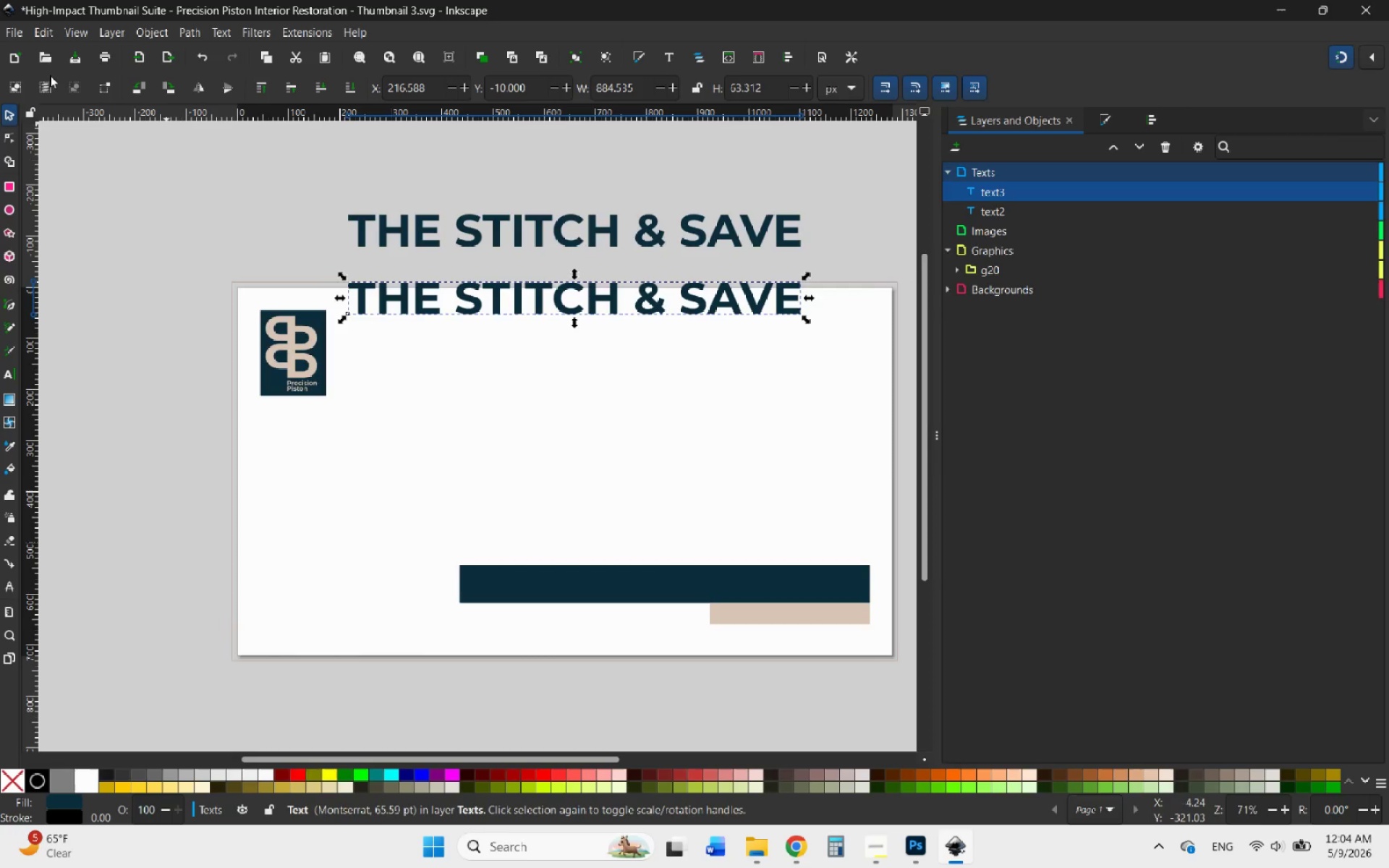 
hold_key(key=ControlLeft, duration=1.67)
 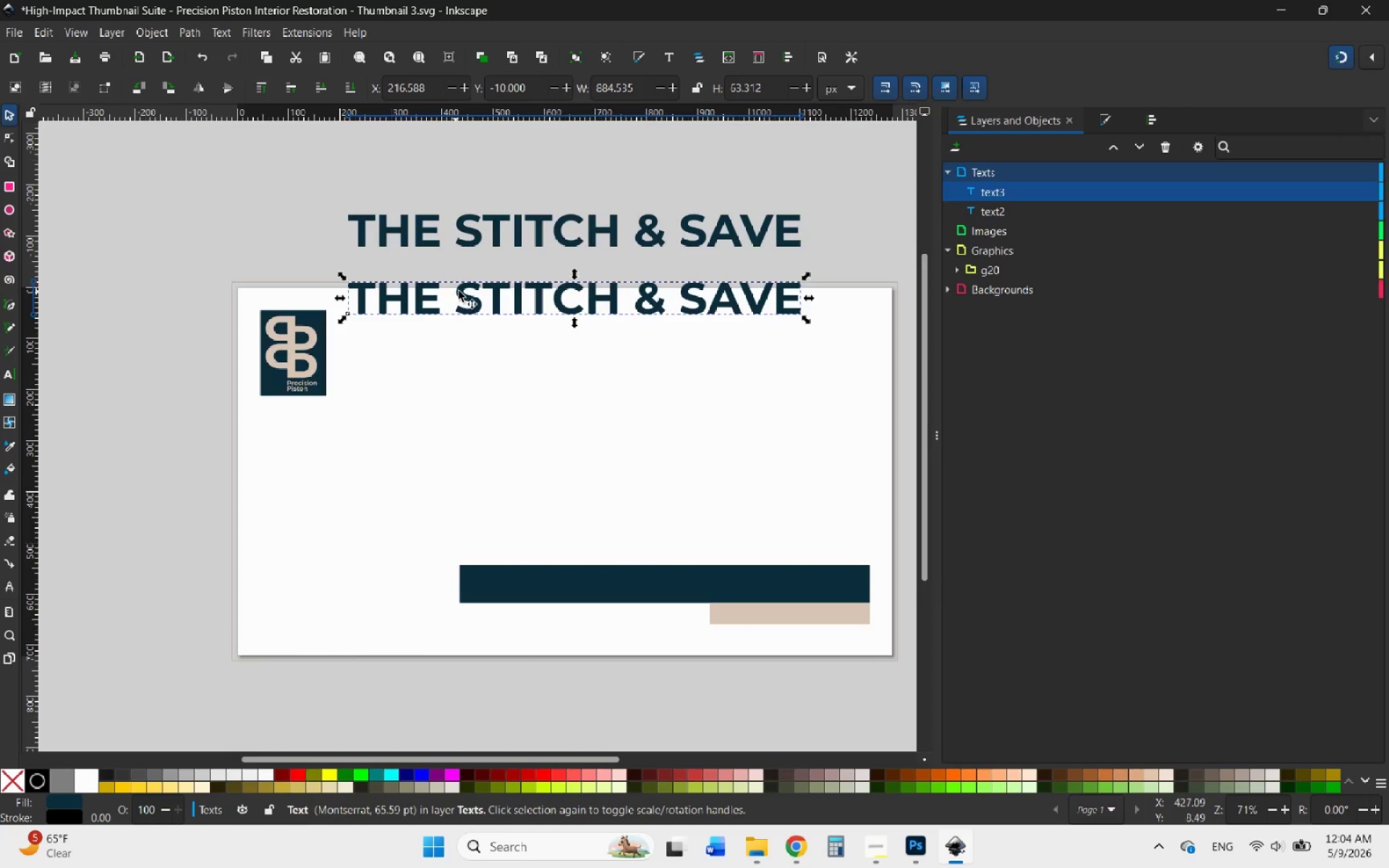 
double_click([467, 289])
 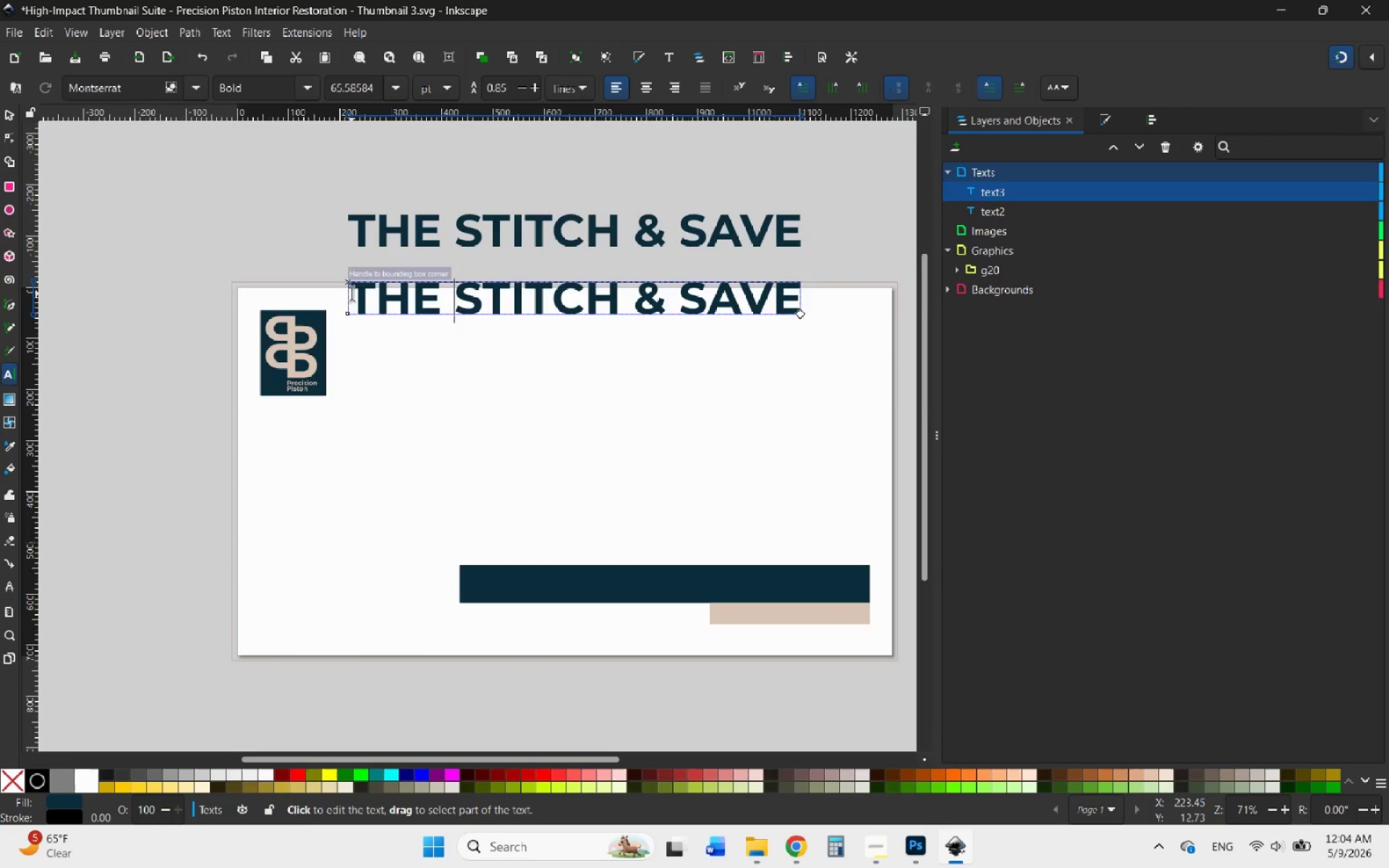 
left_click_drag(start_coordinate=[352, 294], to_coordinate=[785, 316])
 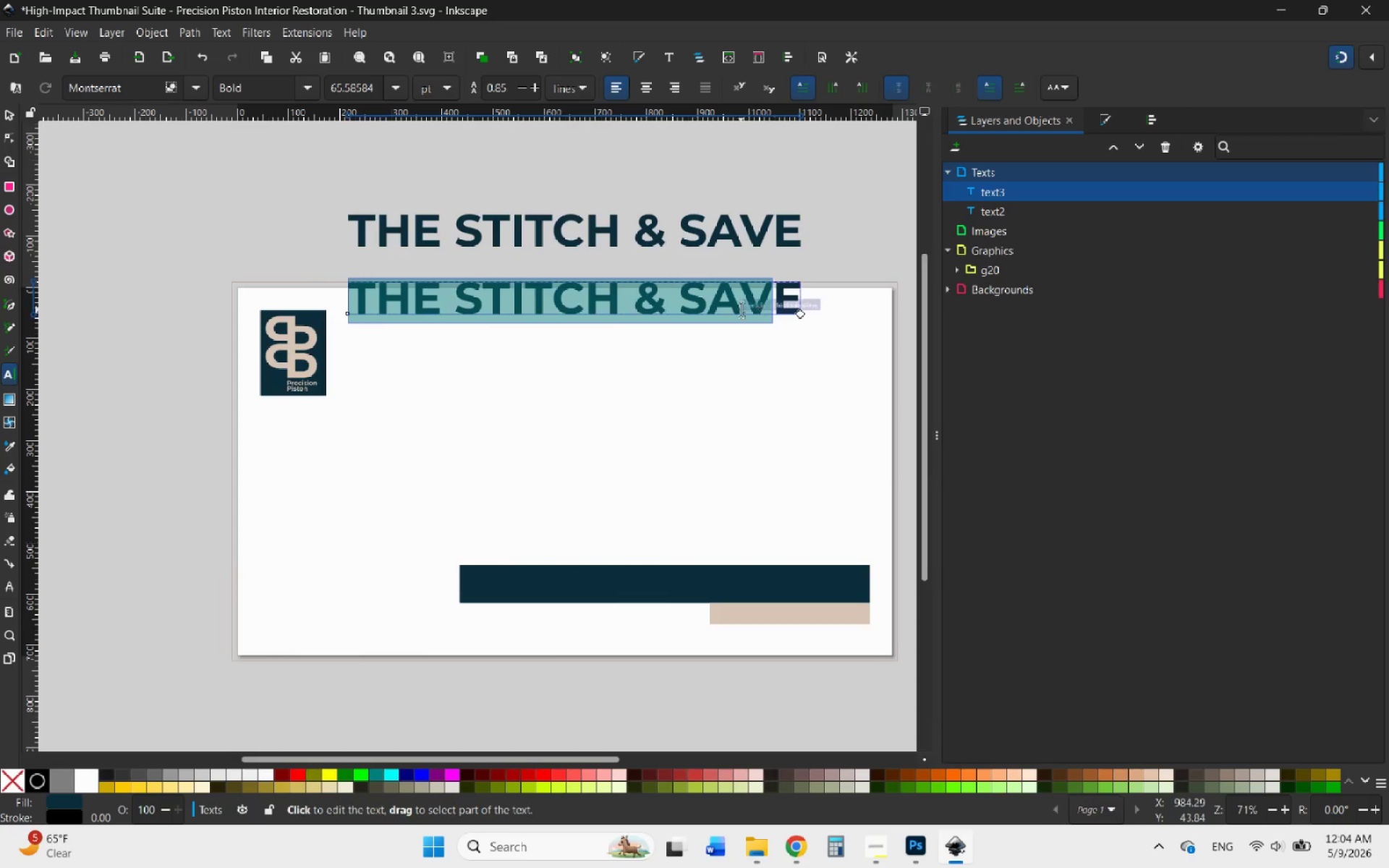 
left_click([741, 310])
 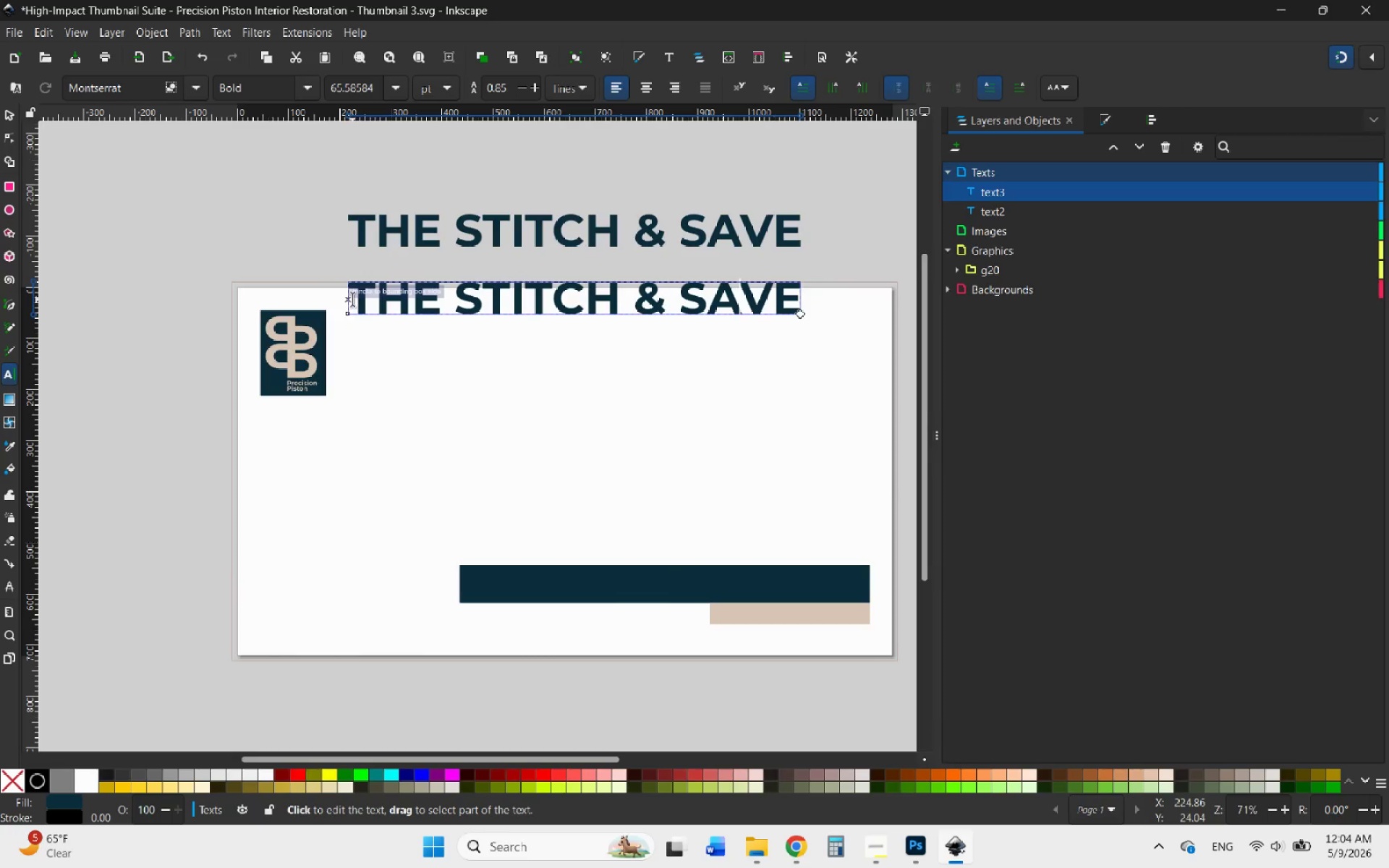 
left_click_drag(start_coordinate=[356, 300], to_coordinate=[851, 312])
 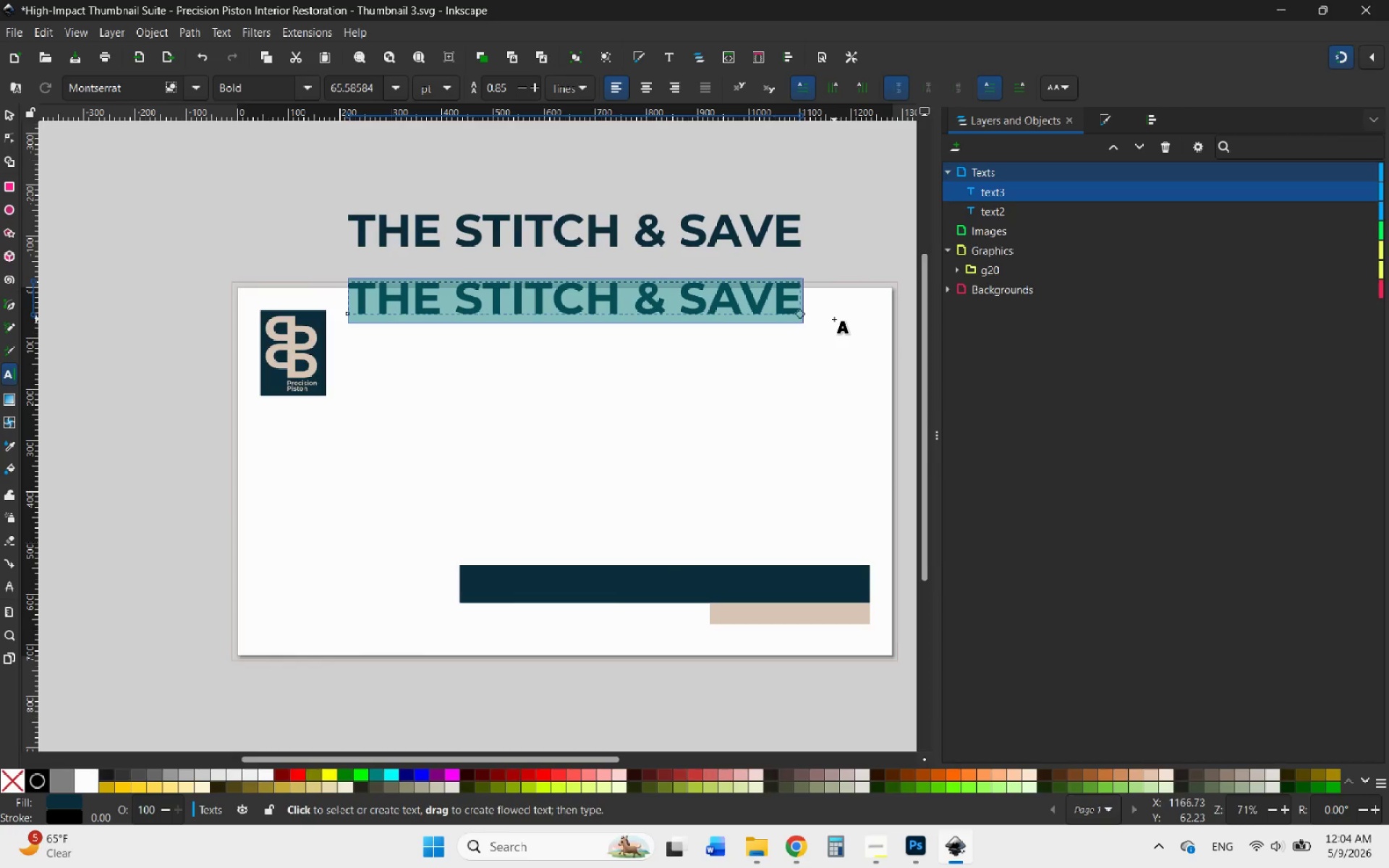 
key(Control+V)
 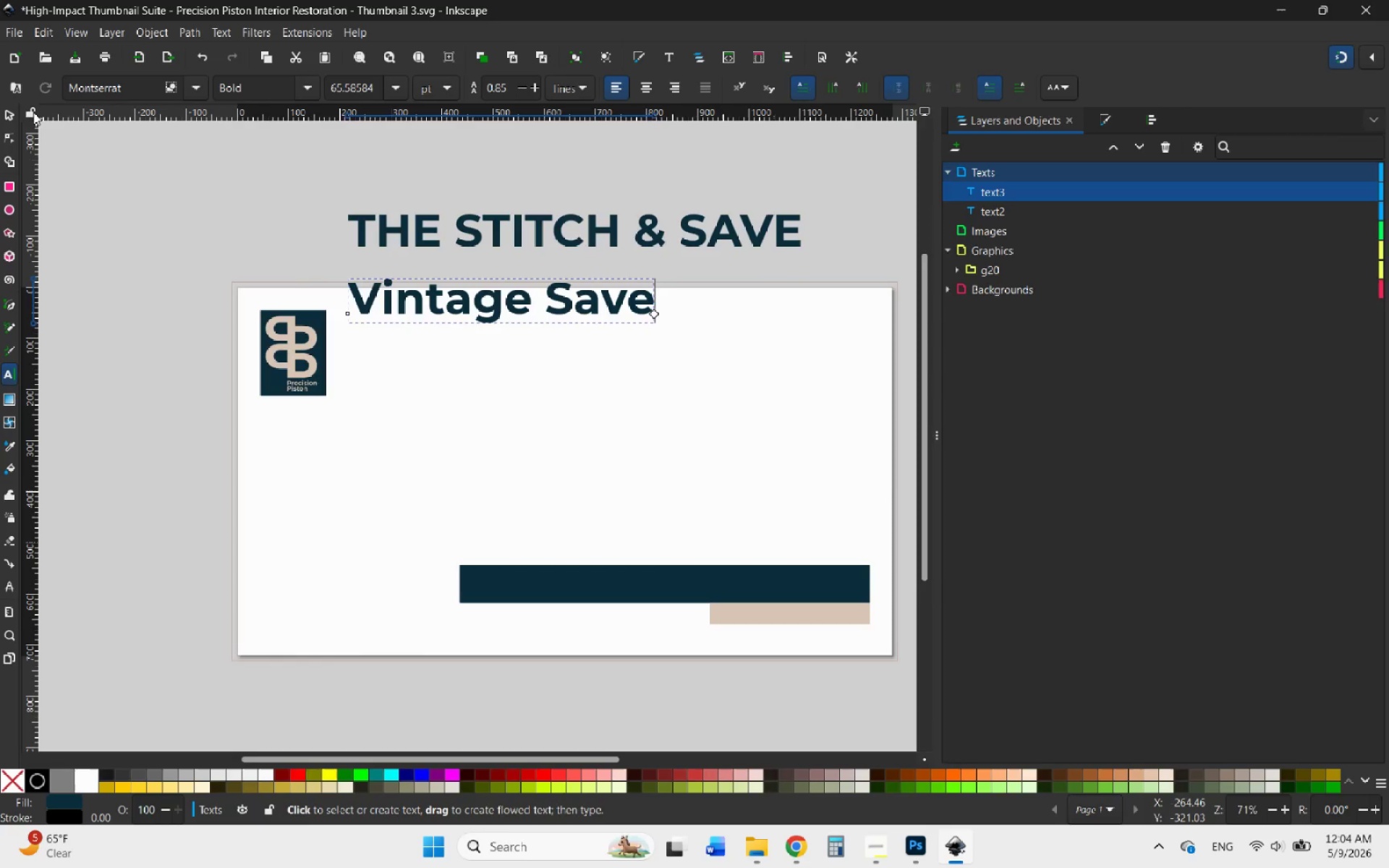 
left_click([11, 117])
 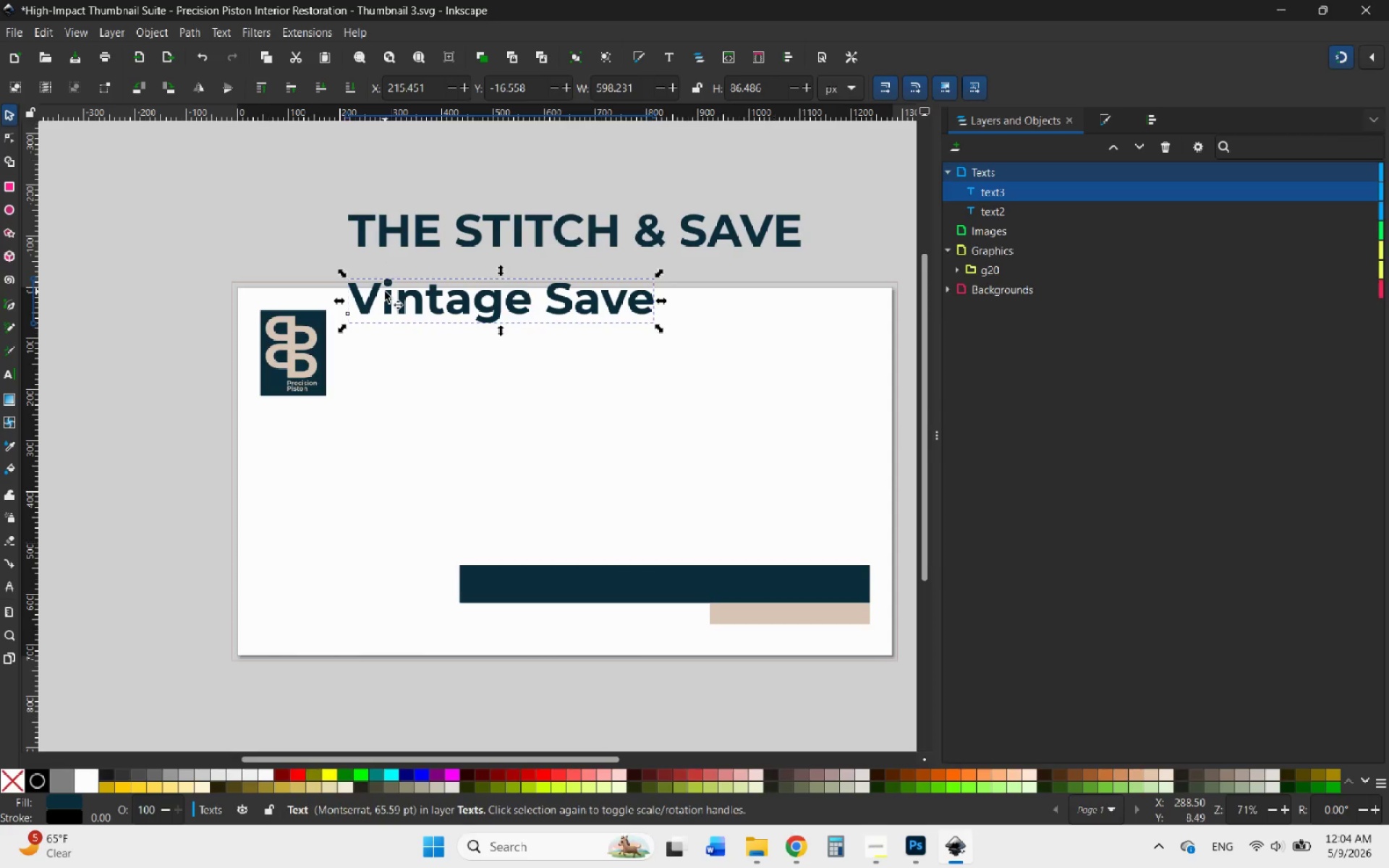 
double_click([385, 292])
 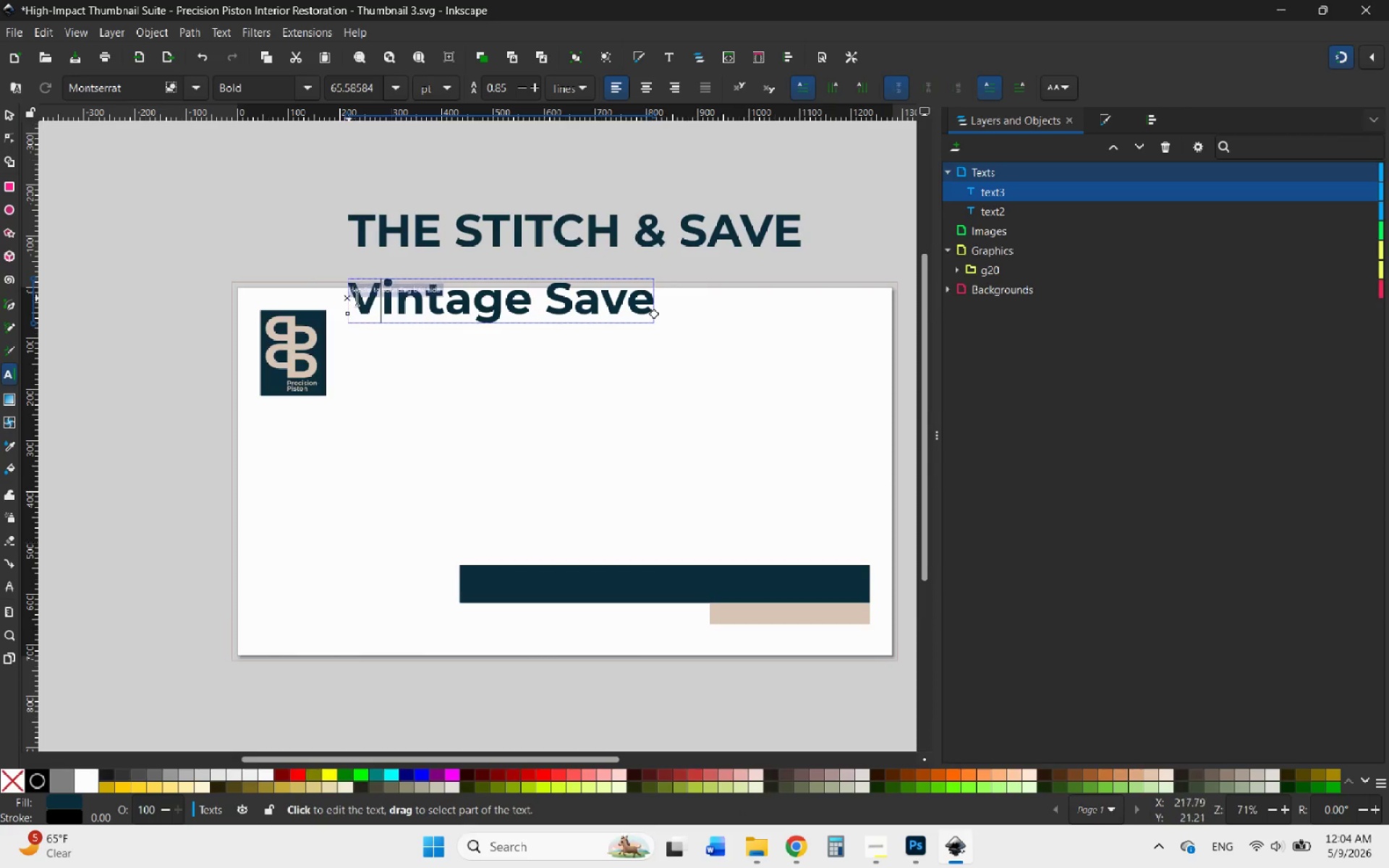 
left_click_drag(start_coordinate=[349, 298], to_coordinate=[801, 328])
 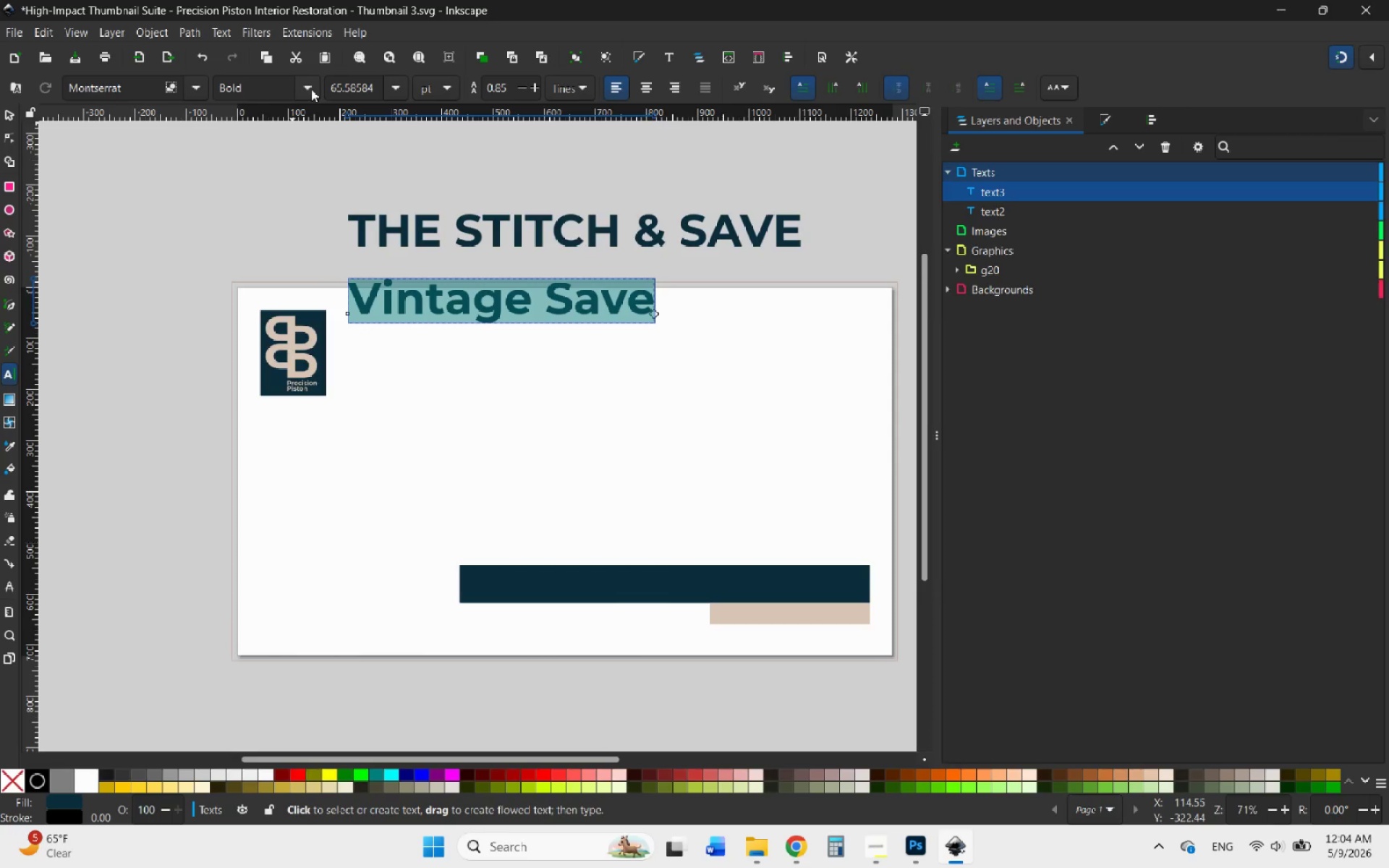 
left_click([311, 89])
 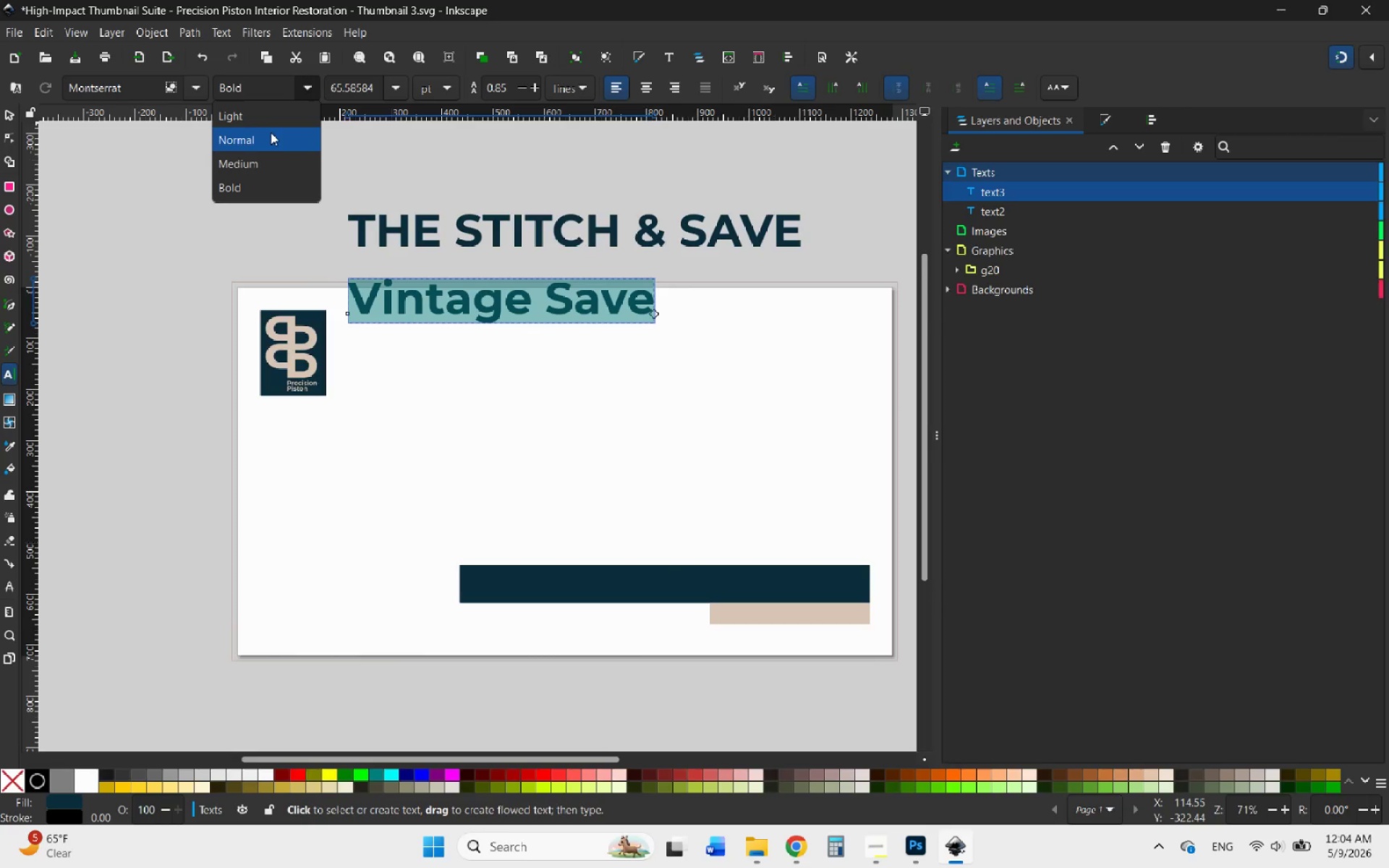 
left_click([261, 136])
 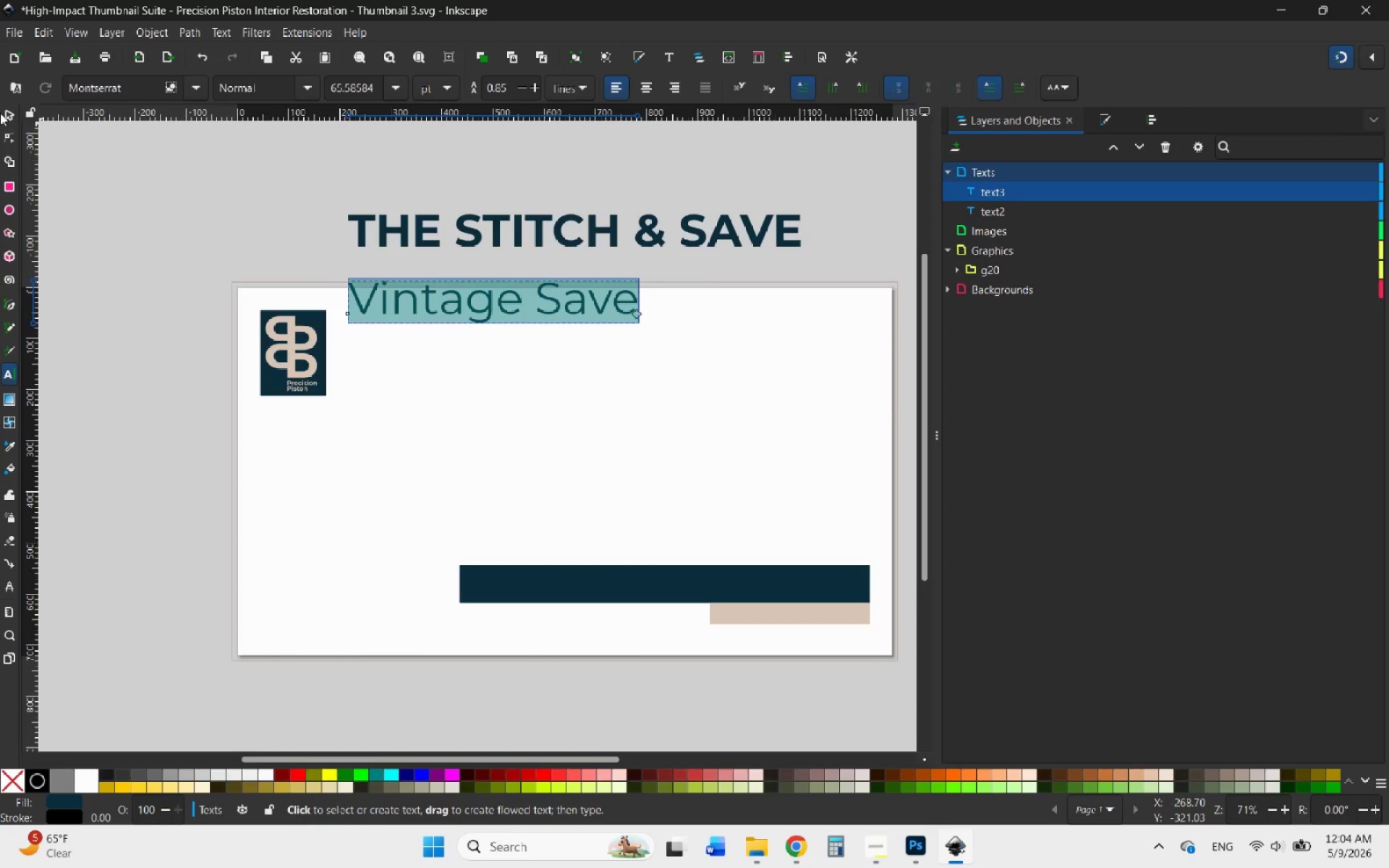 
left_click([0, 113])
 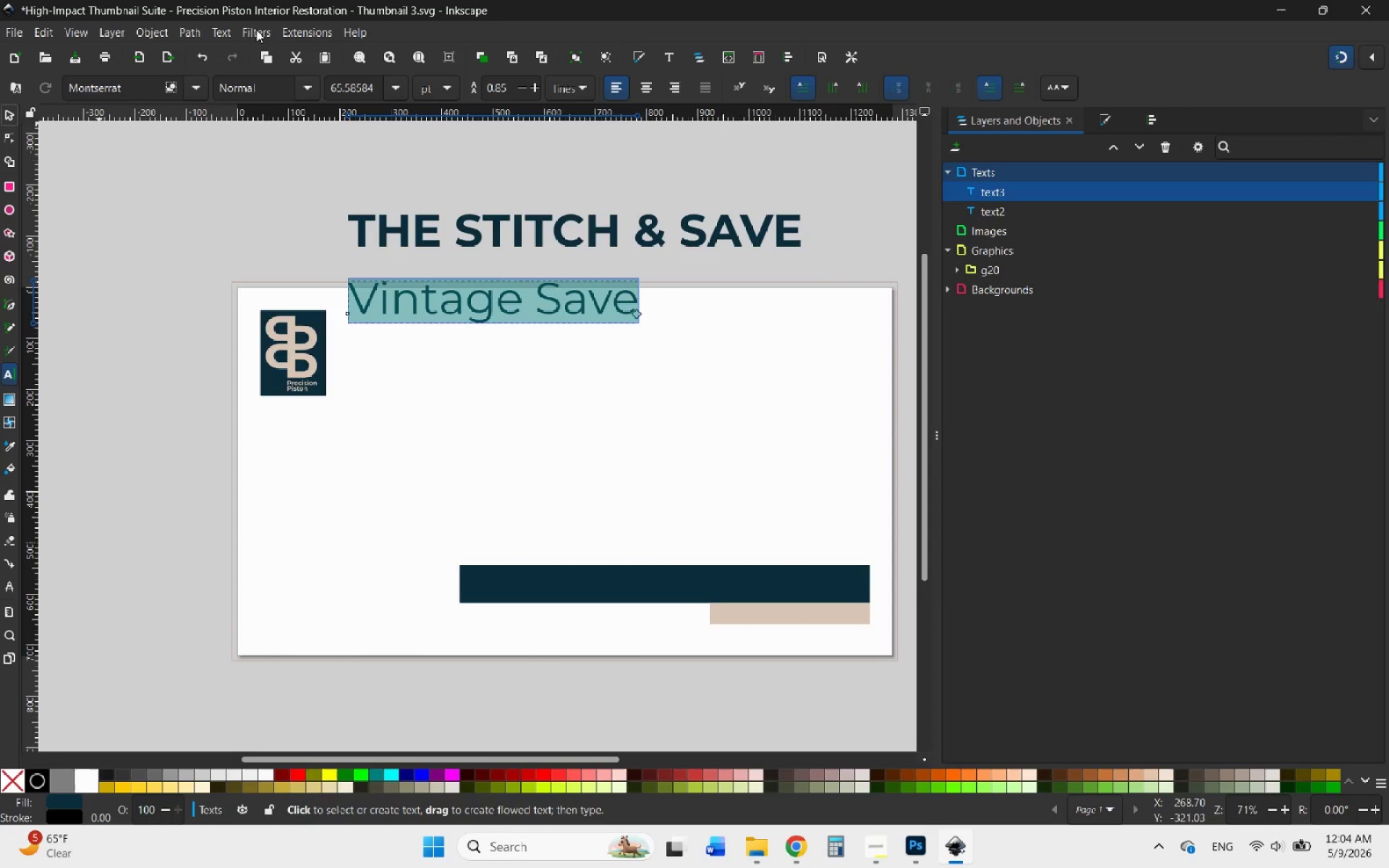 
left_click([297, 30])
 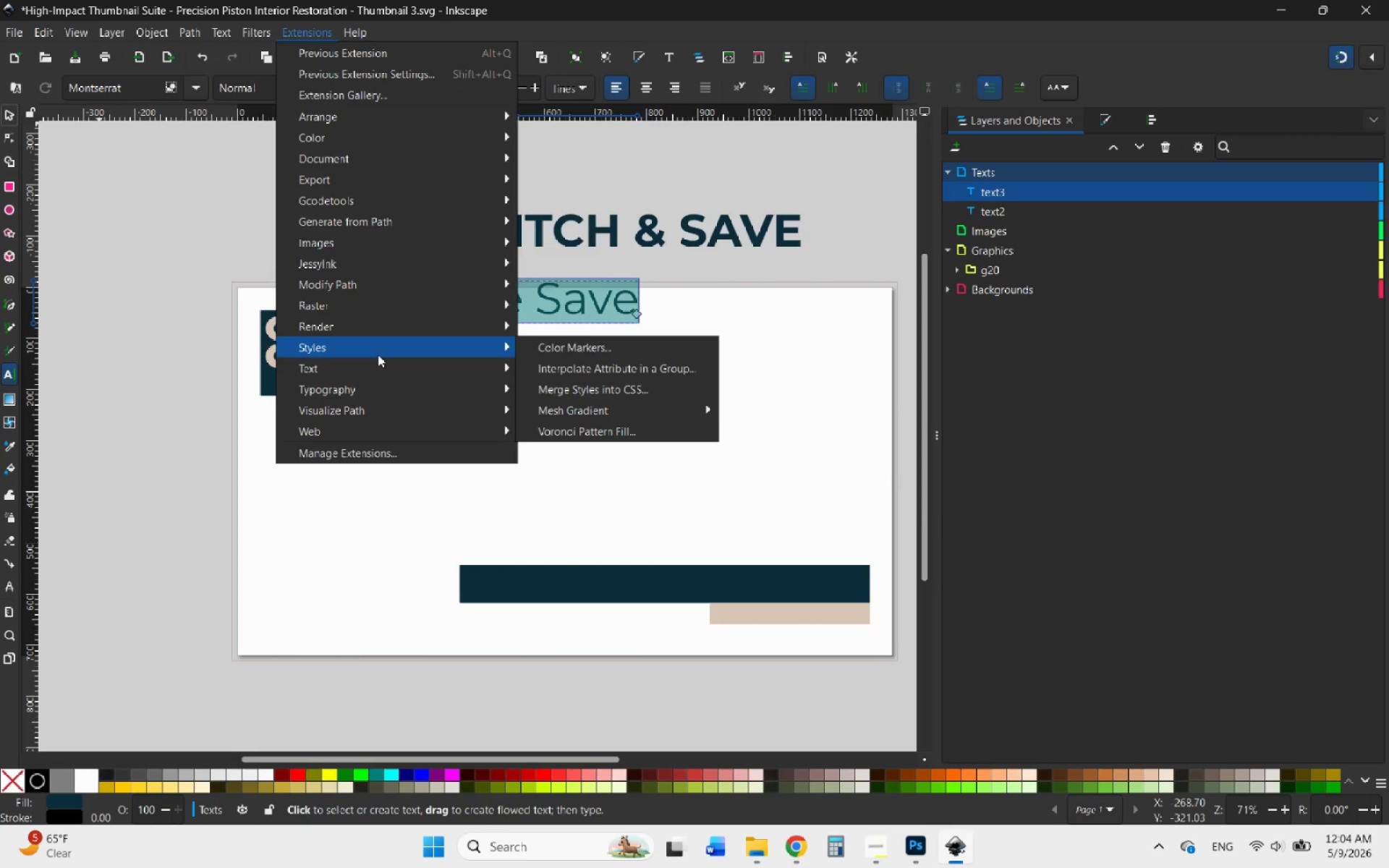 
left_click([358, 362])
 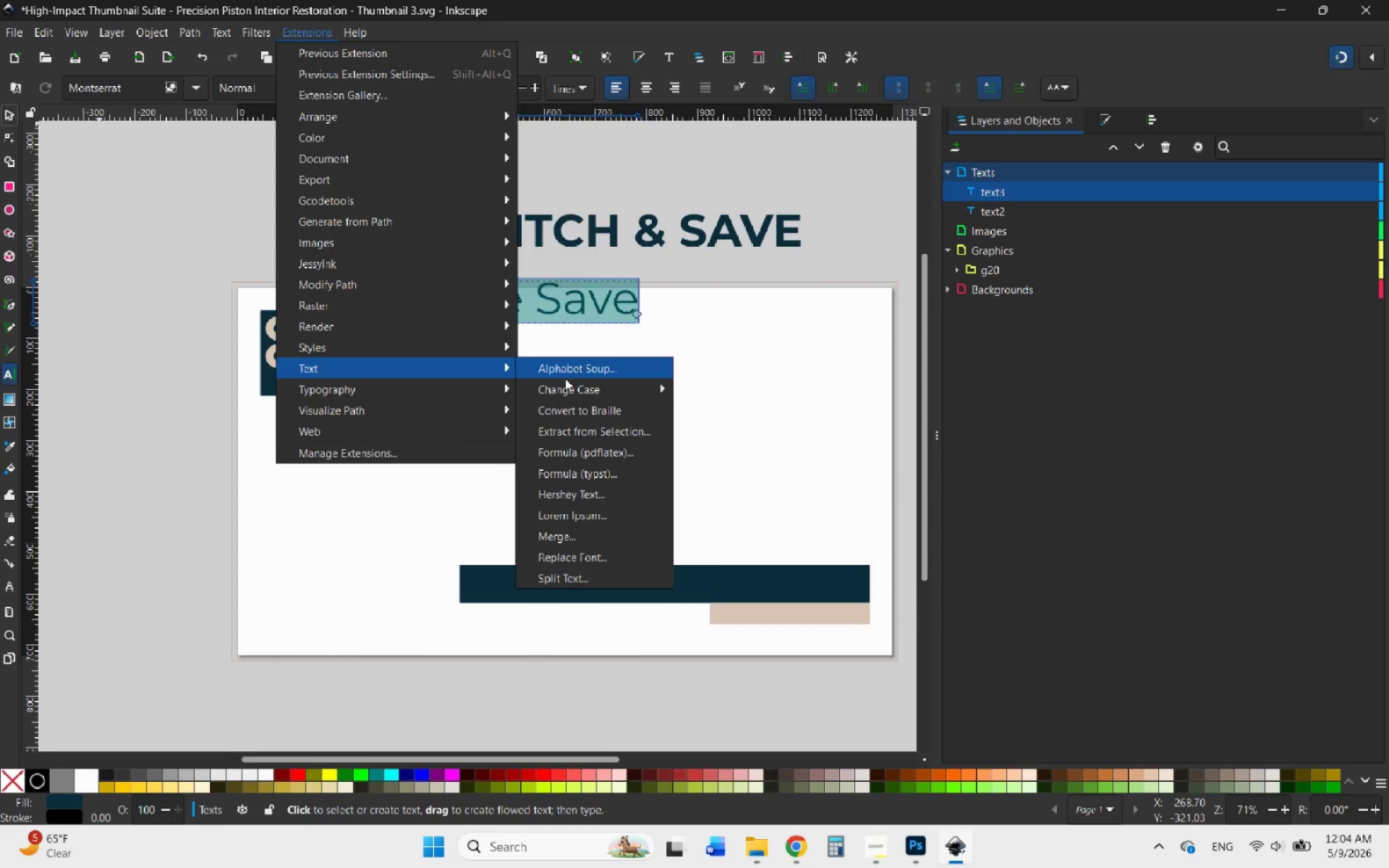 
left_click([574, 395])
 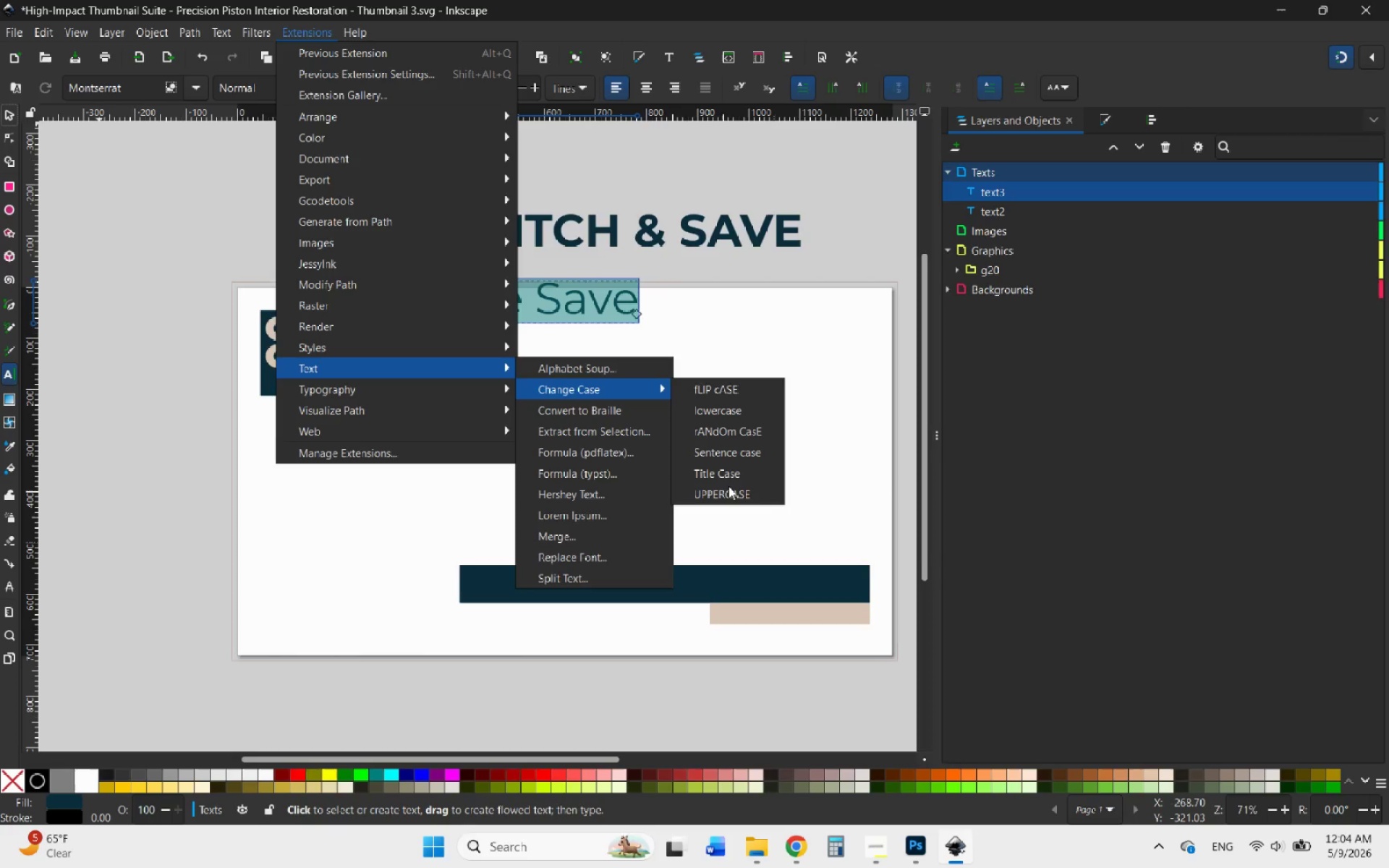 
left_click([720, 488])
 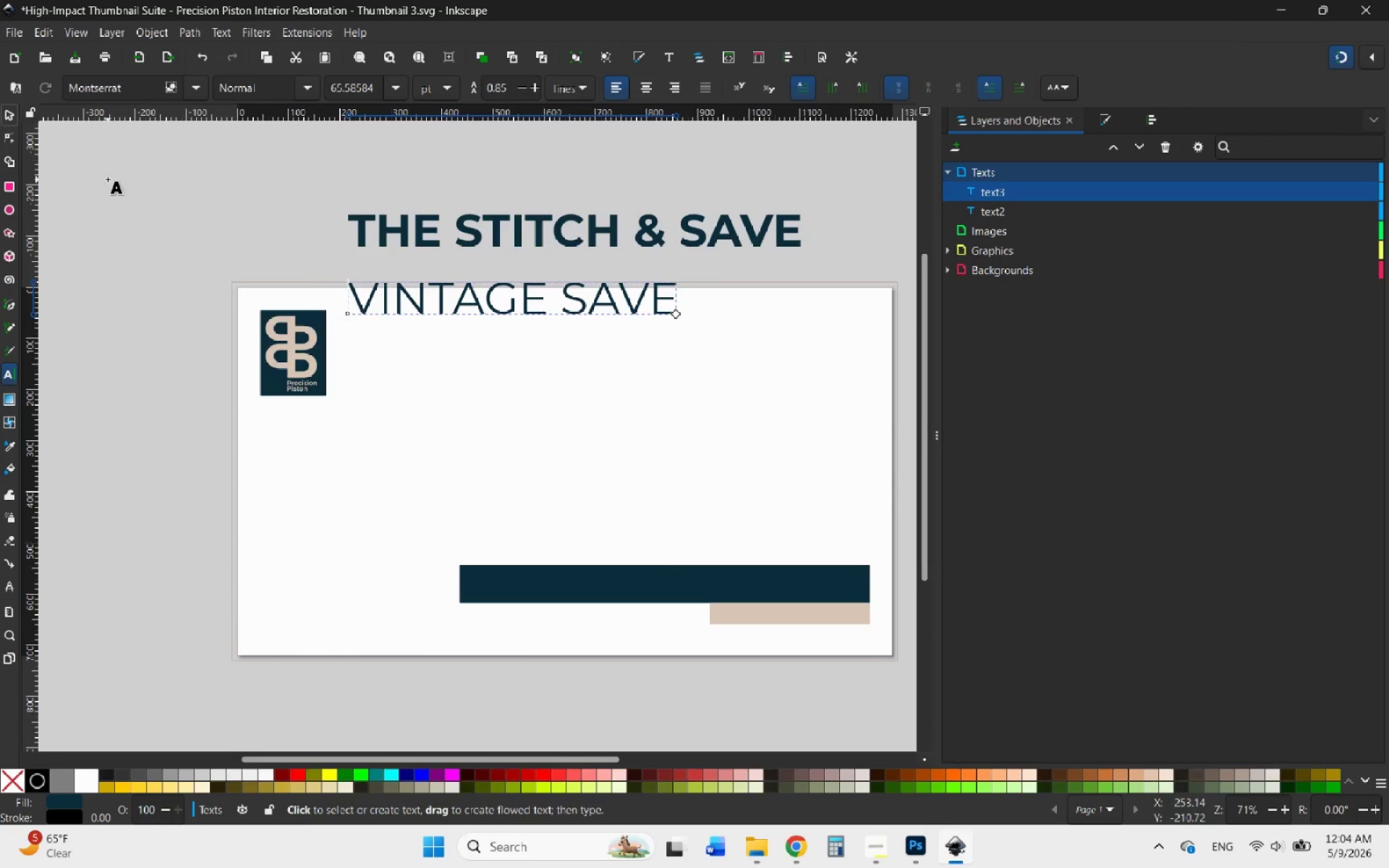 
left_click([2, 111])
 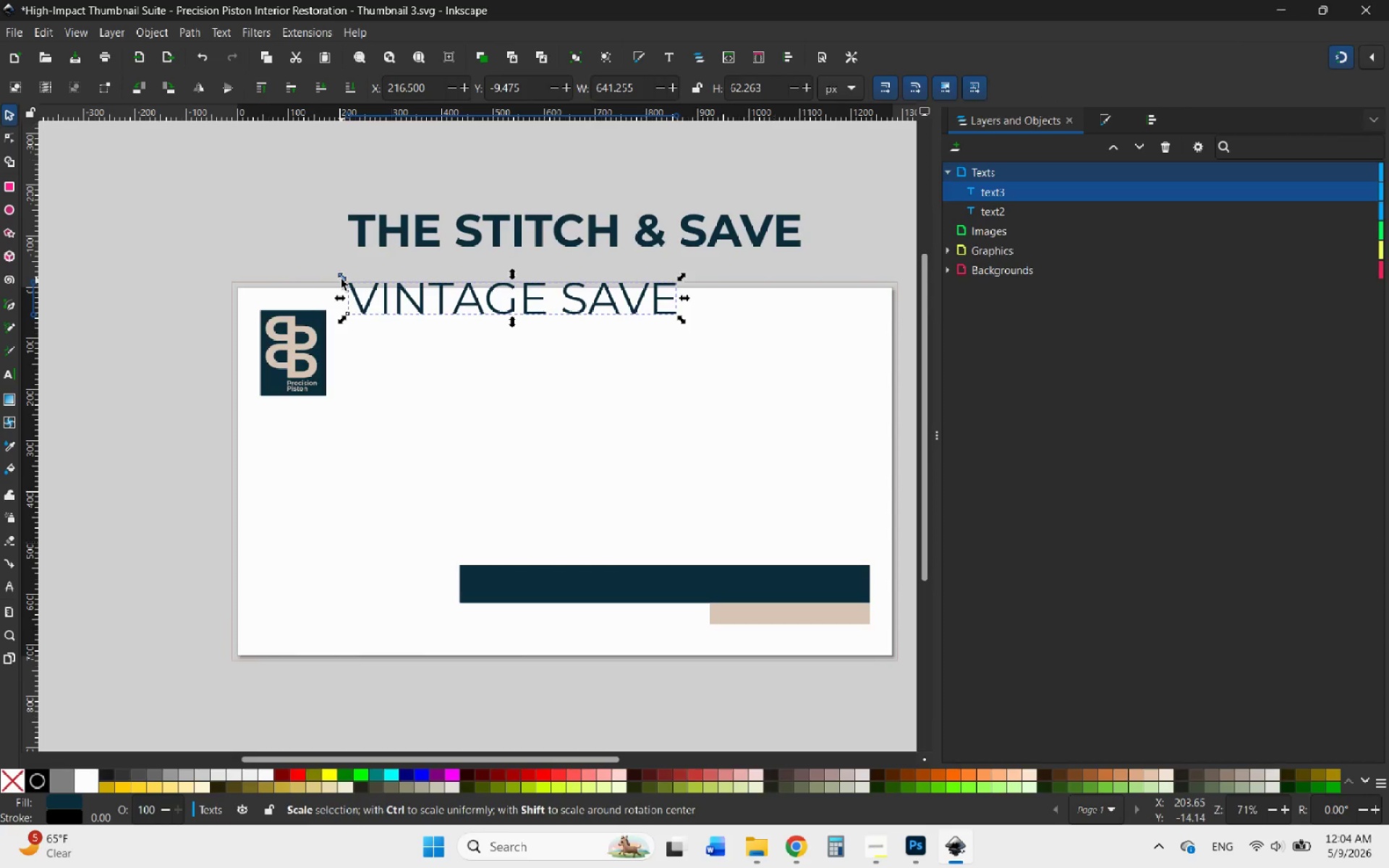 
hold_key(key=ControlLeft, duration=3.11)
left_click_drag(start_coordinate=[340, 278], to_coordinate=[412, 298])
 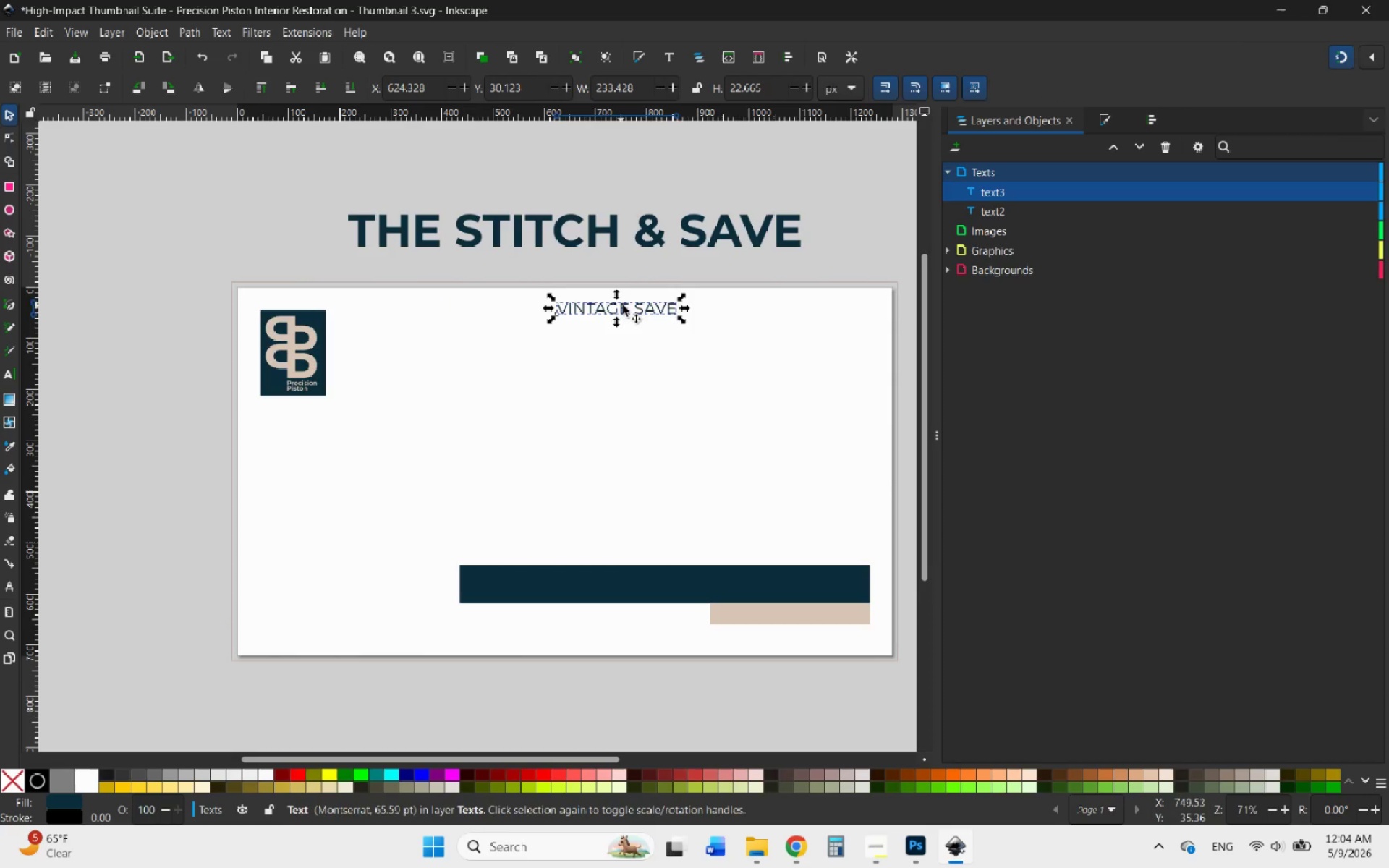 
hold_key(key=ControlLeft, duration=0.55)
scroll: coordinate [670, 299], scroll_direction: up, amount: 3.0
 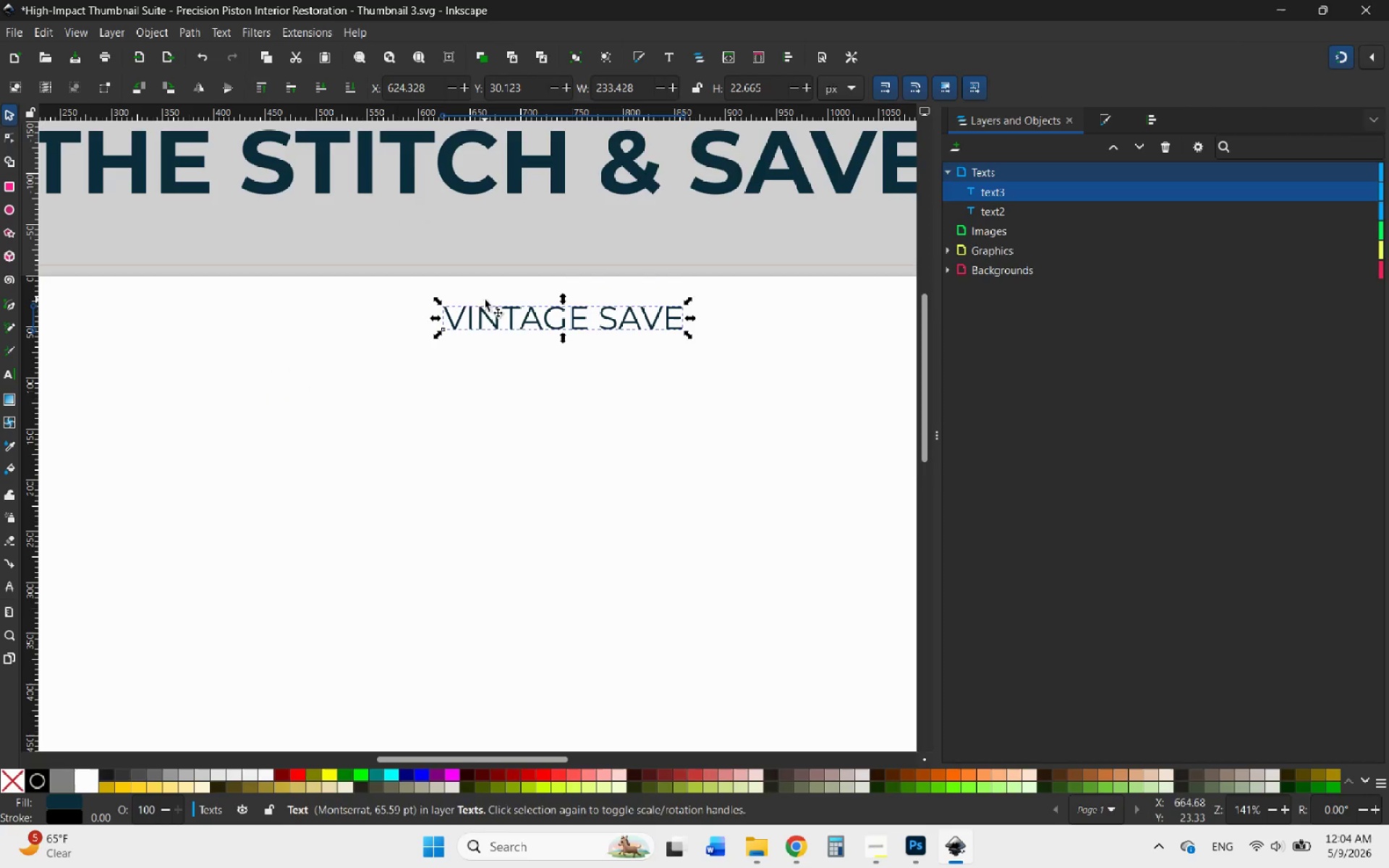 
hold_key(key=ControlLeft, duration=1.86)
left_click_drag(start_coordinate=[440, 301], to_coordinate=[338, 273])
 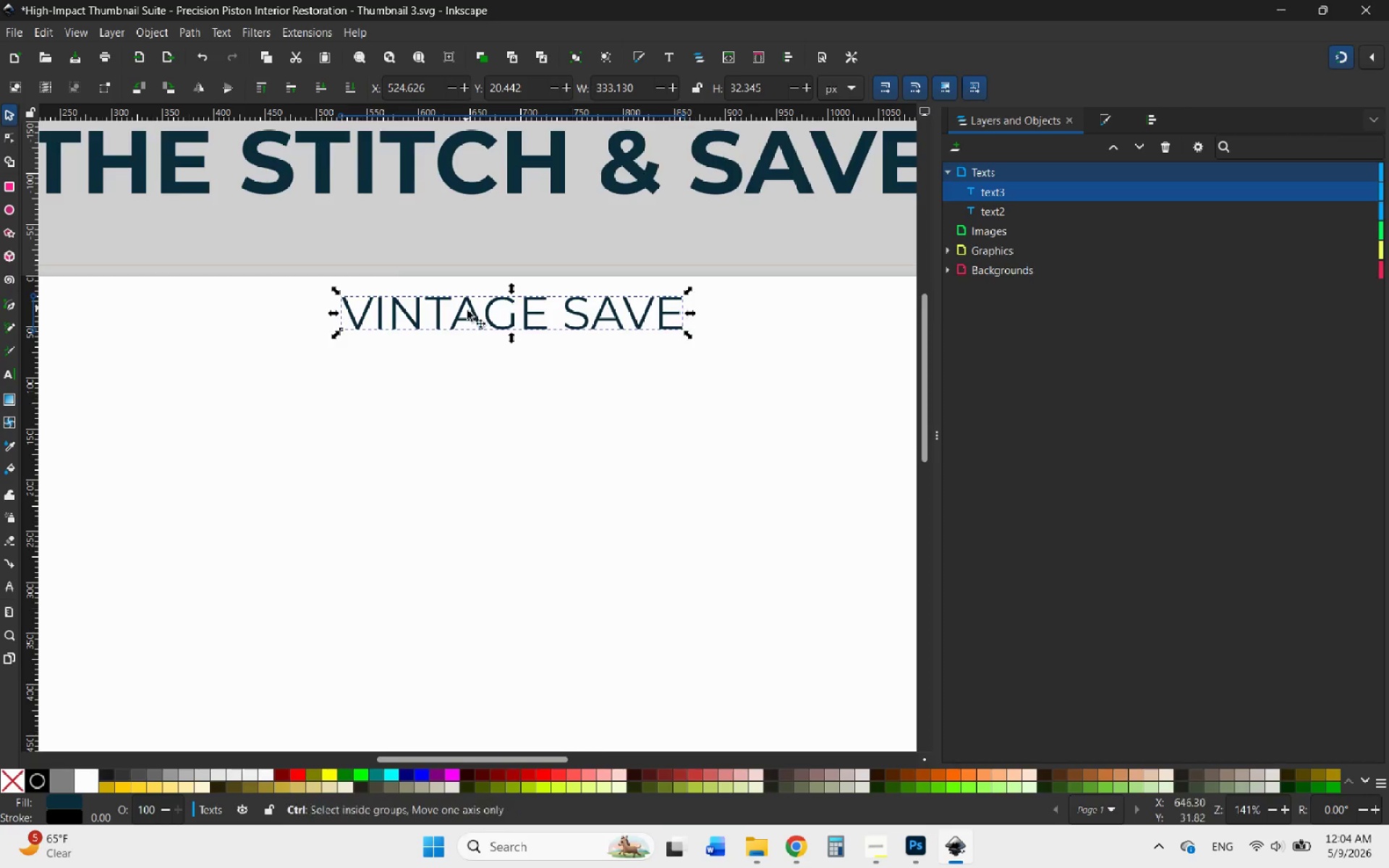 
hold_key(key=ControlLeft, duration=0.52)
scroll: coordinate [480, 323], scroll_direction: down, amount: 2.0
 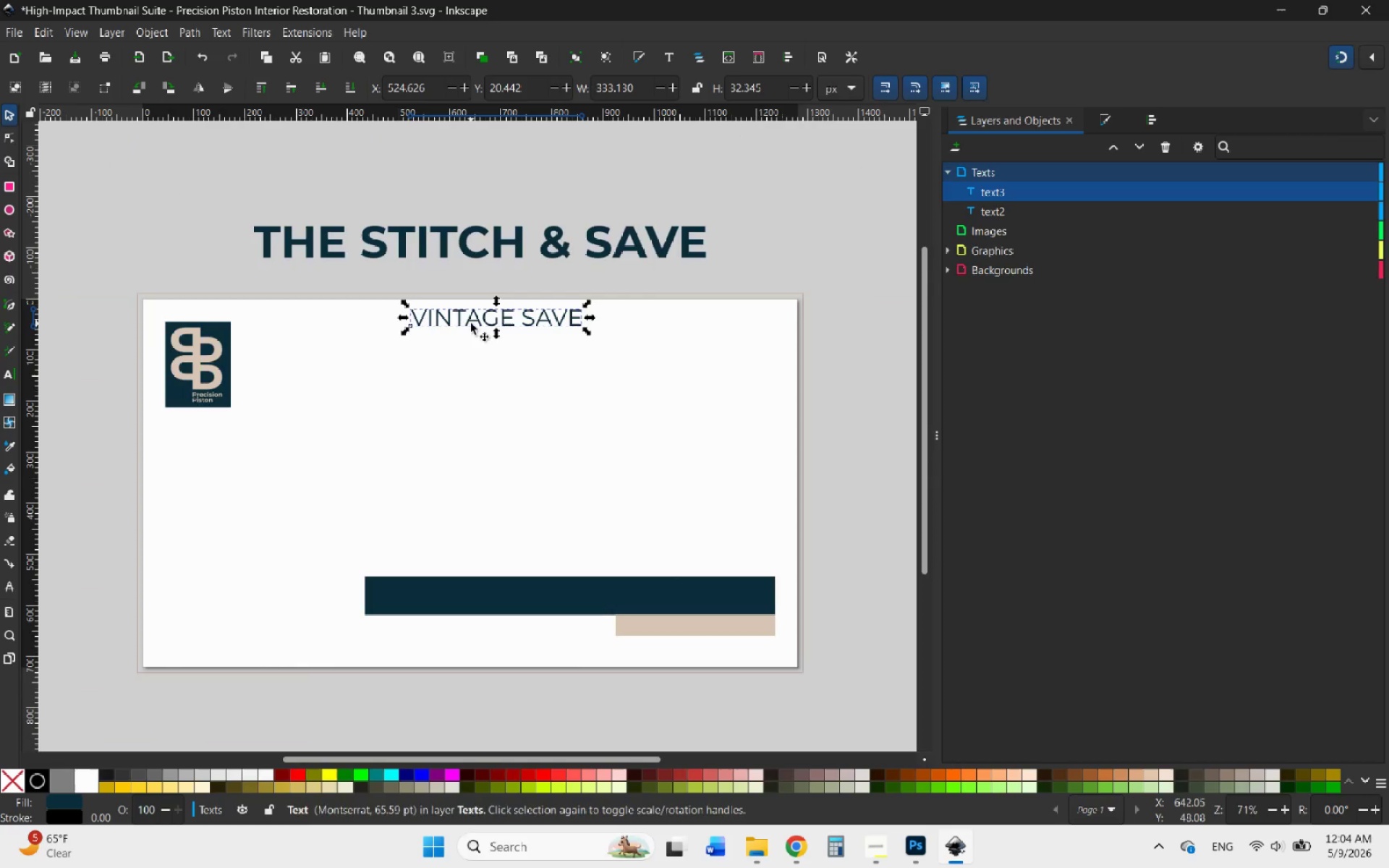 
left_click_drag(start_coordinate=[471, 323], to_coordinate=[637, 467])
 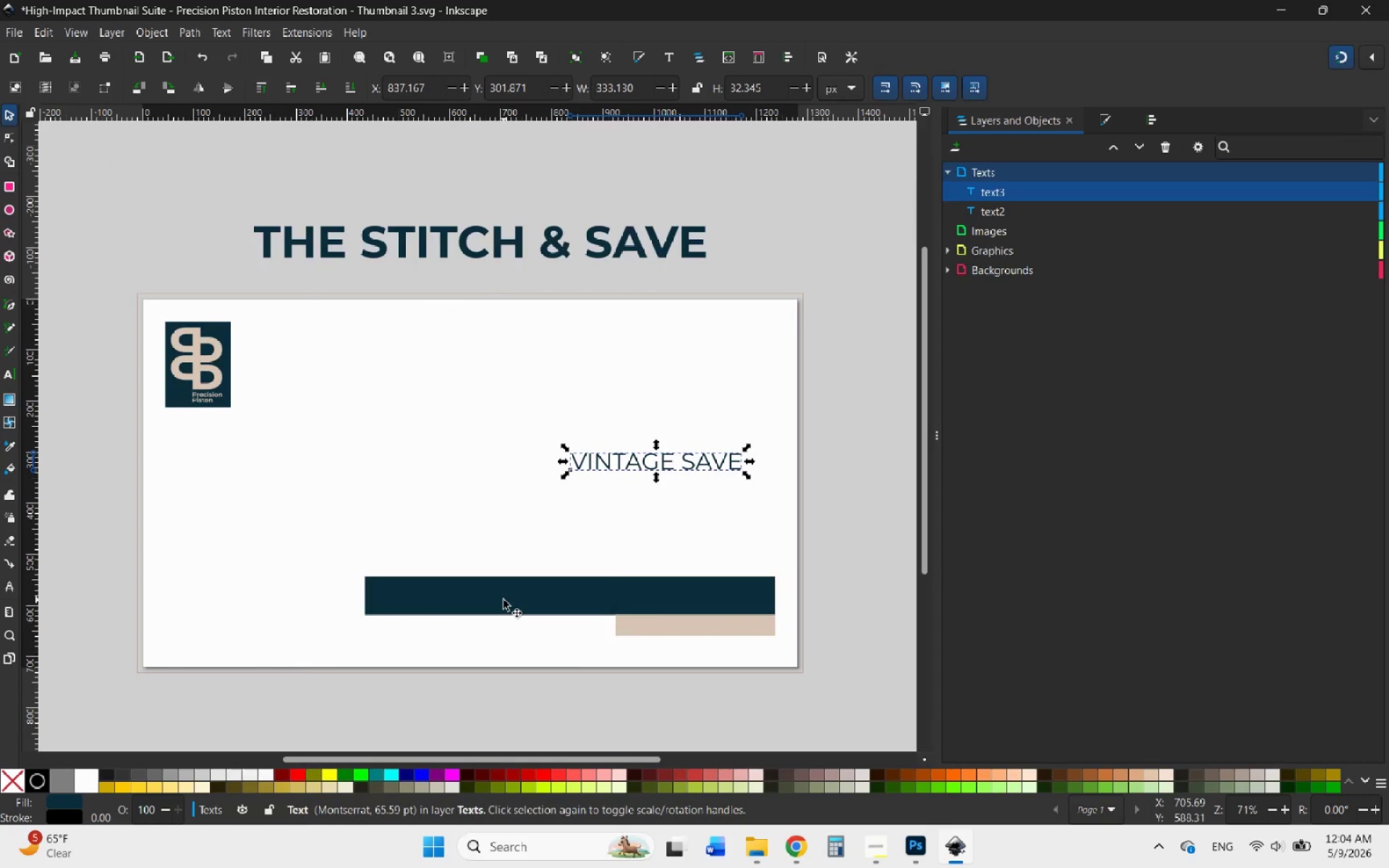 
hold_key(key=ControlLeft, duration=1.38)
scroll: coordinate [656, 491], scroll_direction: down, amount: 2.0
 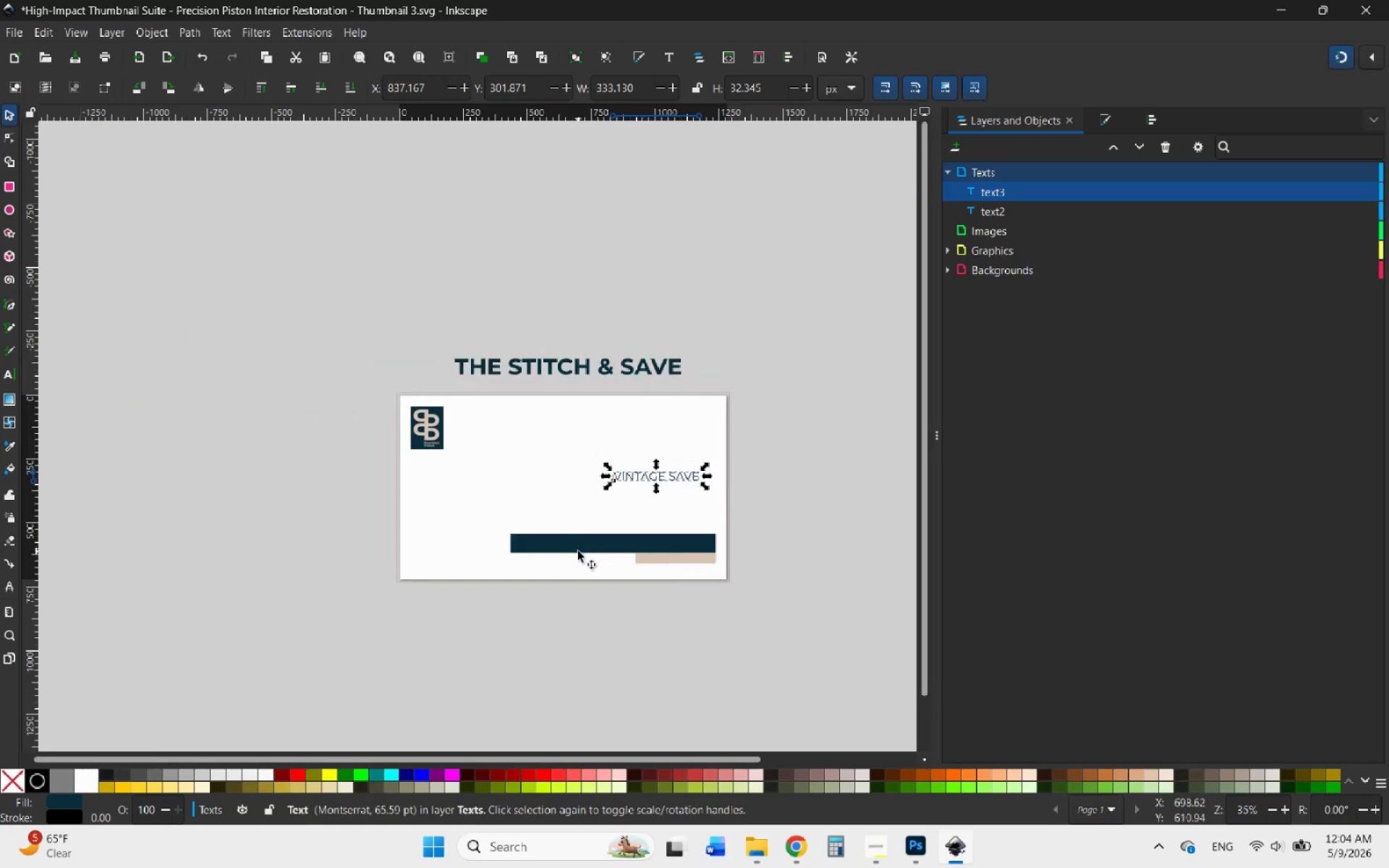 
scroll: coordinate [578, 551], scroll_direction: up, amount: 1.0
 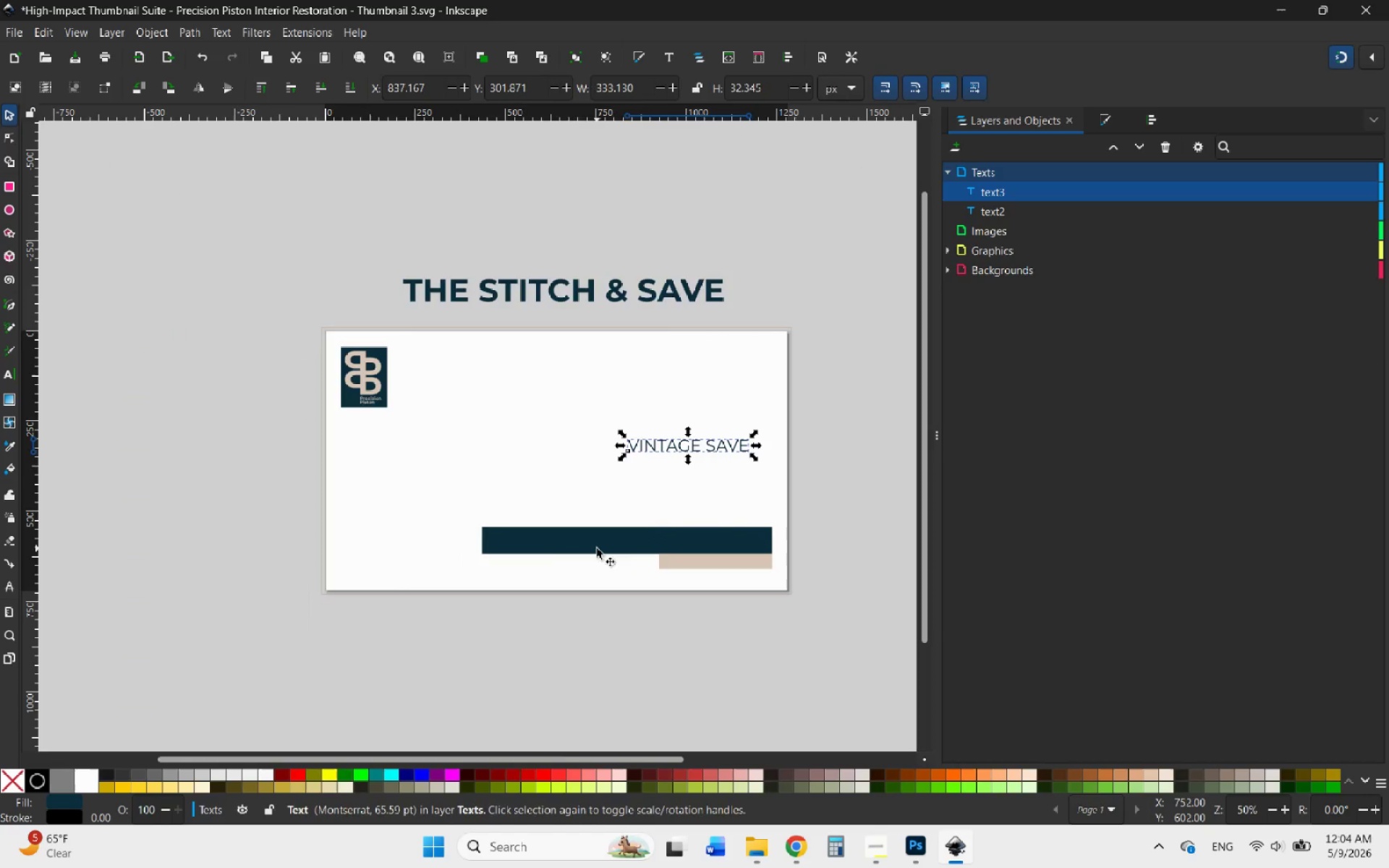 
left_click_drag(start_coordinate=[597, 548], to_coordinate=[528, 540])
 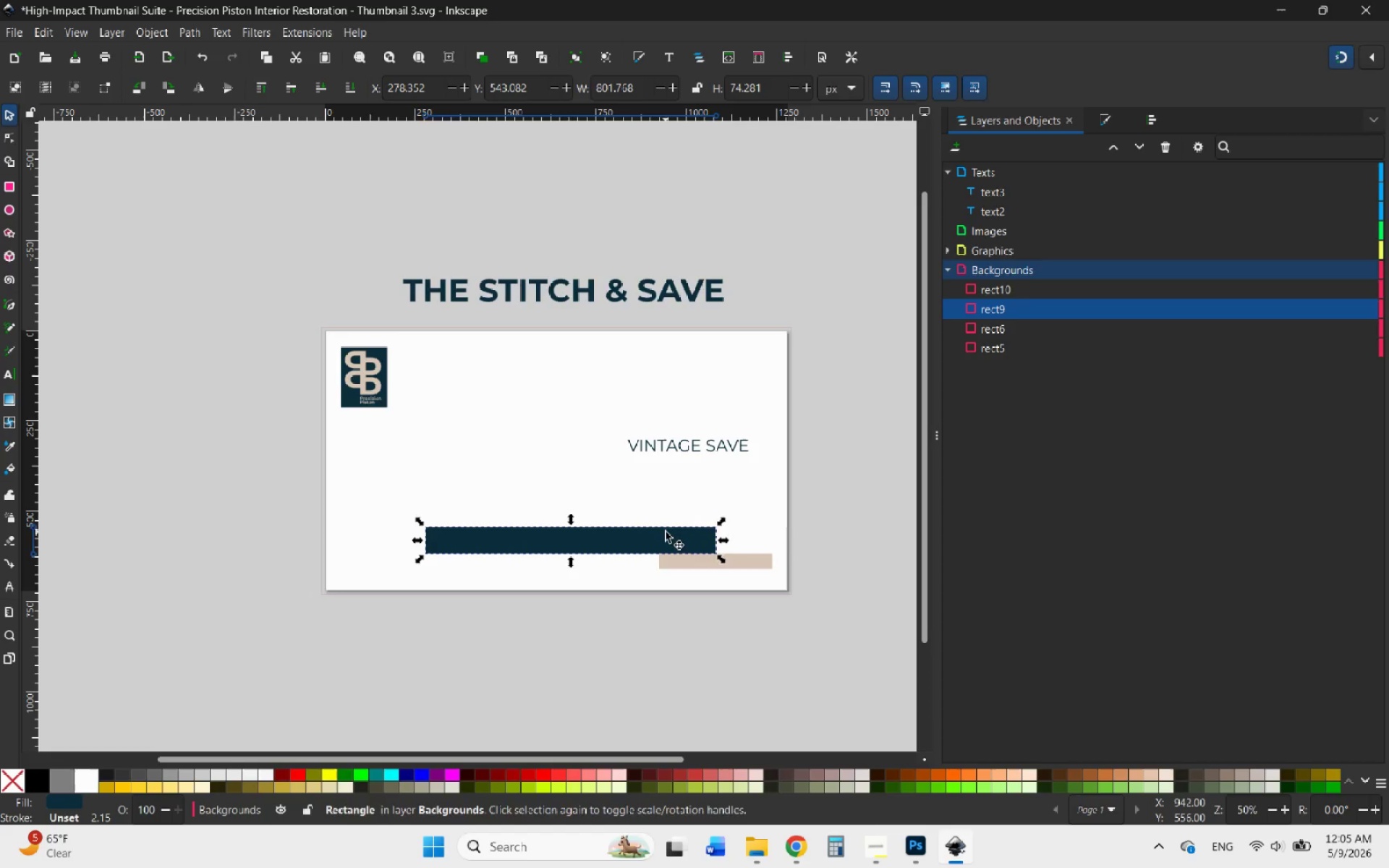 
hold_key(key=ControlLeft, duration=0.73)
scroll: coordinate [619, 550], scroll_direction: up, amount: 1.0
 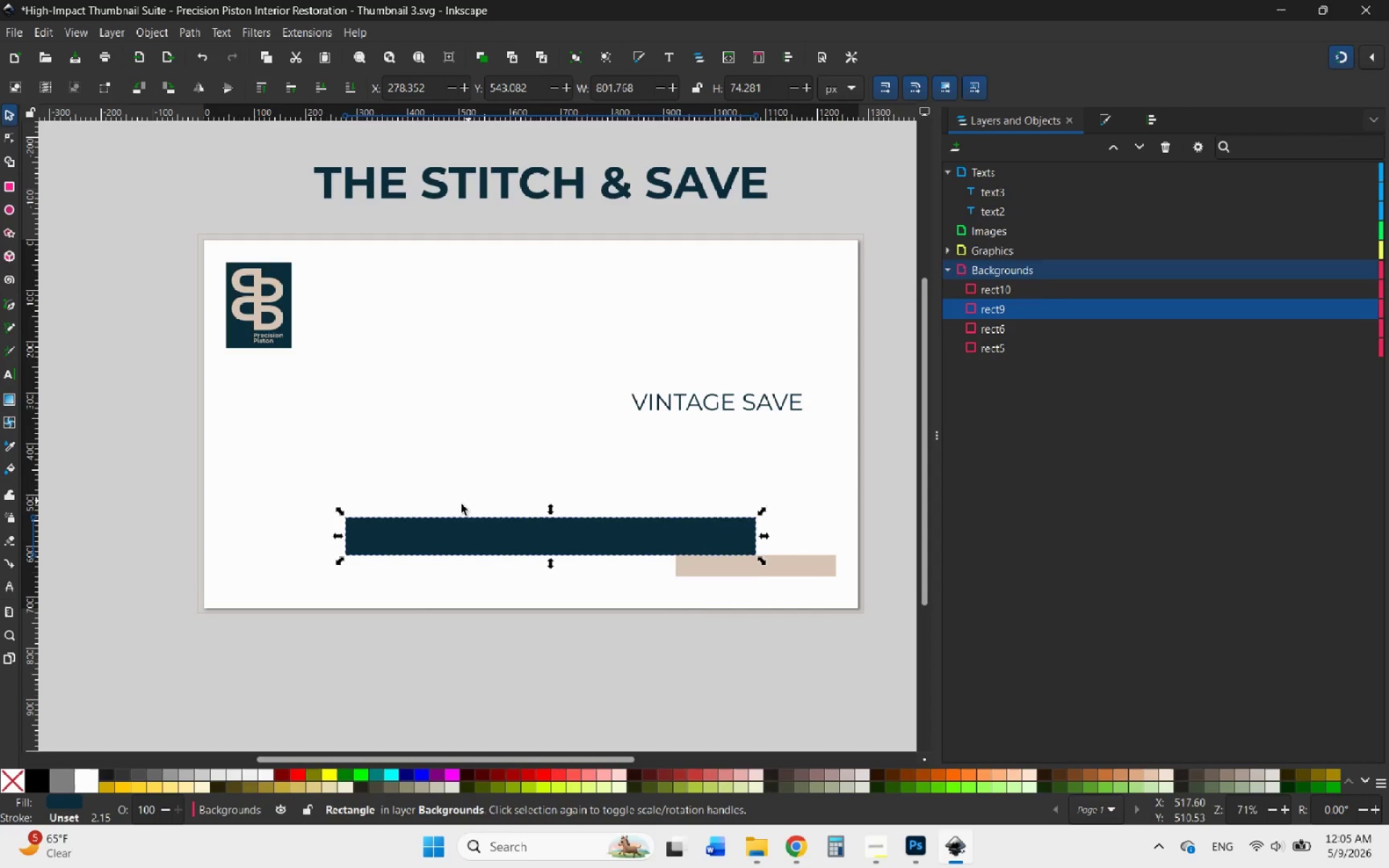 
left_click_drag(start_coordinate=[338, 537], to_coordinate=[294, 532])
 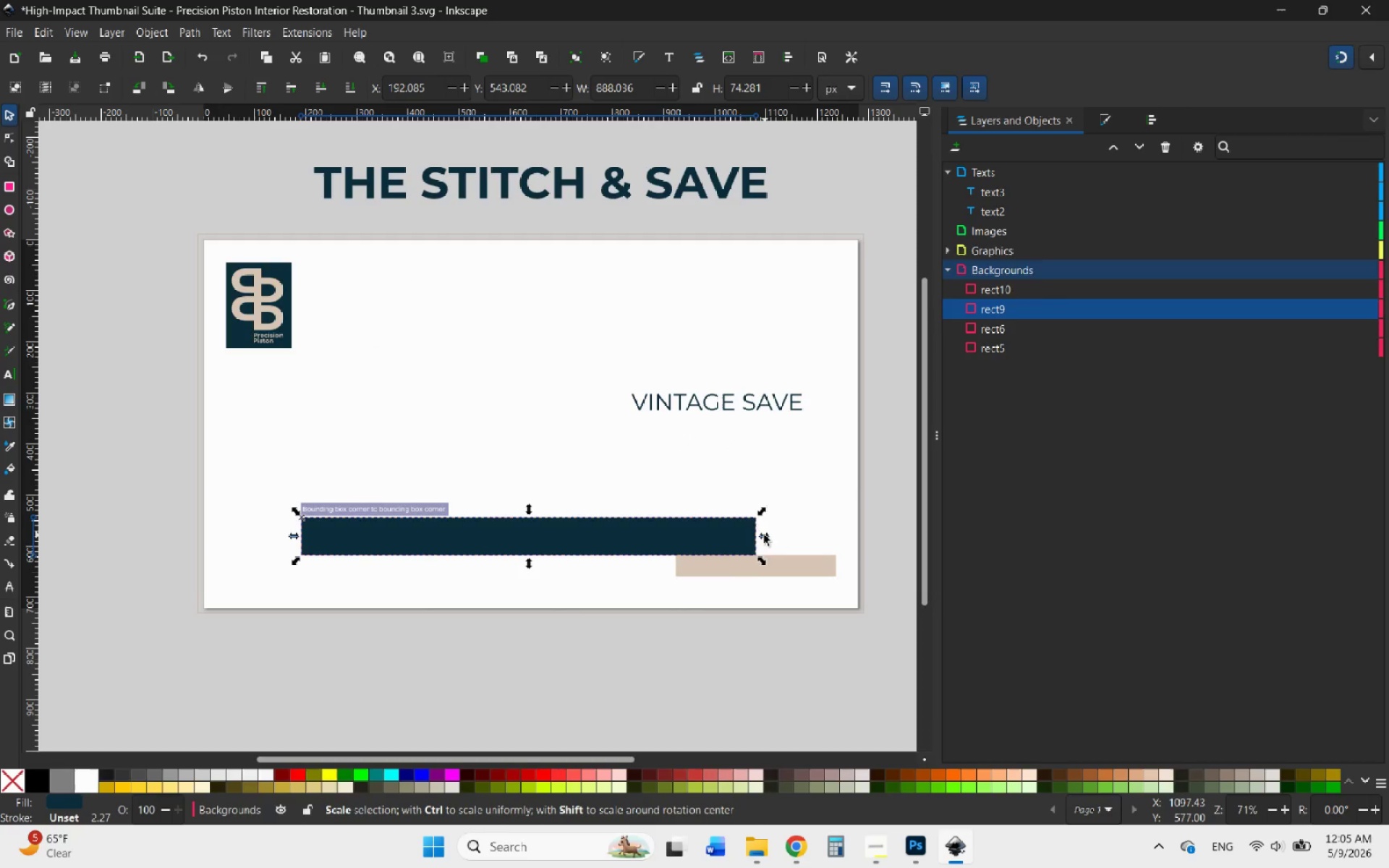 
left_click_drag(start_coordinate=[764, 535], to_coordinate=[817, 535])
 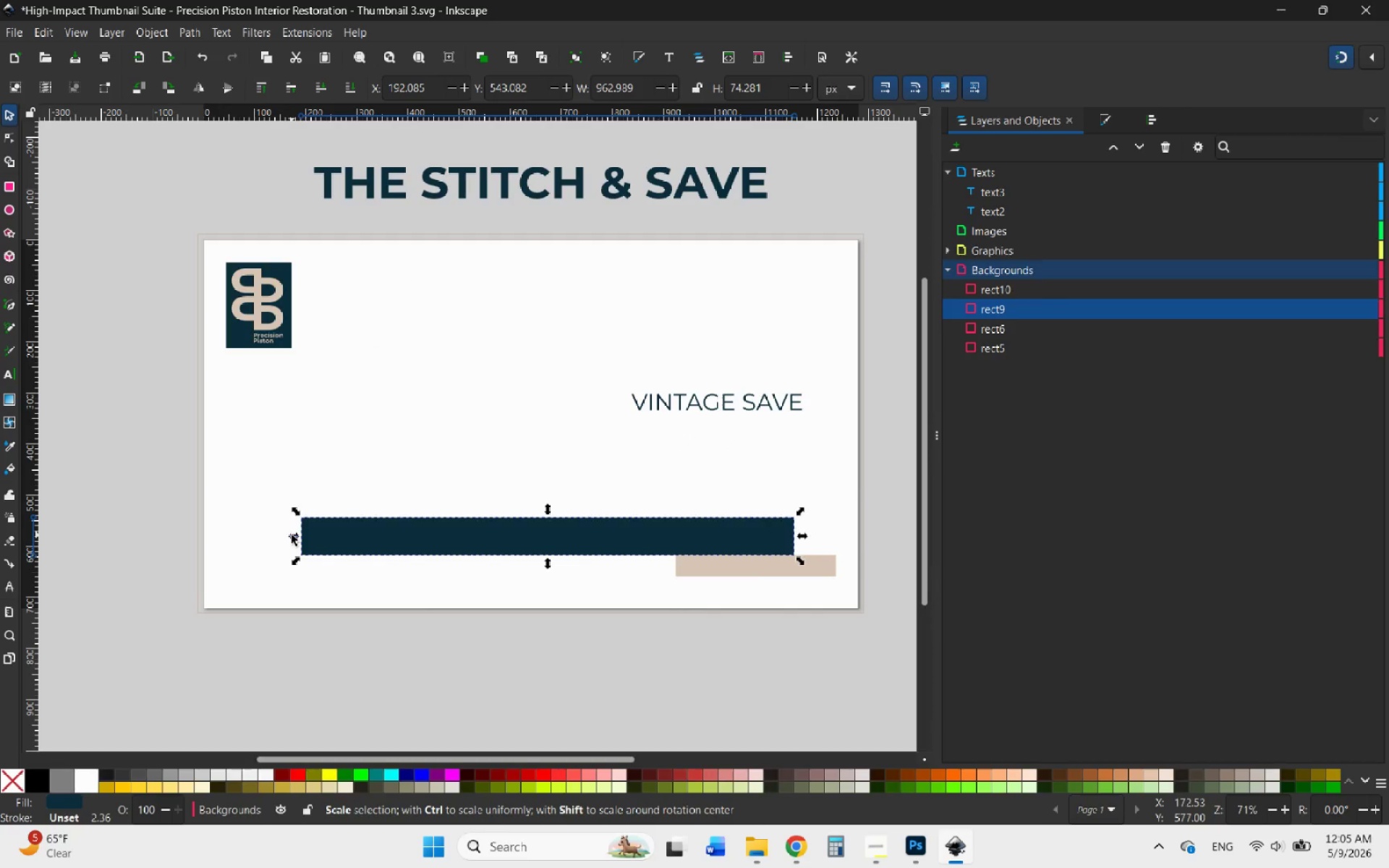 
left_click_drag(start_coordinate=[292, 535], to_coordinate=[264, 535])
 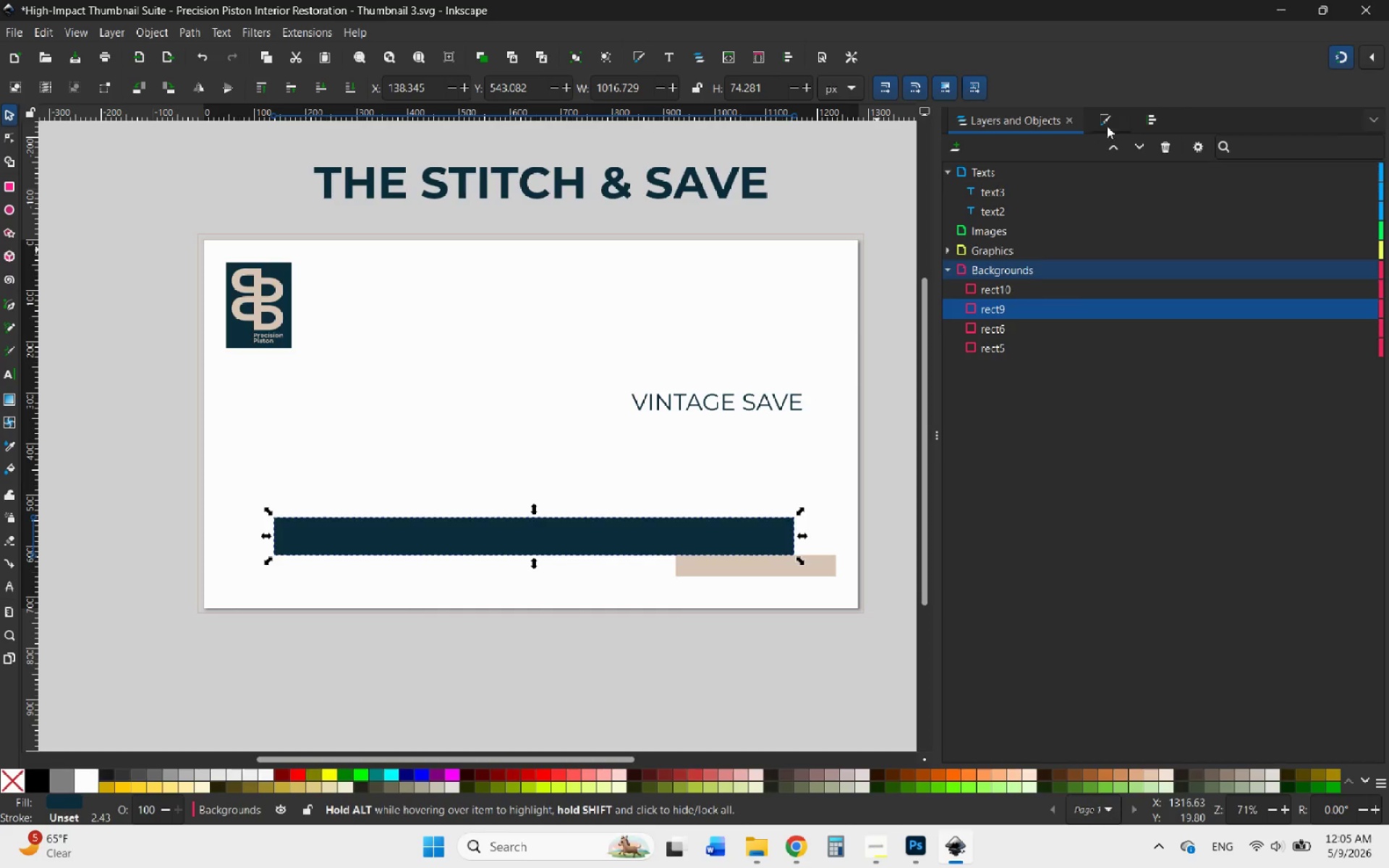 
left_click([1154, 119])
 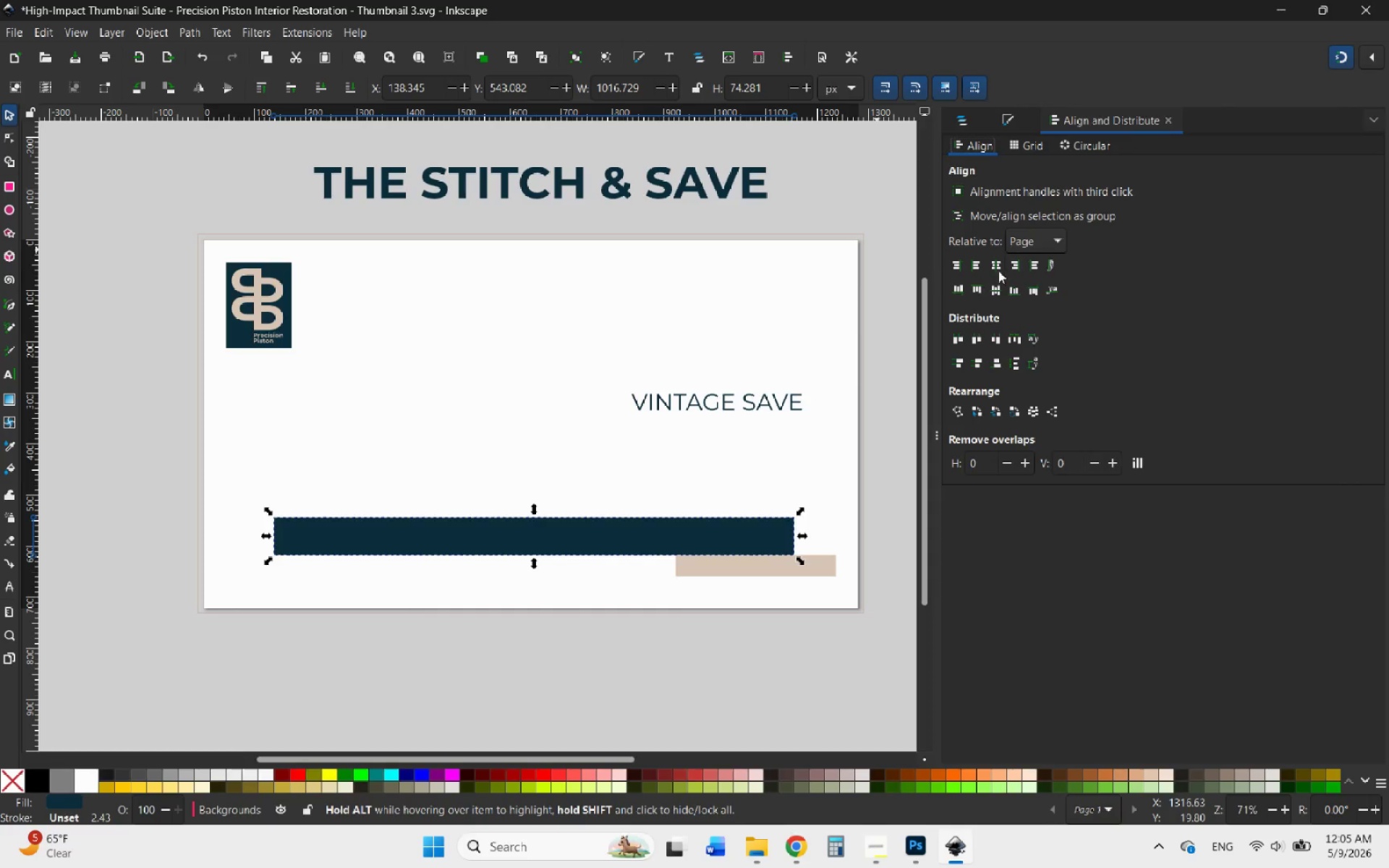 
left_click([995, 268])
 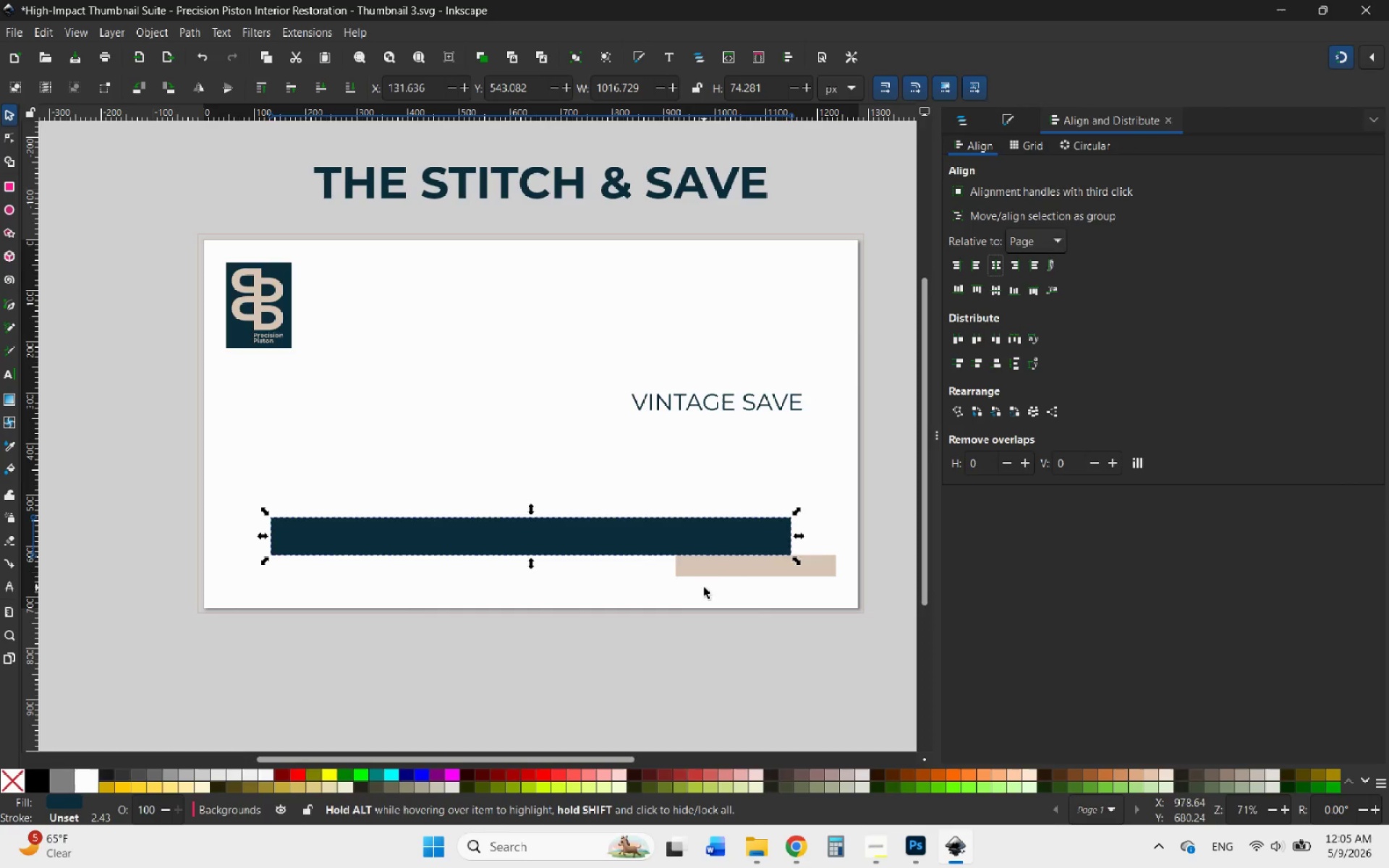 
left_click([717, 572])
 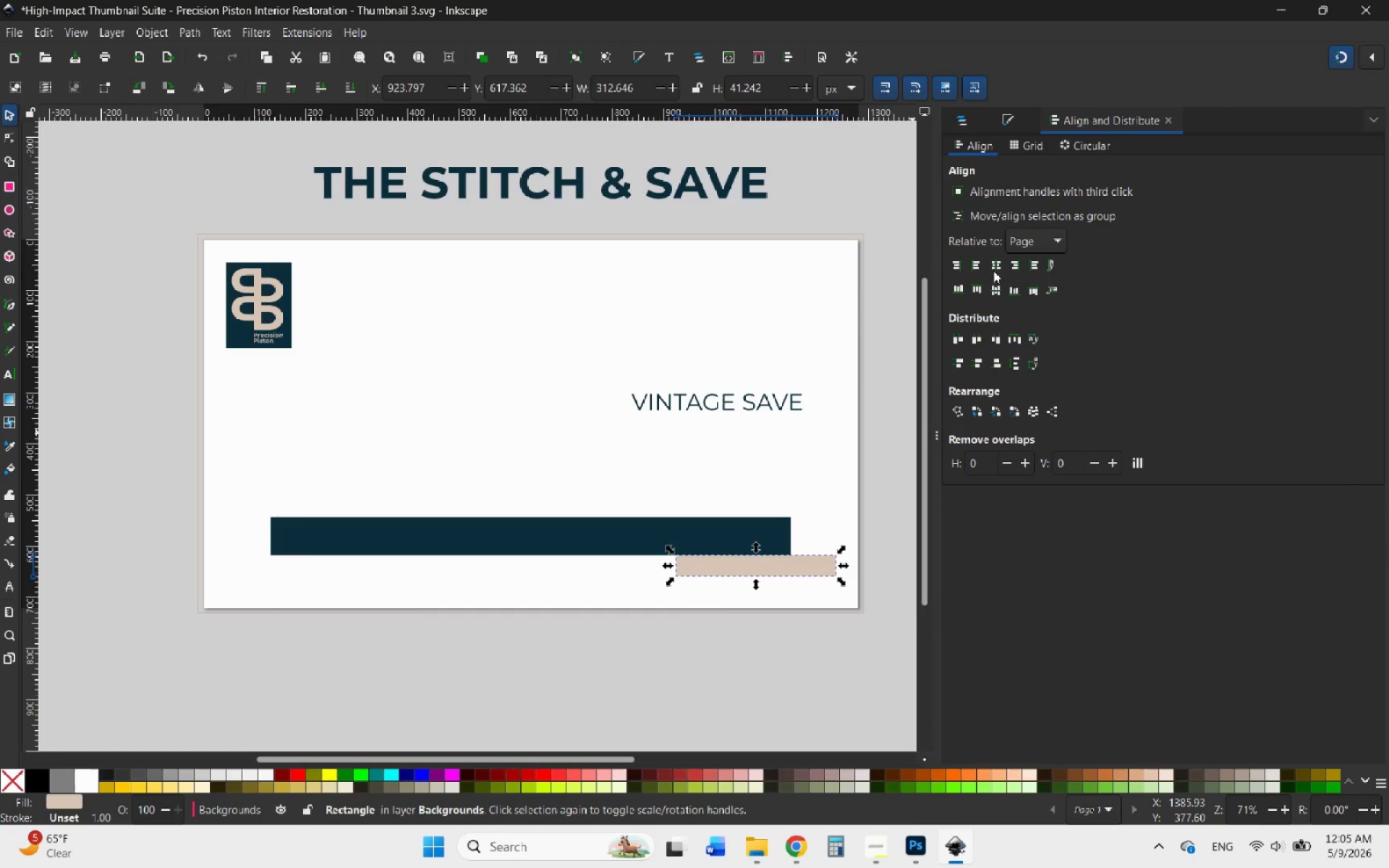 
left_click([993, 262])
 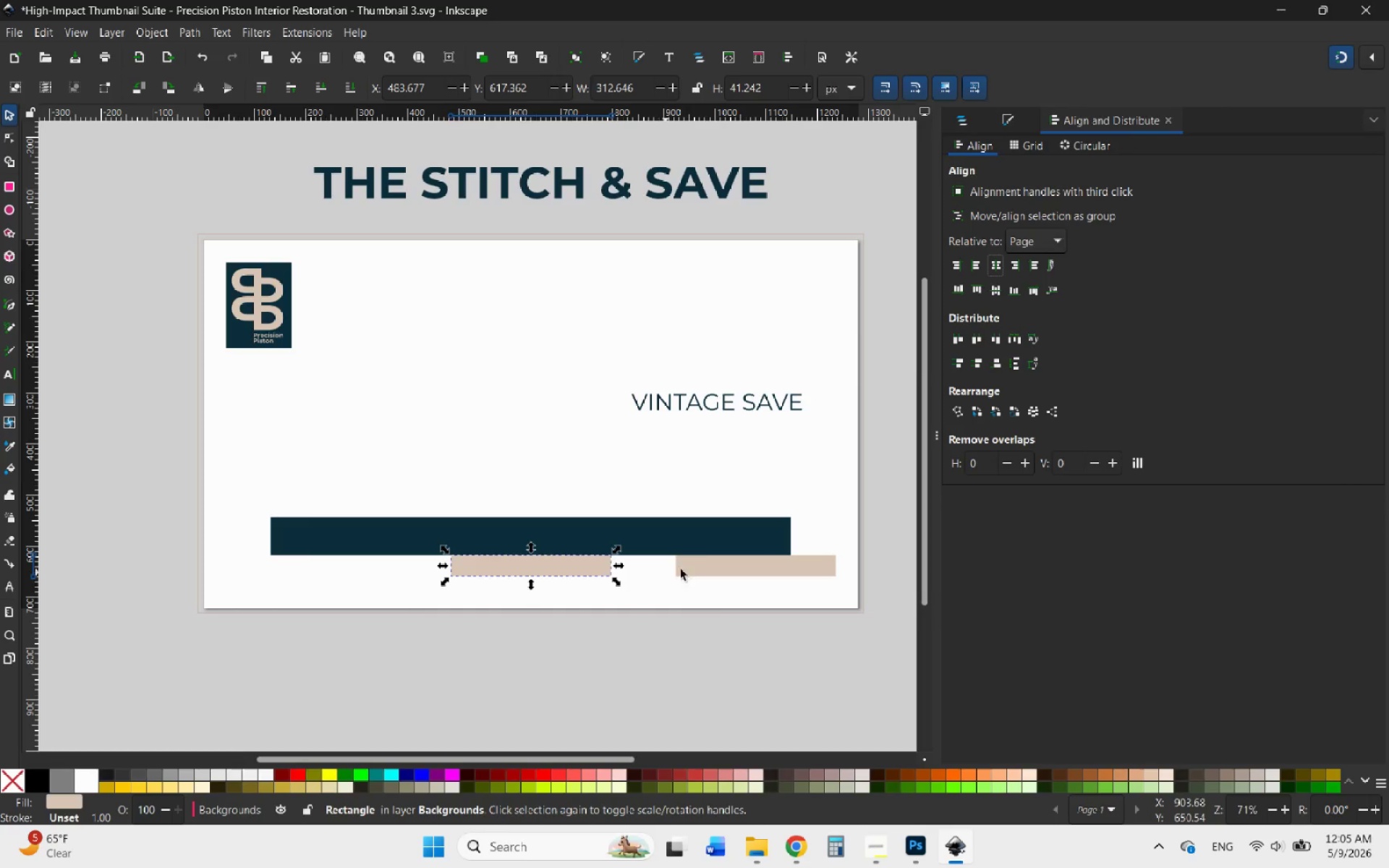 
left_click([706, 564])
 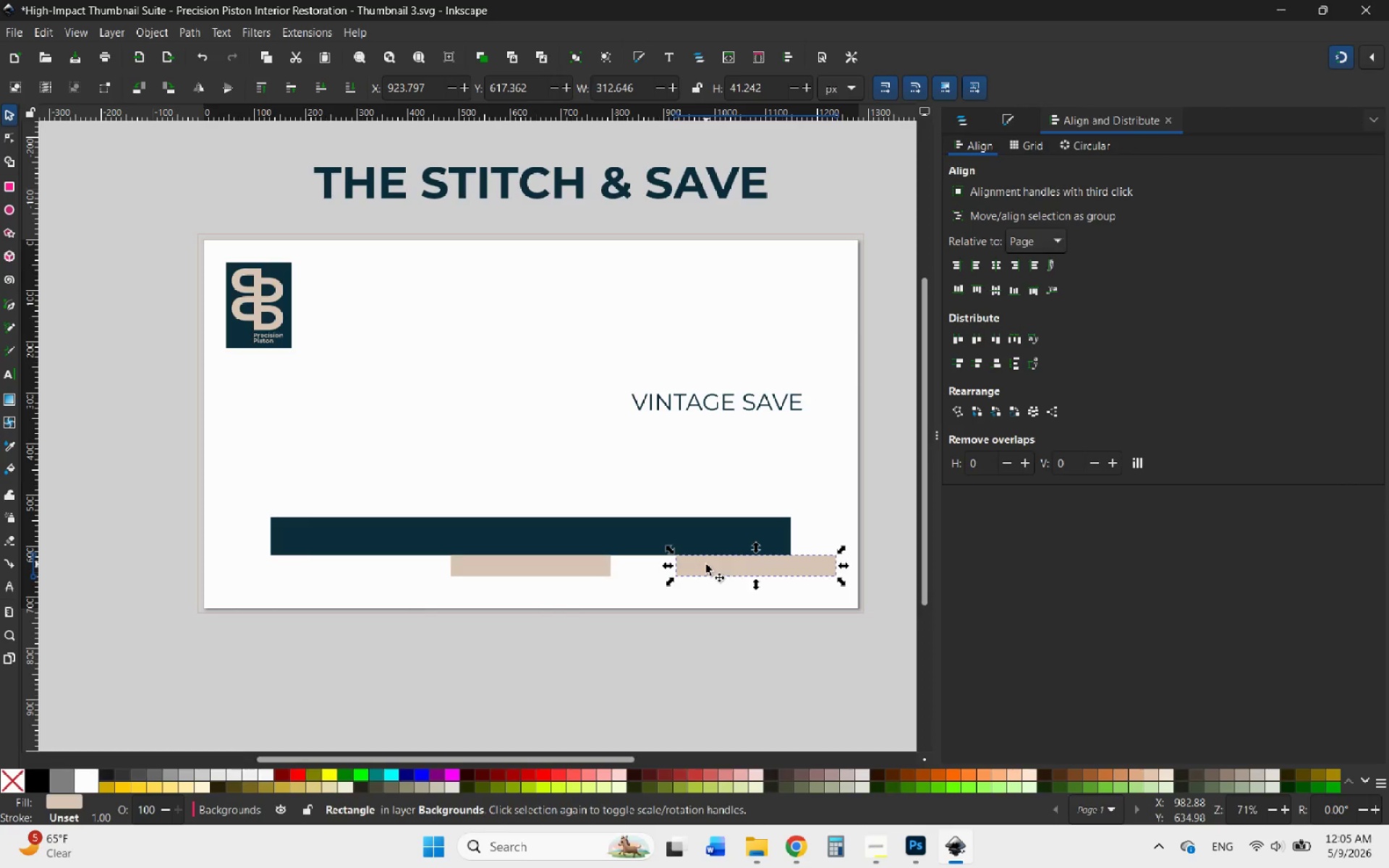 
key(Delete)
 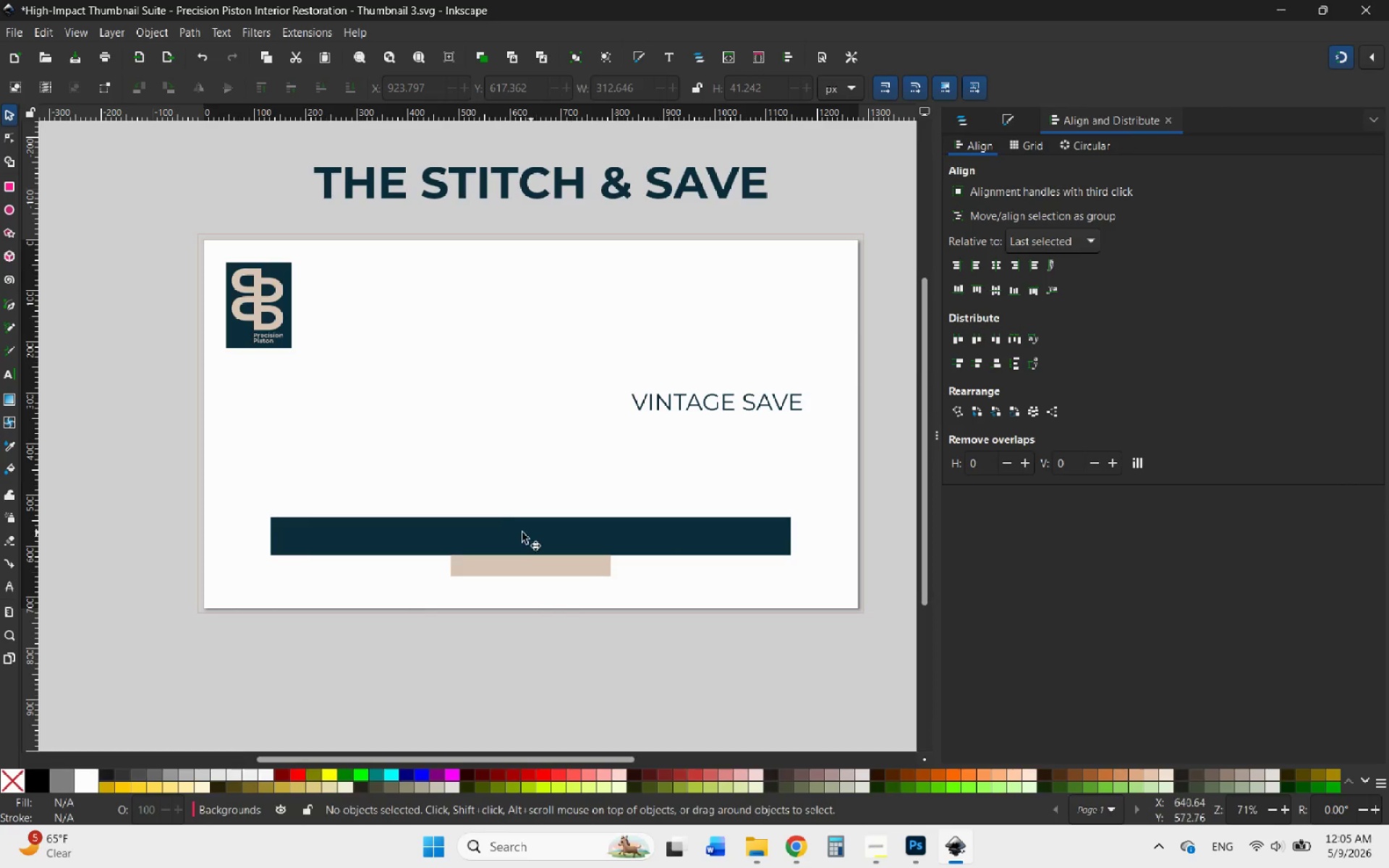 
hold_key(key=ControlLeft, duration=0.62)
scroll: coordinate [524, 595], scroll_direction: up, amount: 2.0
 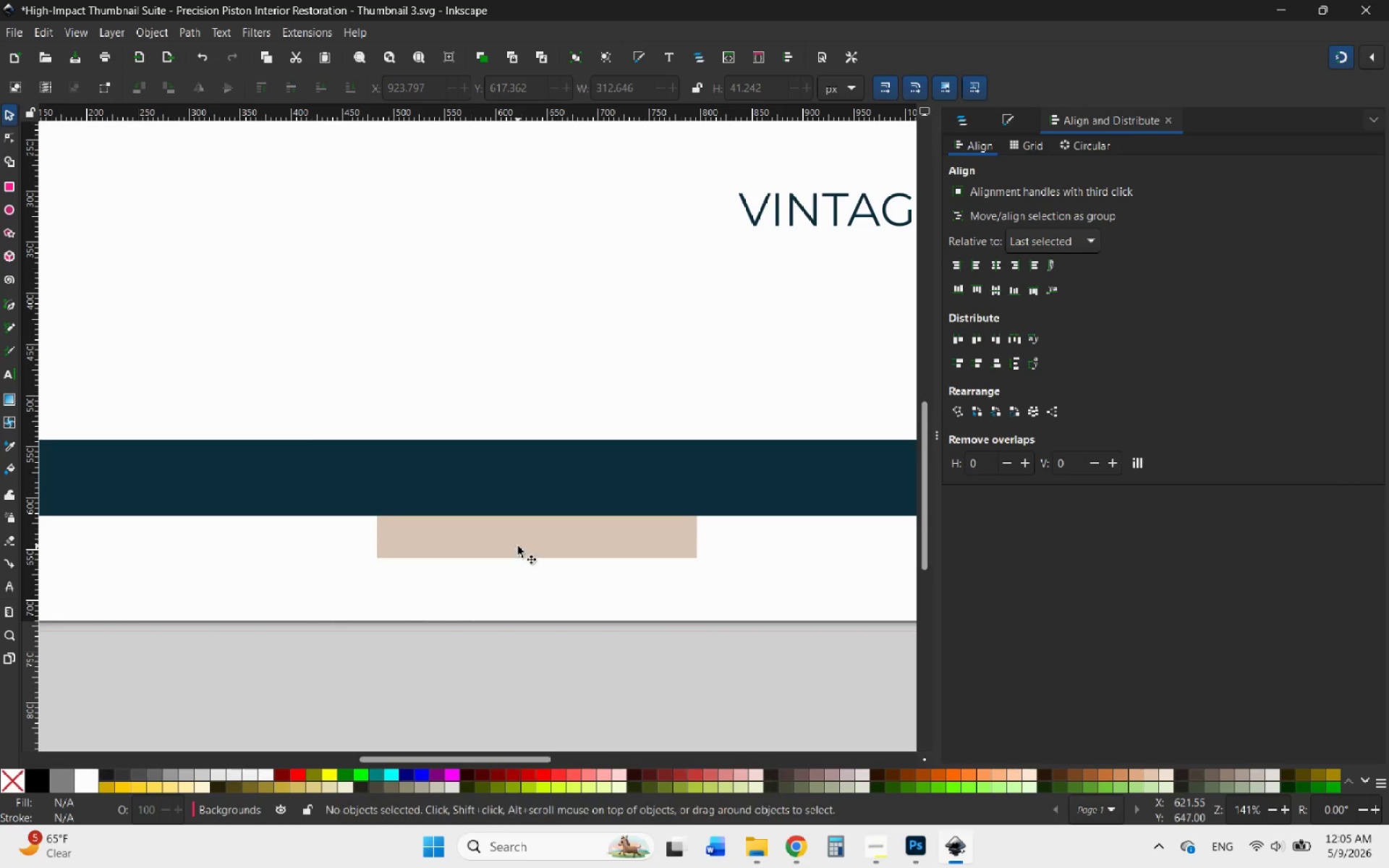 
left_click([518, 546])
 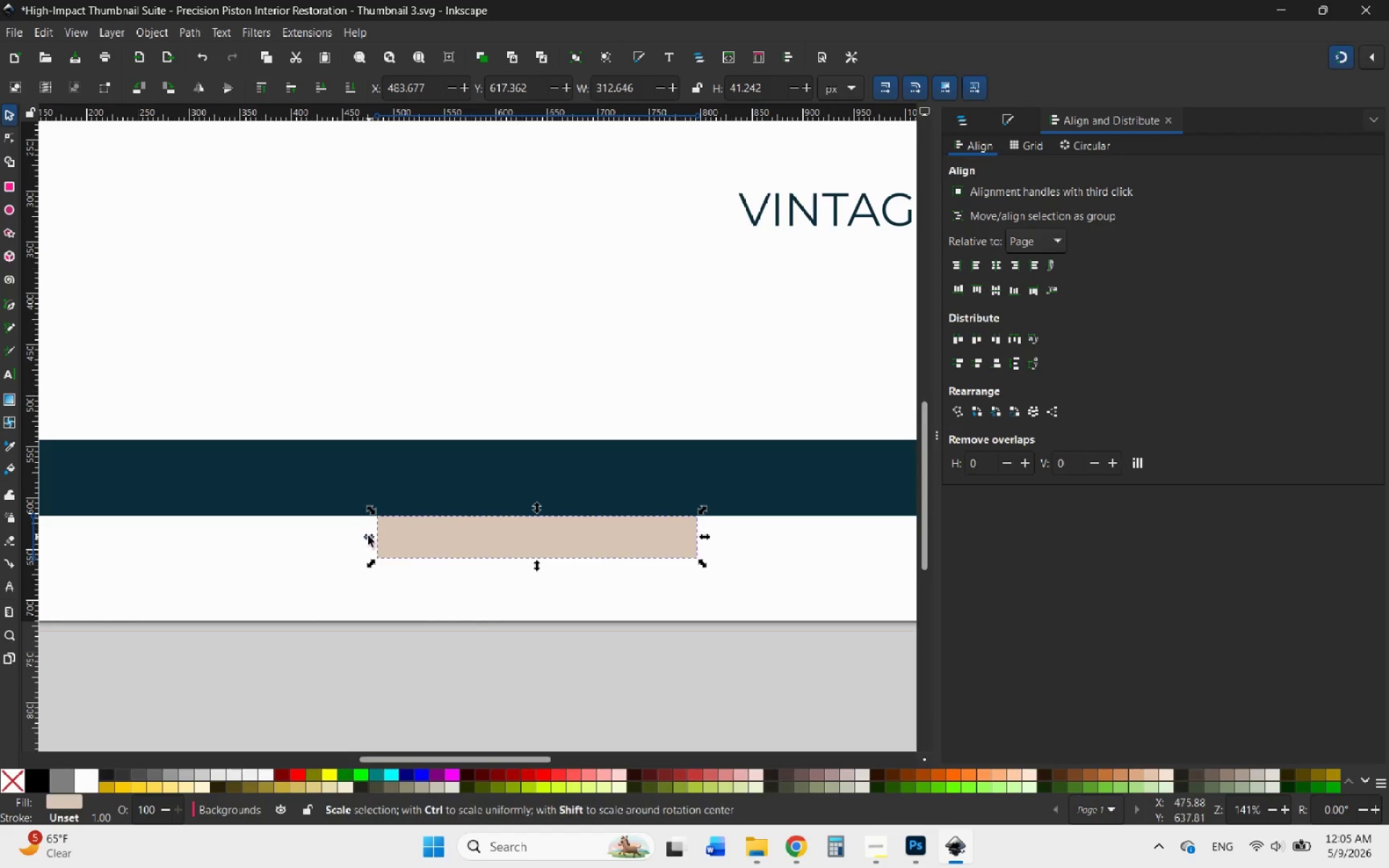 
left_click_drag(start_coordinate=[368, 536], to_coordinate=[315, 536])
 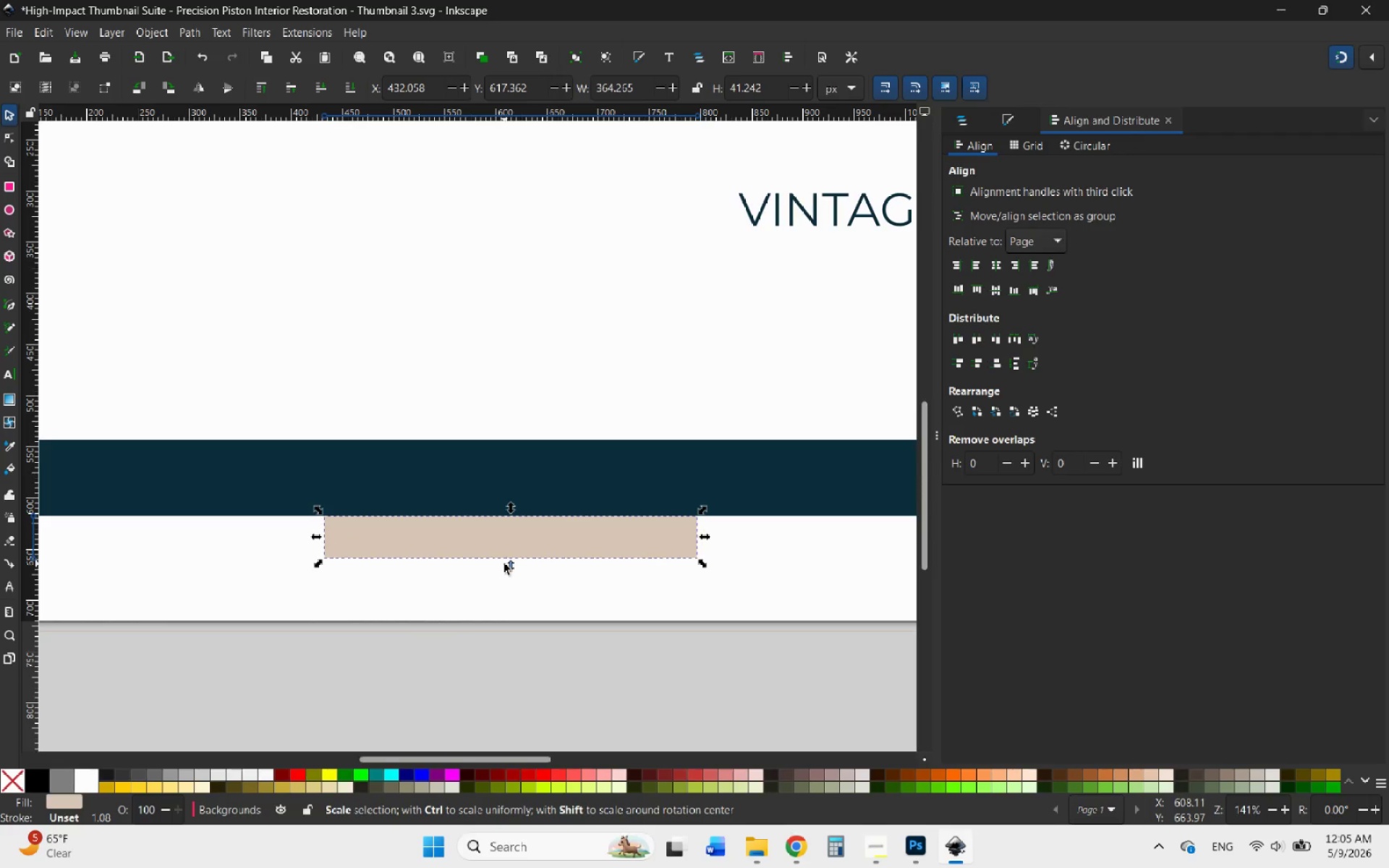 
left_click_drag(start_coordinate=[509, 563], to_coordinate=[489, 584])
 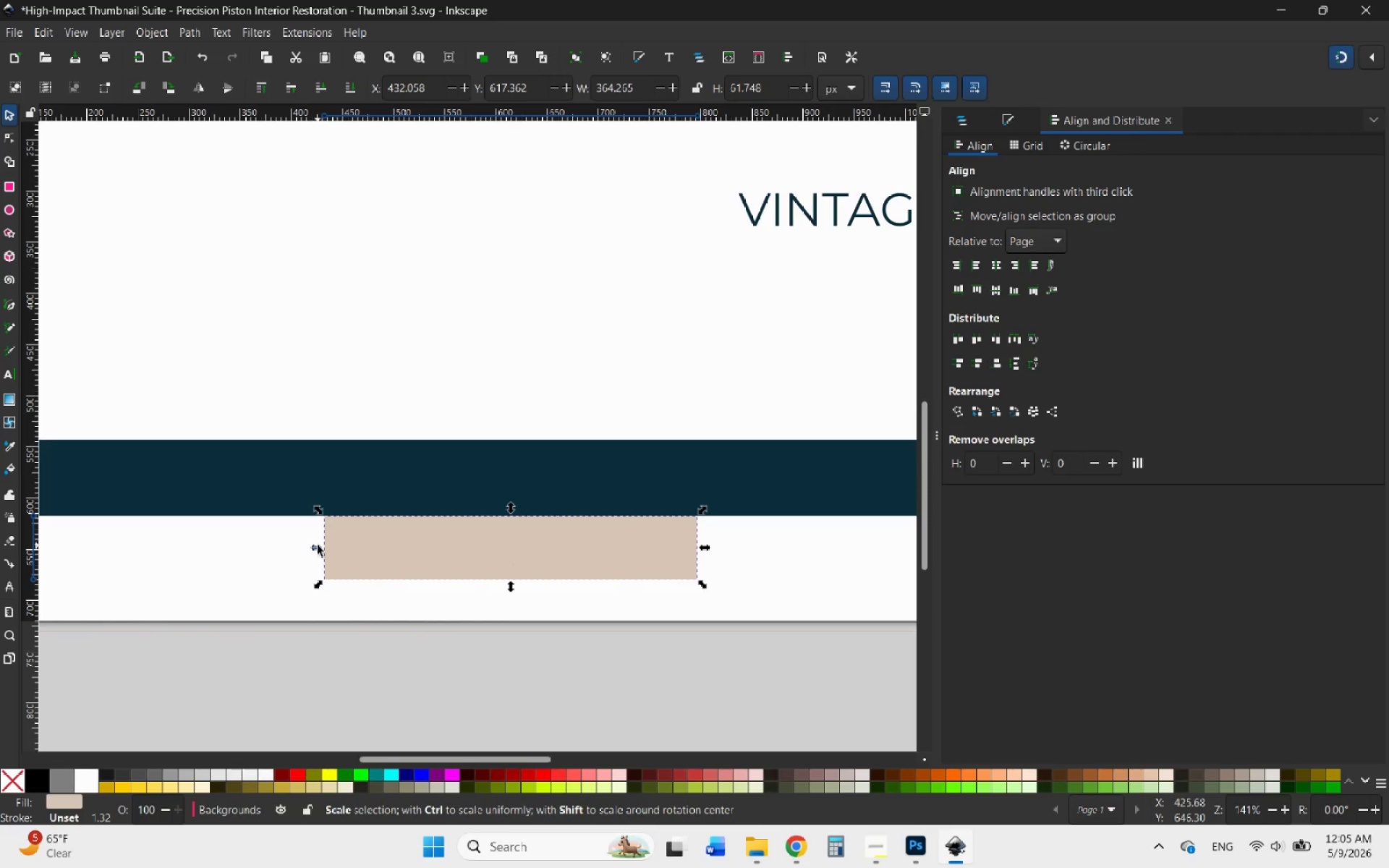 
left_click_drag(start_coordinate=[318, 545], to_coordinate=[199, 556])
 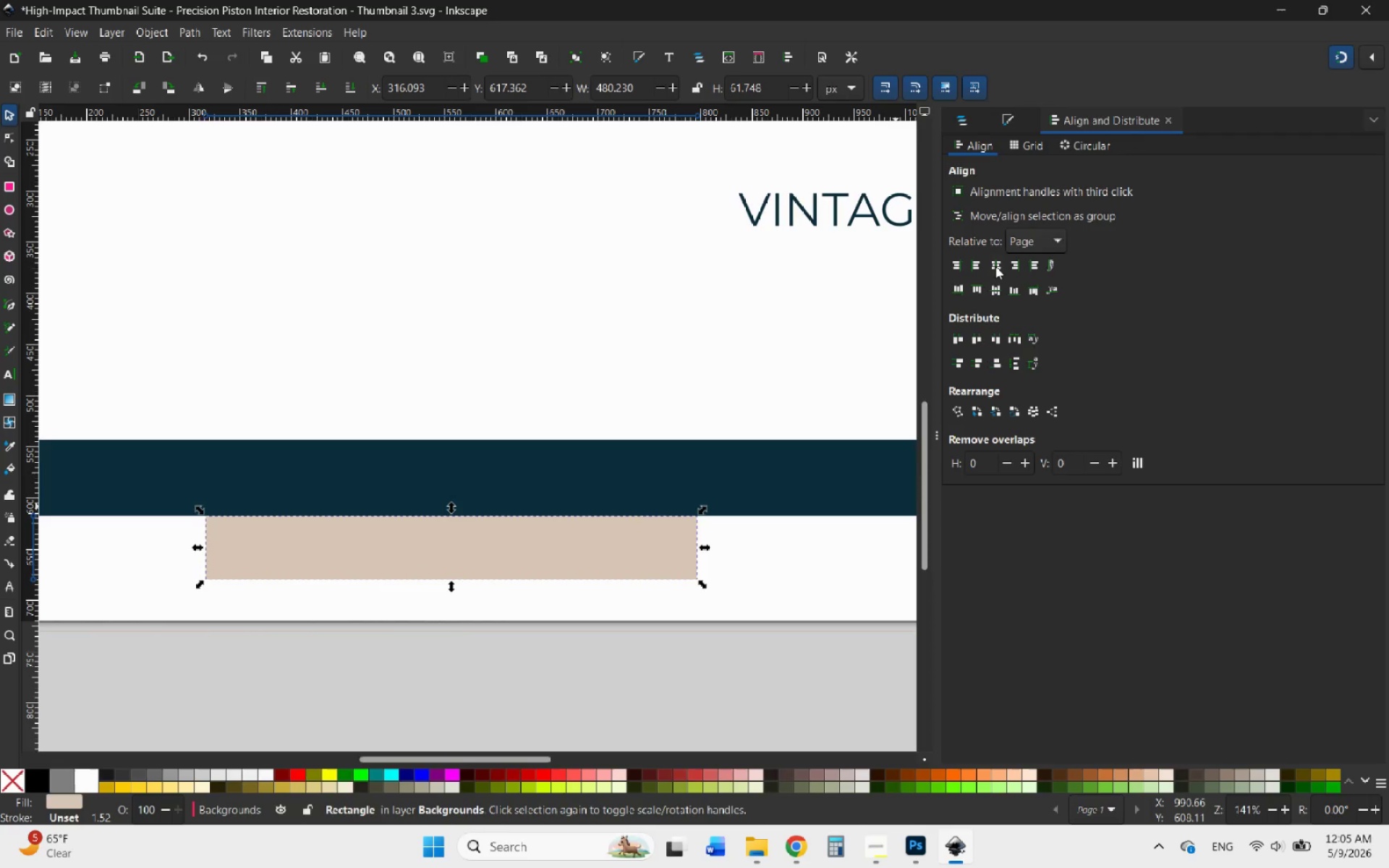 
left_click([993, 266])
 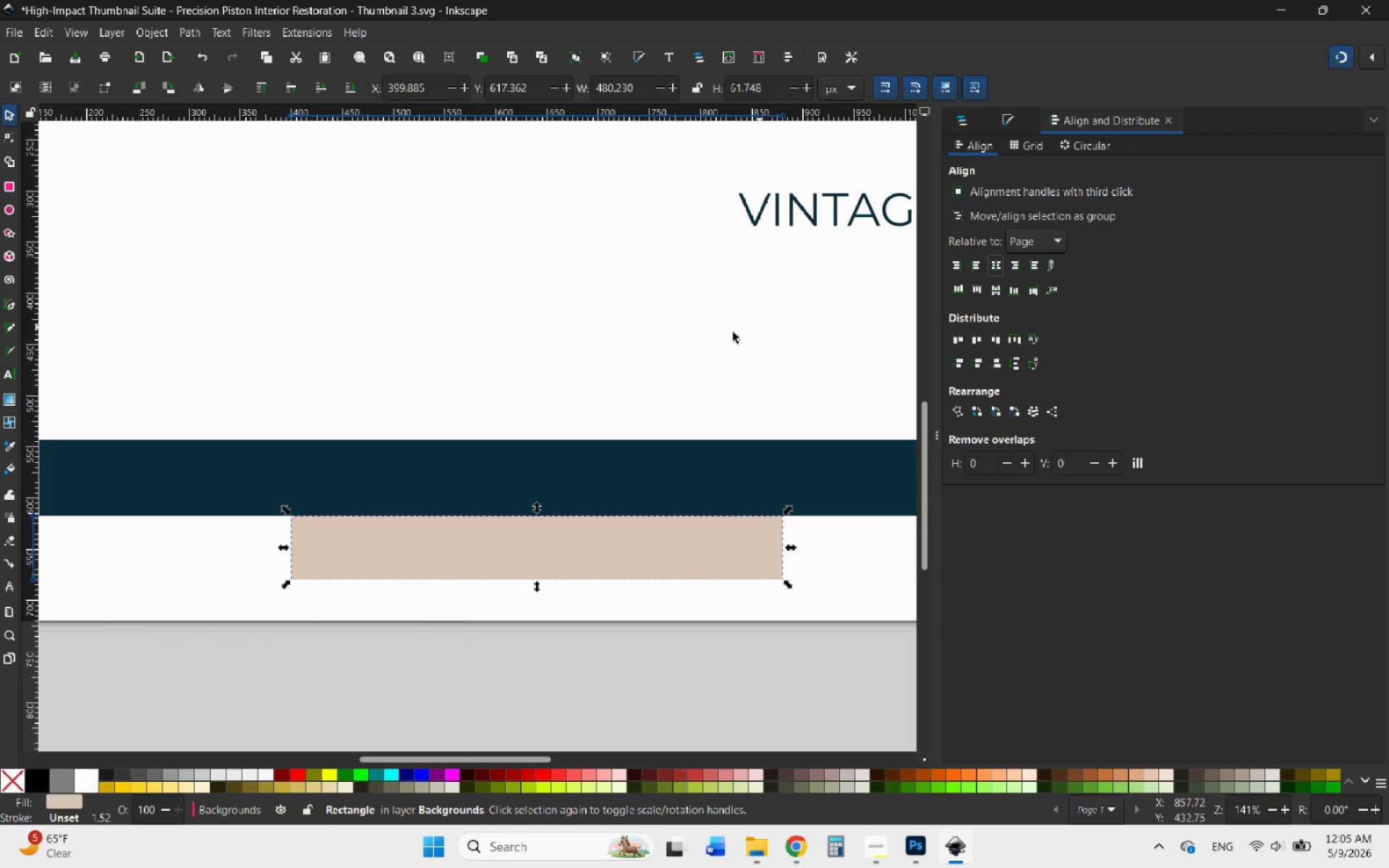 
hold_key(key=ControlLeft, duration=0.62)
scroll: coordinate [709, 355], scroll_direction: down, amount: 3.0
 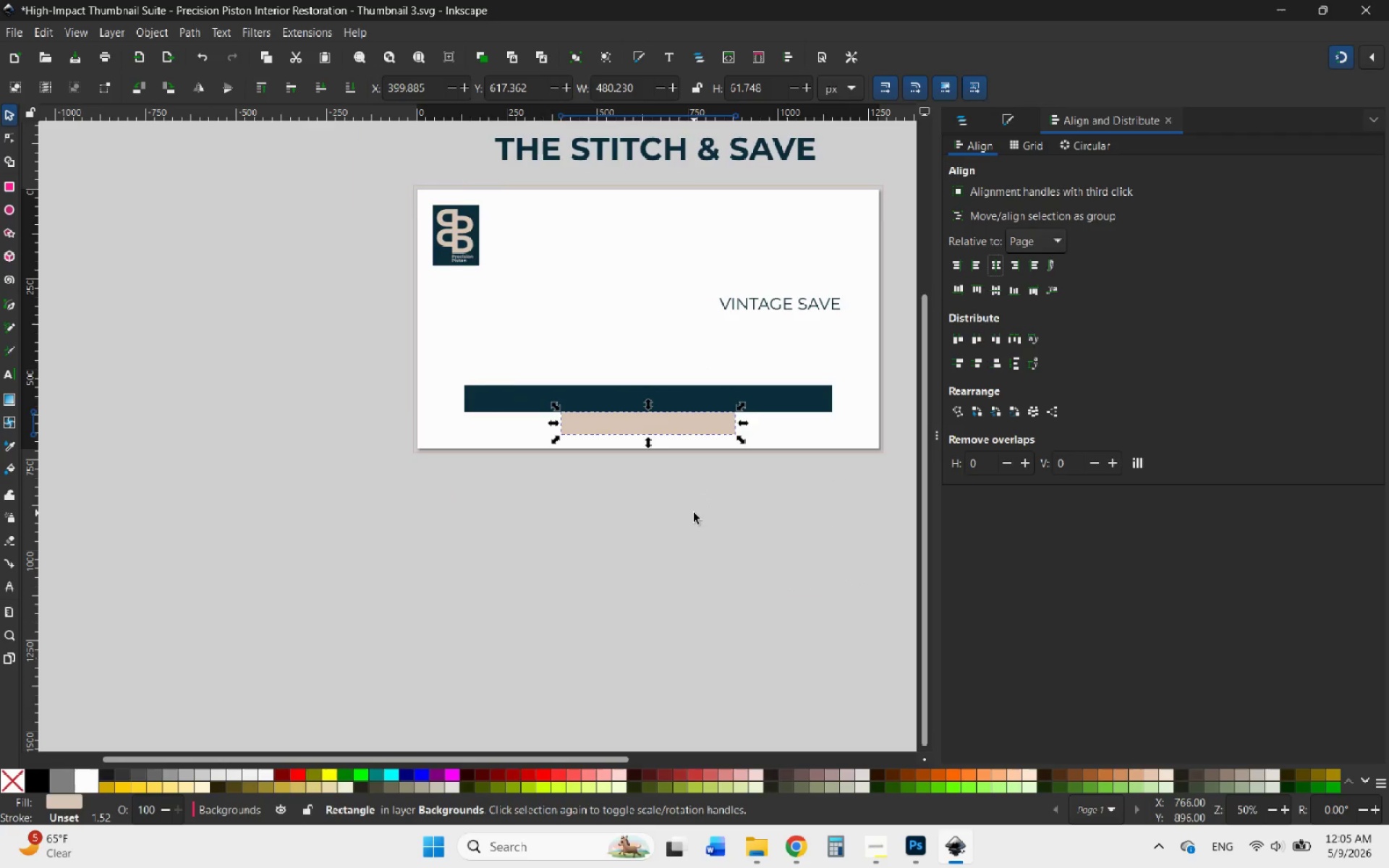 
left_click([694, 513])
 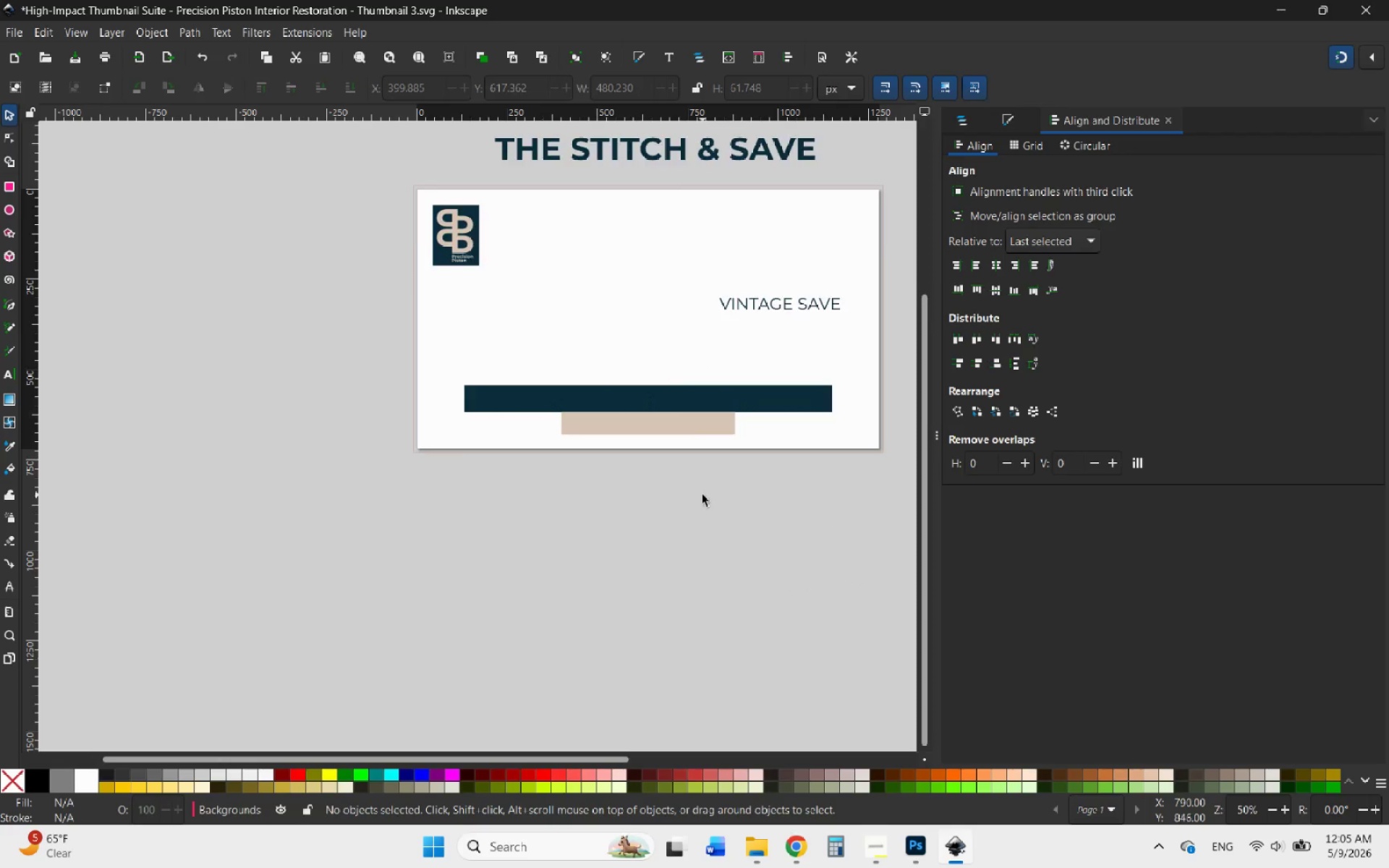 
scroll: coordinate [702, 493], scroll_direction: up, amount: 3.0
 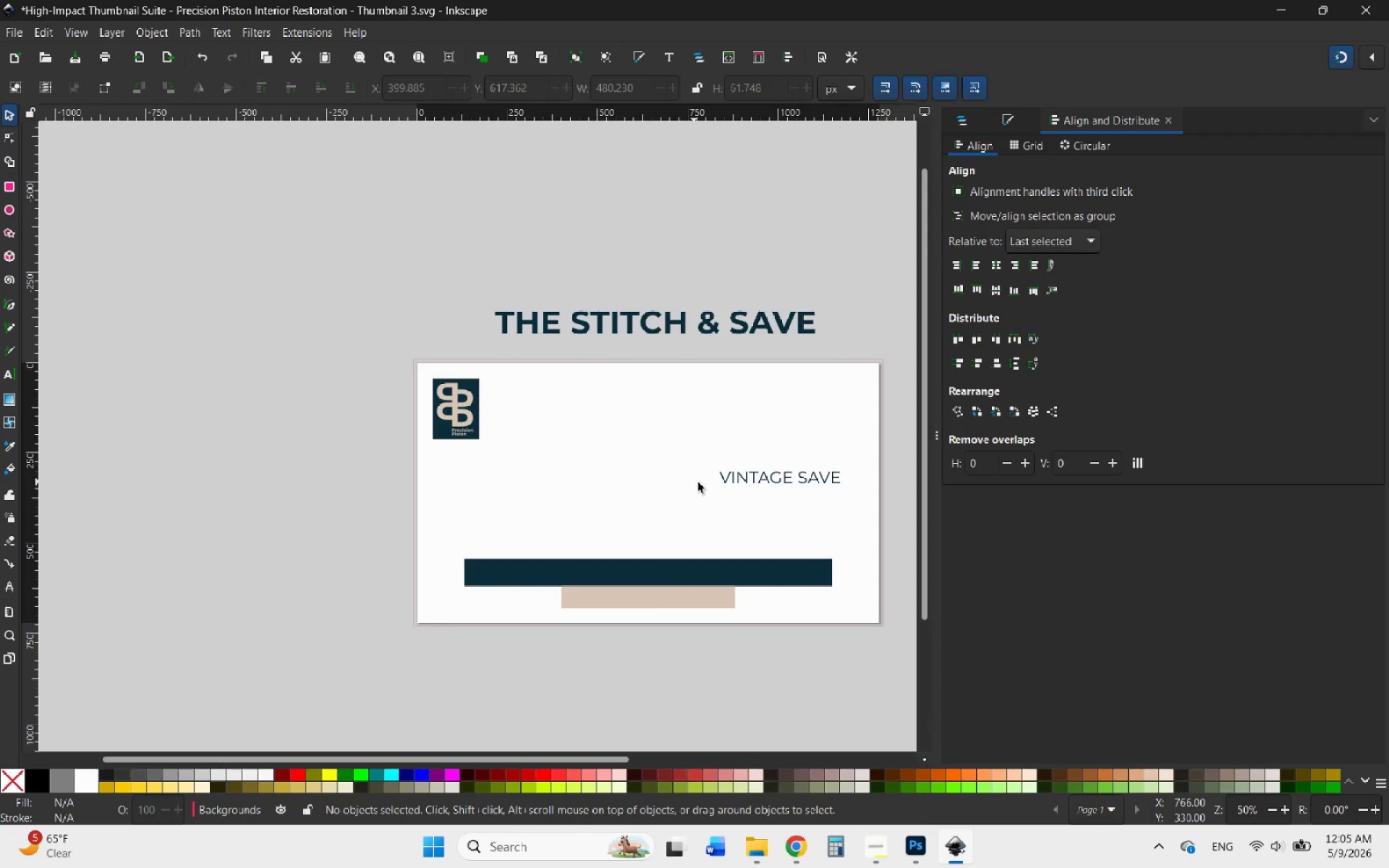 
hold_key(key=ControlLeft, duration=0.81)
scroll: coordinate [749, 523], scroll_direction: up, amount: 1.0
 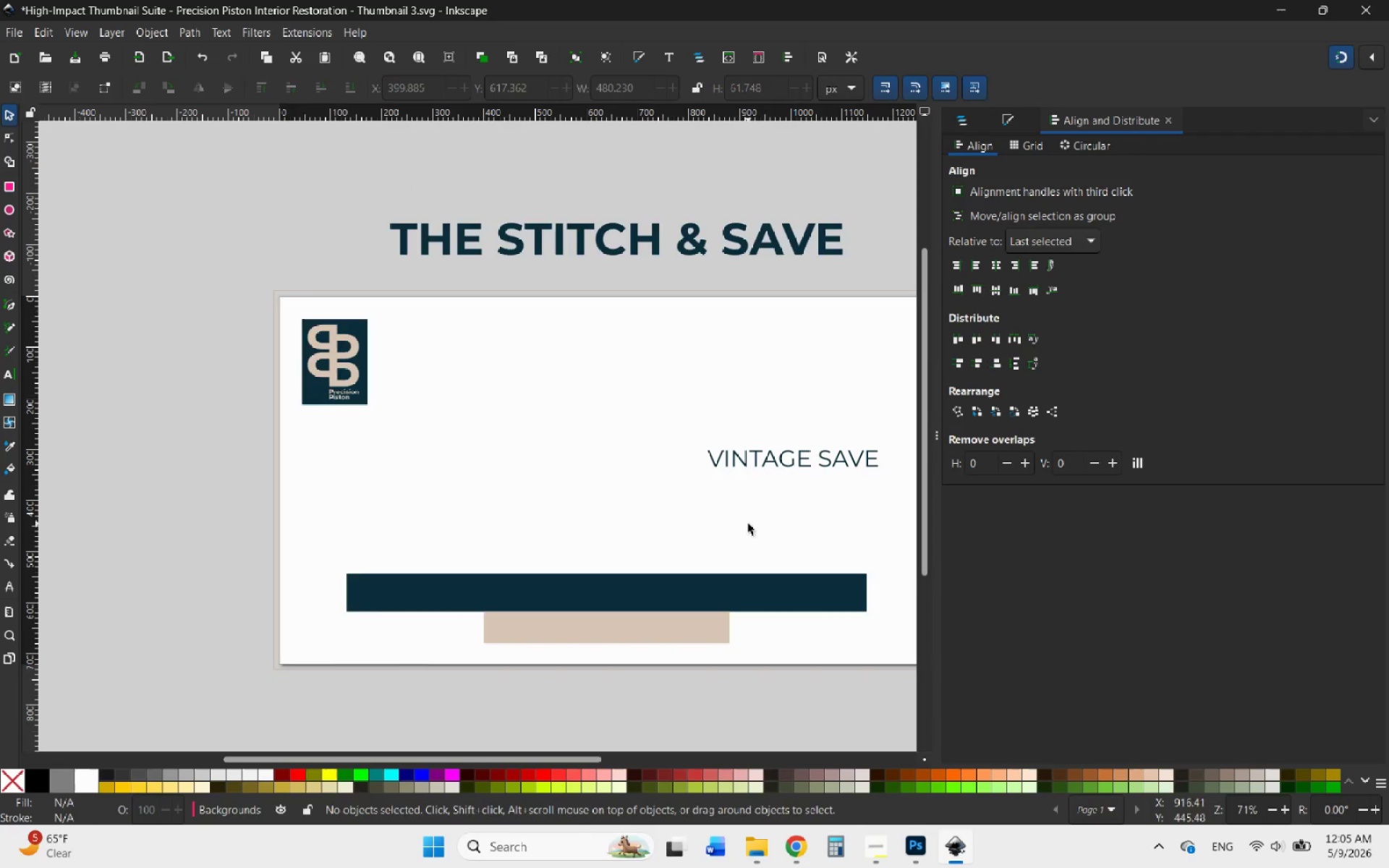 
hold_key(key=ControlLeft, duration=0.69)
scroll: coordinate [670, 494], scroll_direction: down, amount: 1.0
 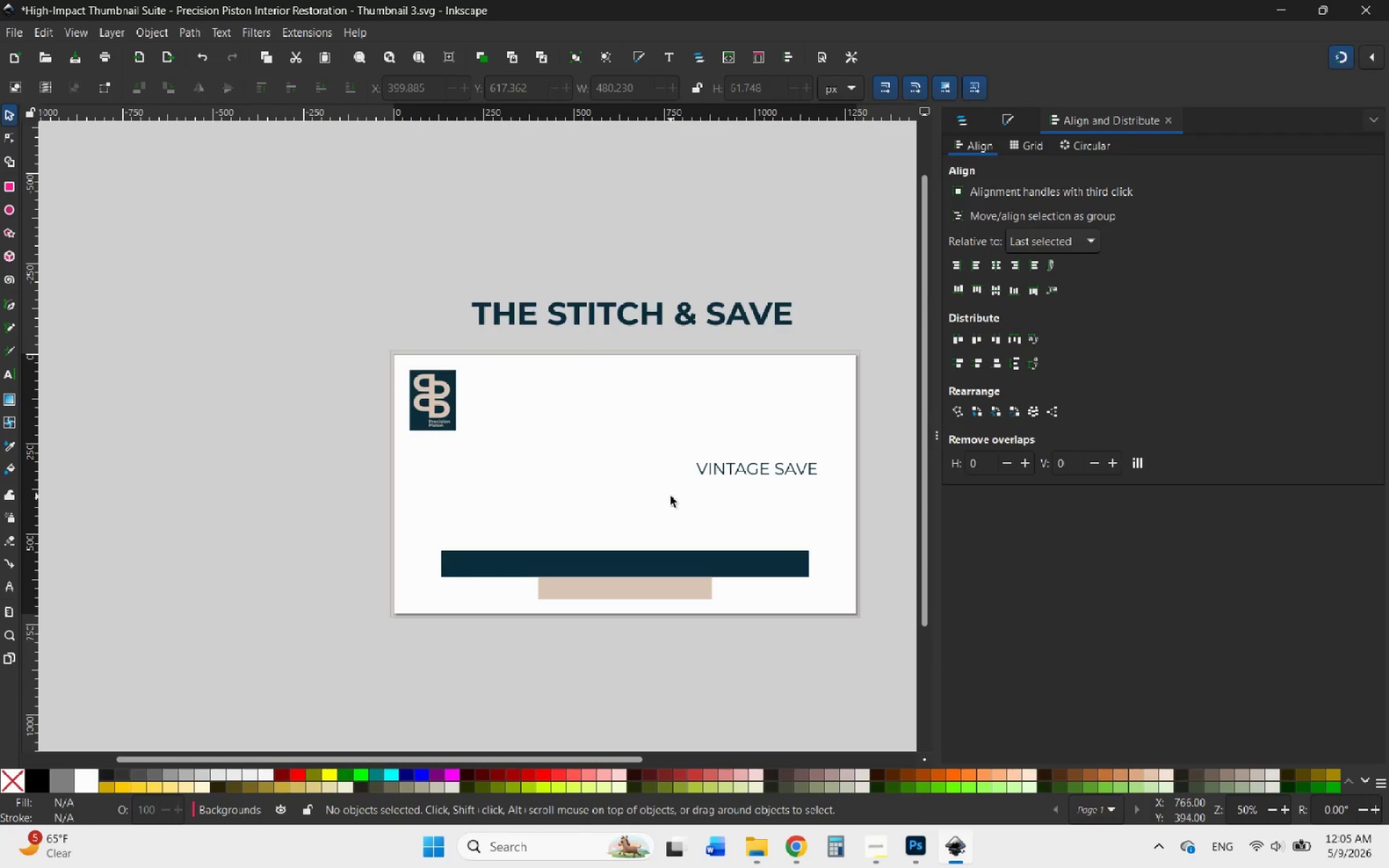 
hold_key(key=ControlLeft, duration=0.91)
 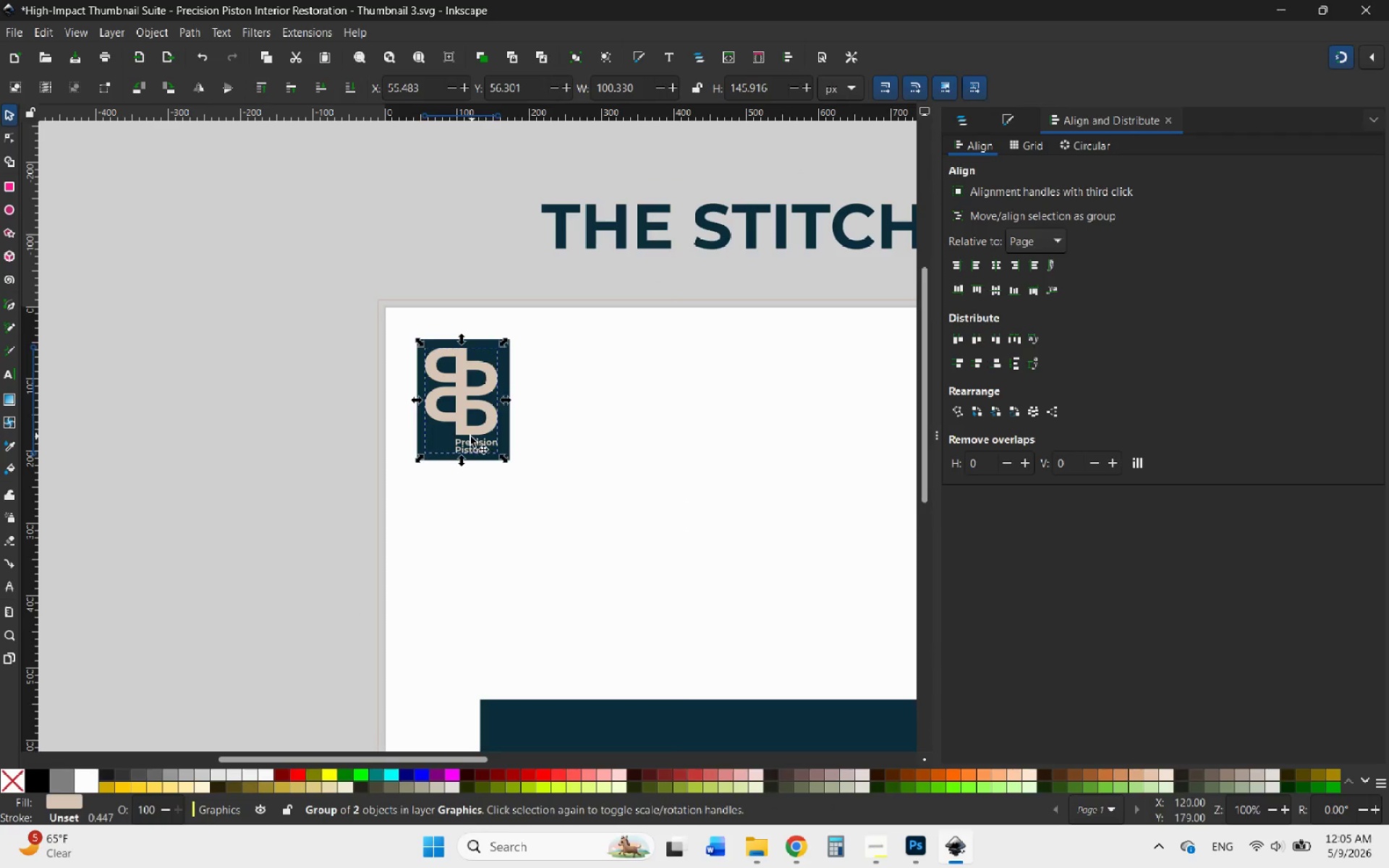 
left_click([472, 436])
 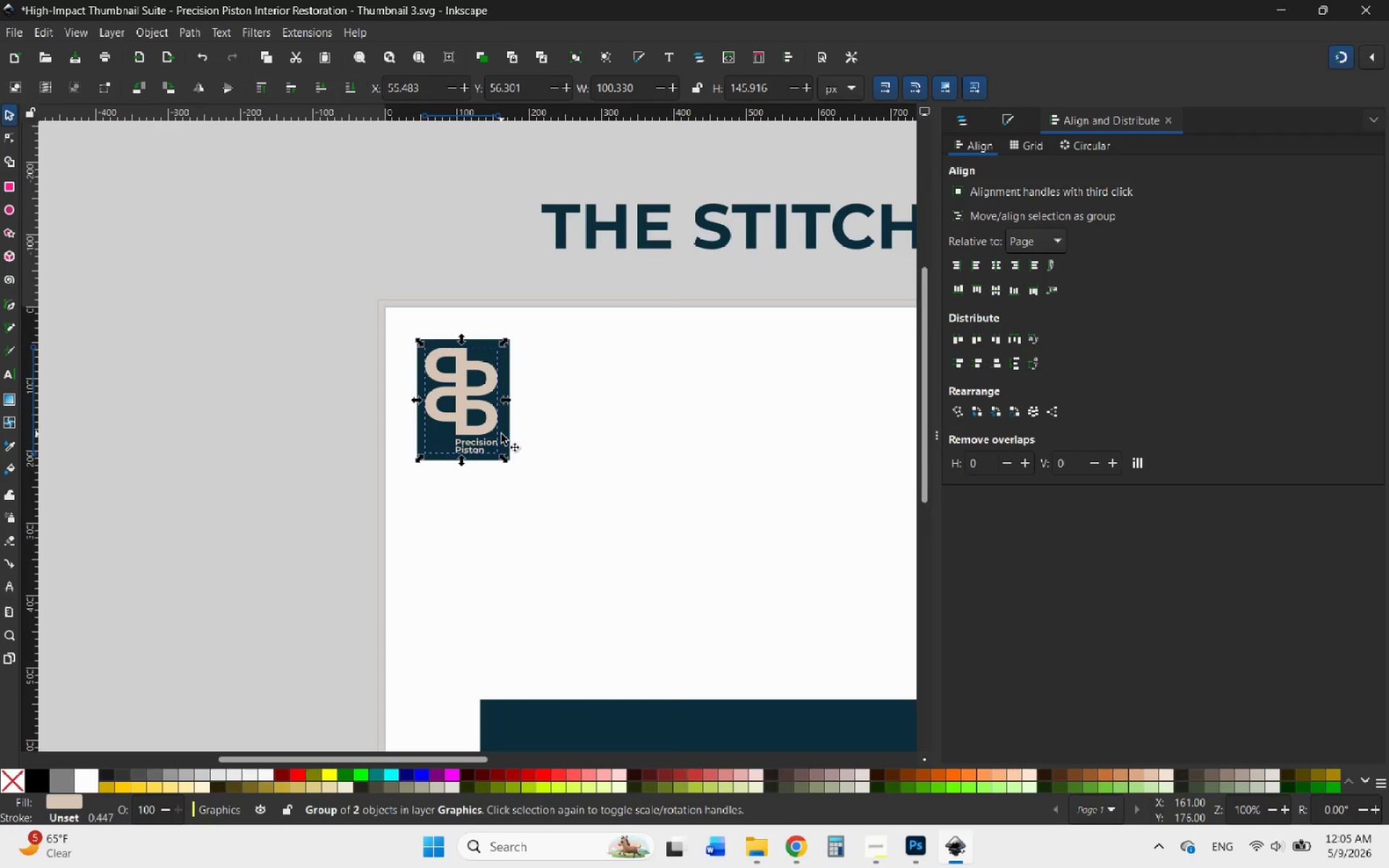 
scroll: coordinate [402, 401], scroll_direction: up, amount: 2.0
 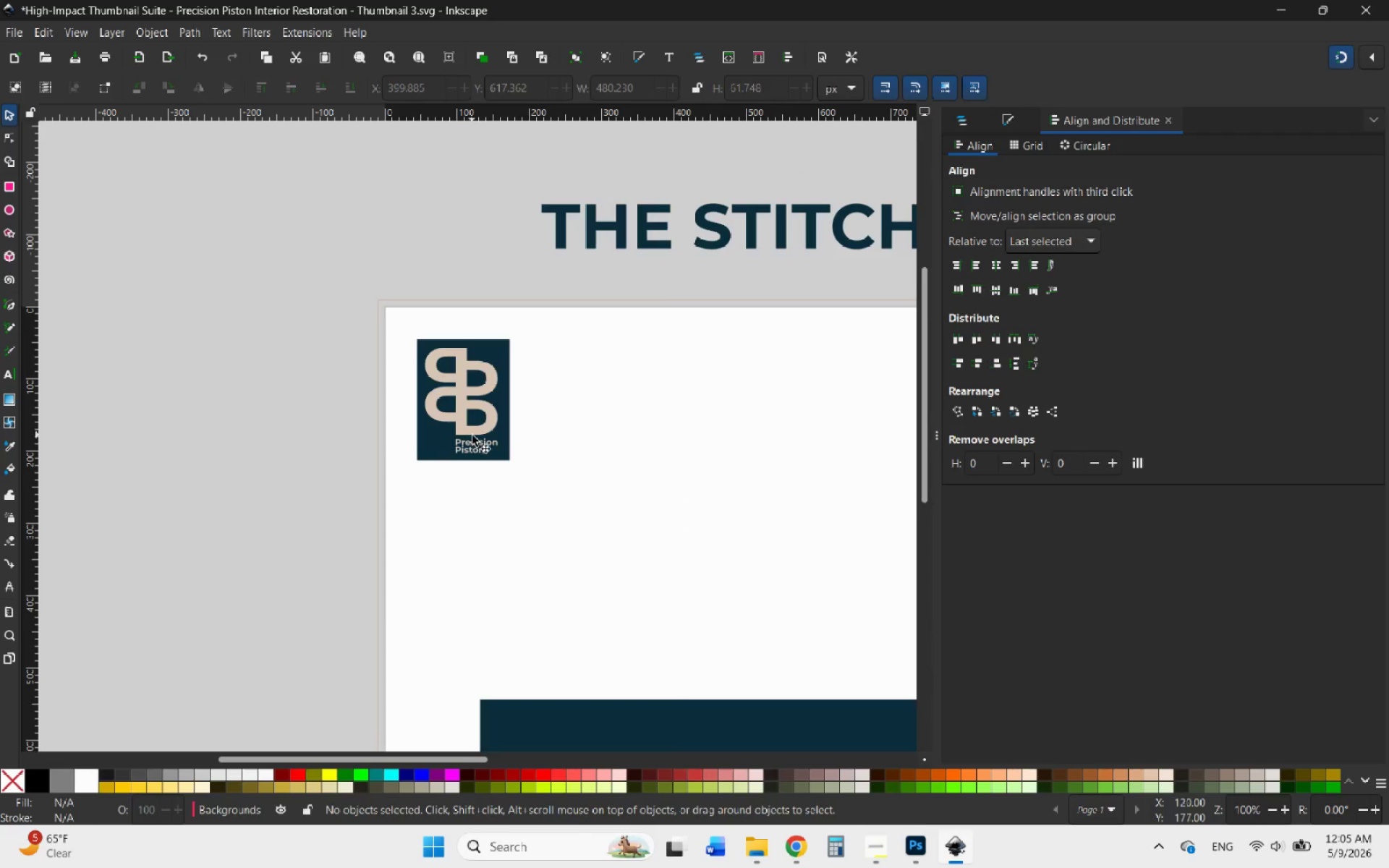 
hold_key(key=ShiftLeft, duration=0.36)
left_click([501, 434])
 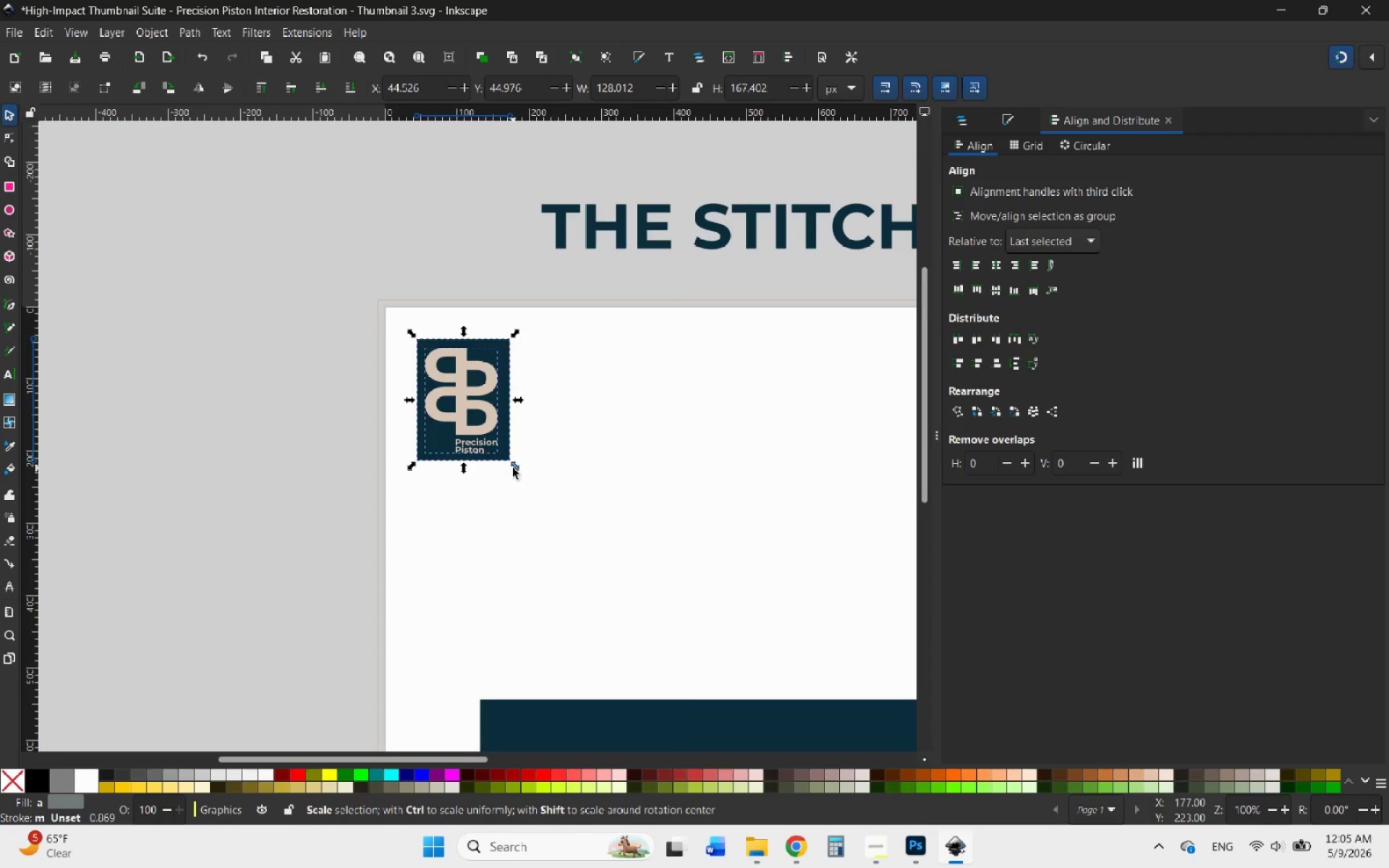 
hold_key(key=ControlLeft, duration=1.64)
left_click_drag(start_coordinate=[513, 468], to_coordinate=[490, 448])
 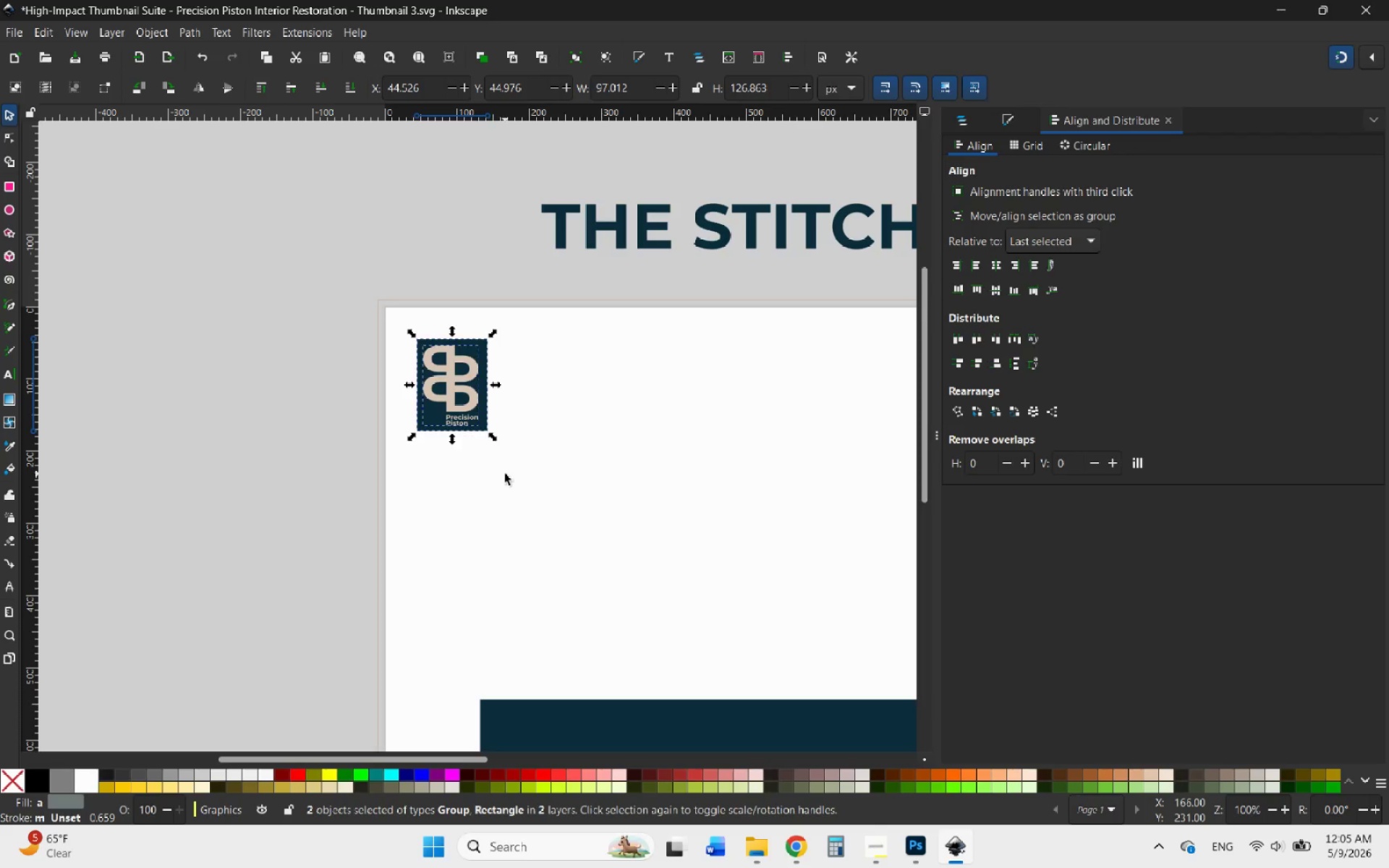 
left_click([505, 474])
 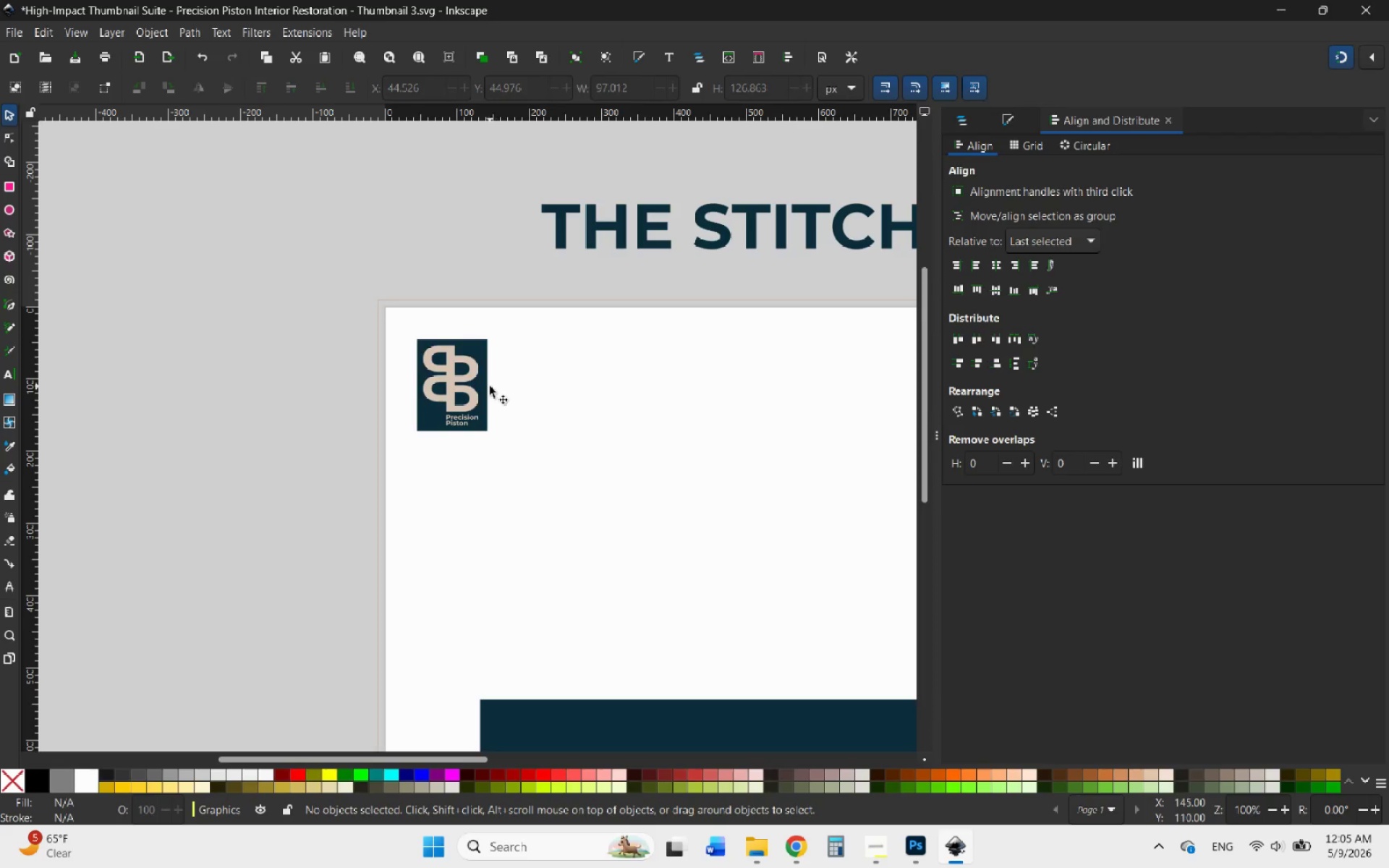 
hold_key(key=ControlLeft, duration=0.33)
 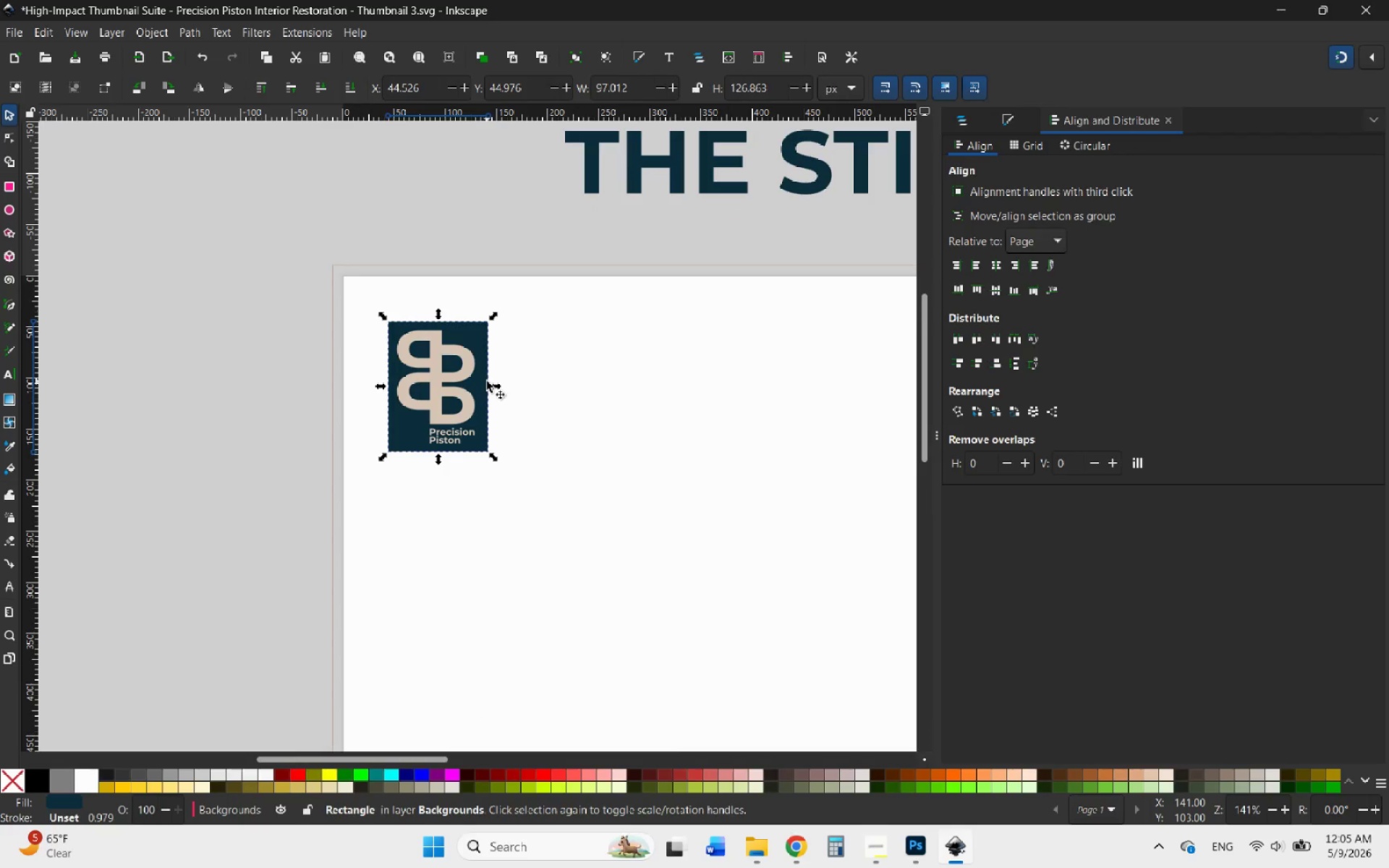 
left_click([487, 381])
 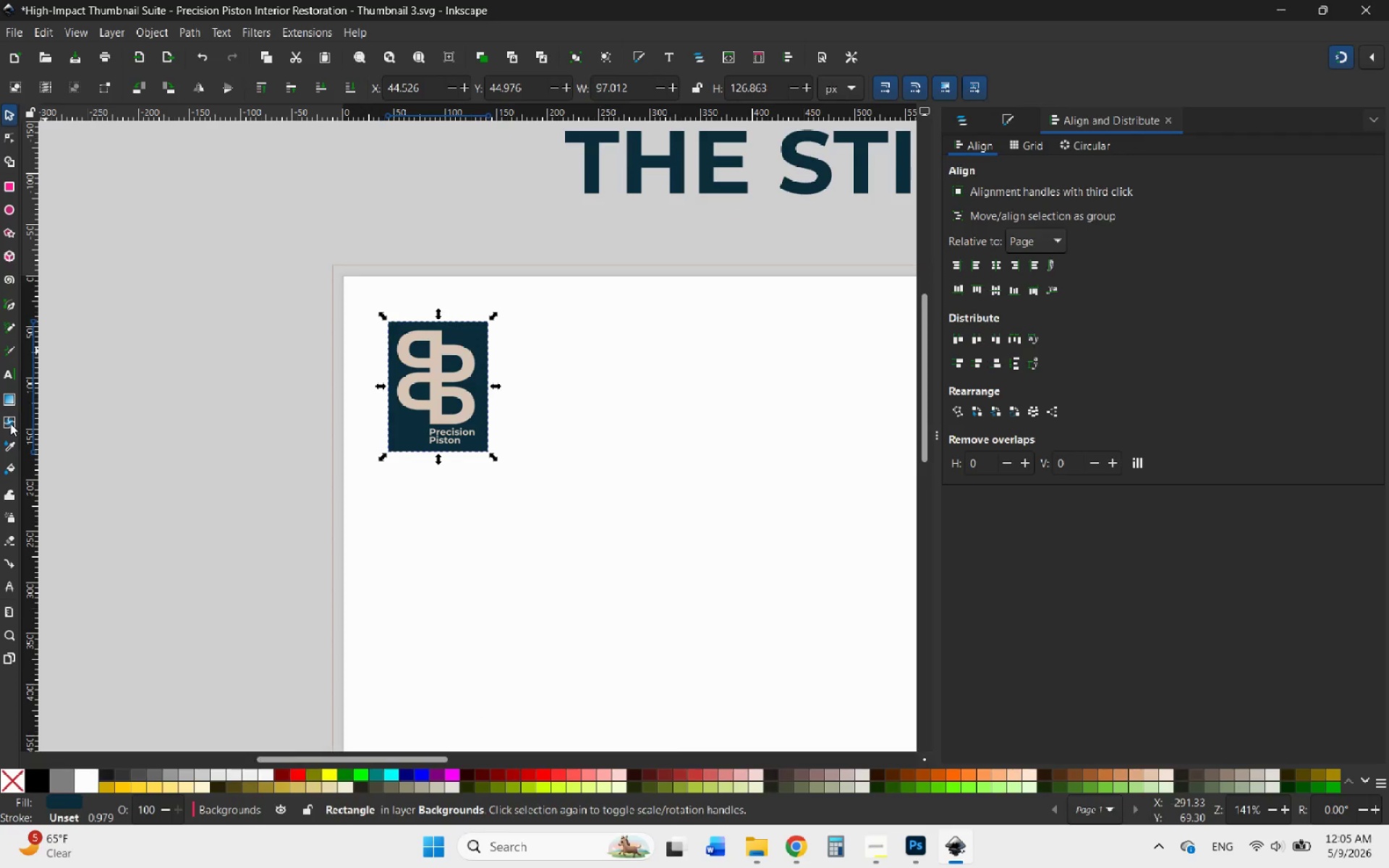 
scroll: coordinate [487, 381], scroll_direction: up, amount: 1.0
 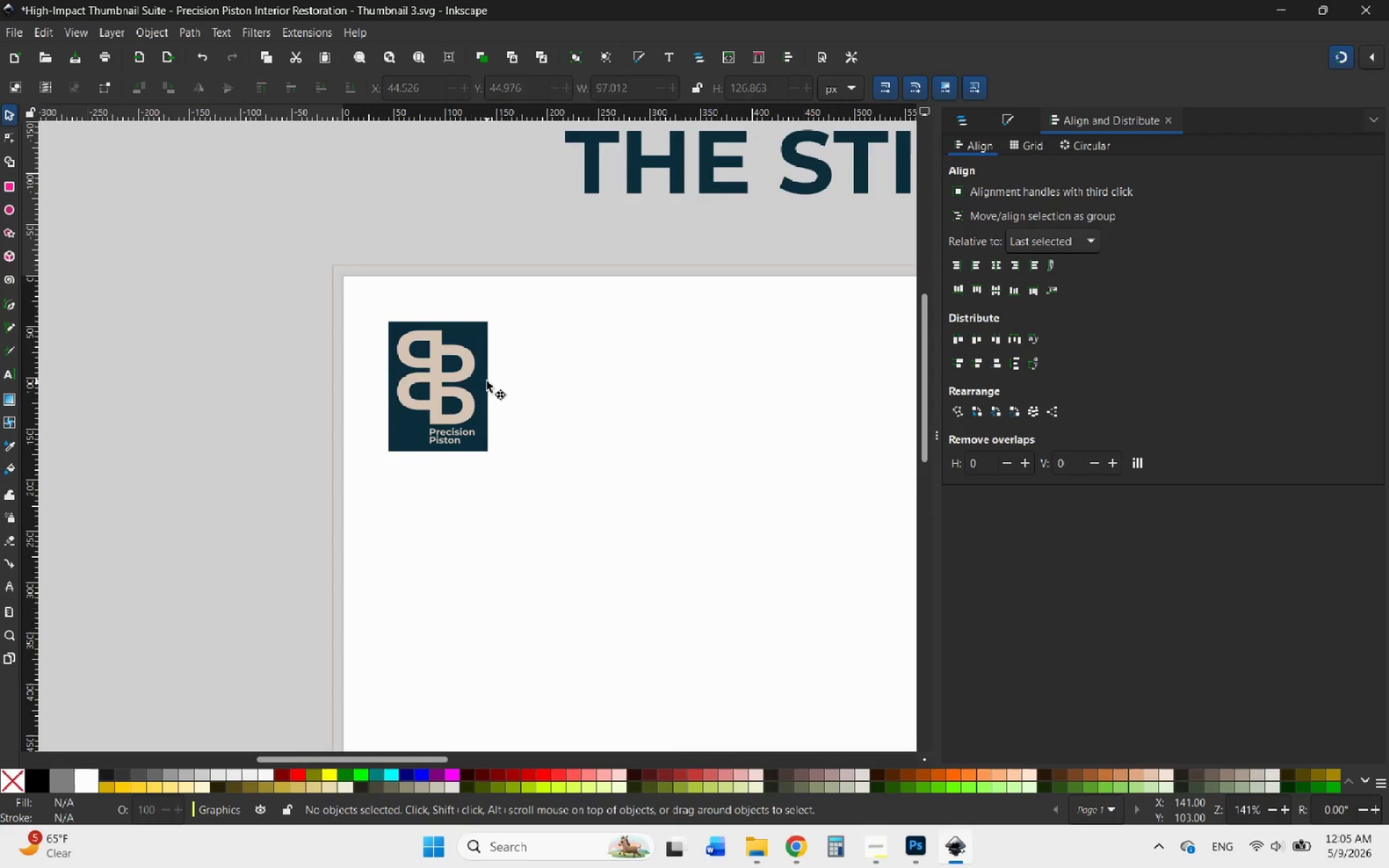 
left_click([6, 446])
 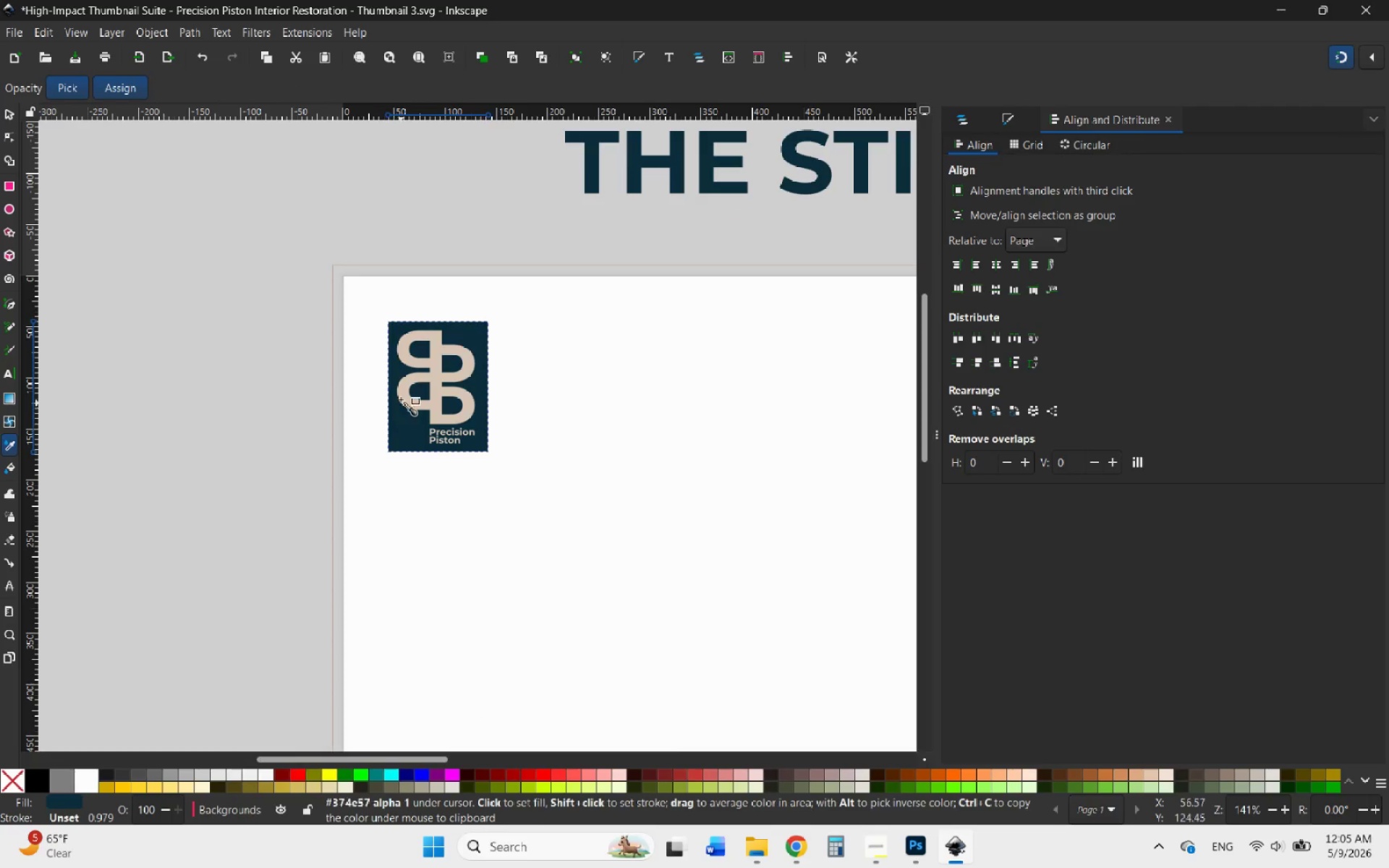 
left_click([402, 396])
 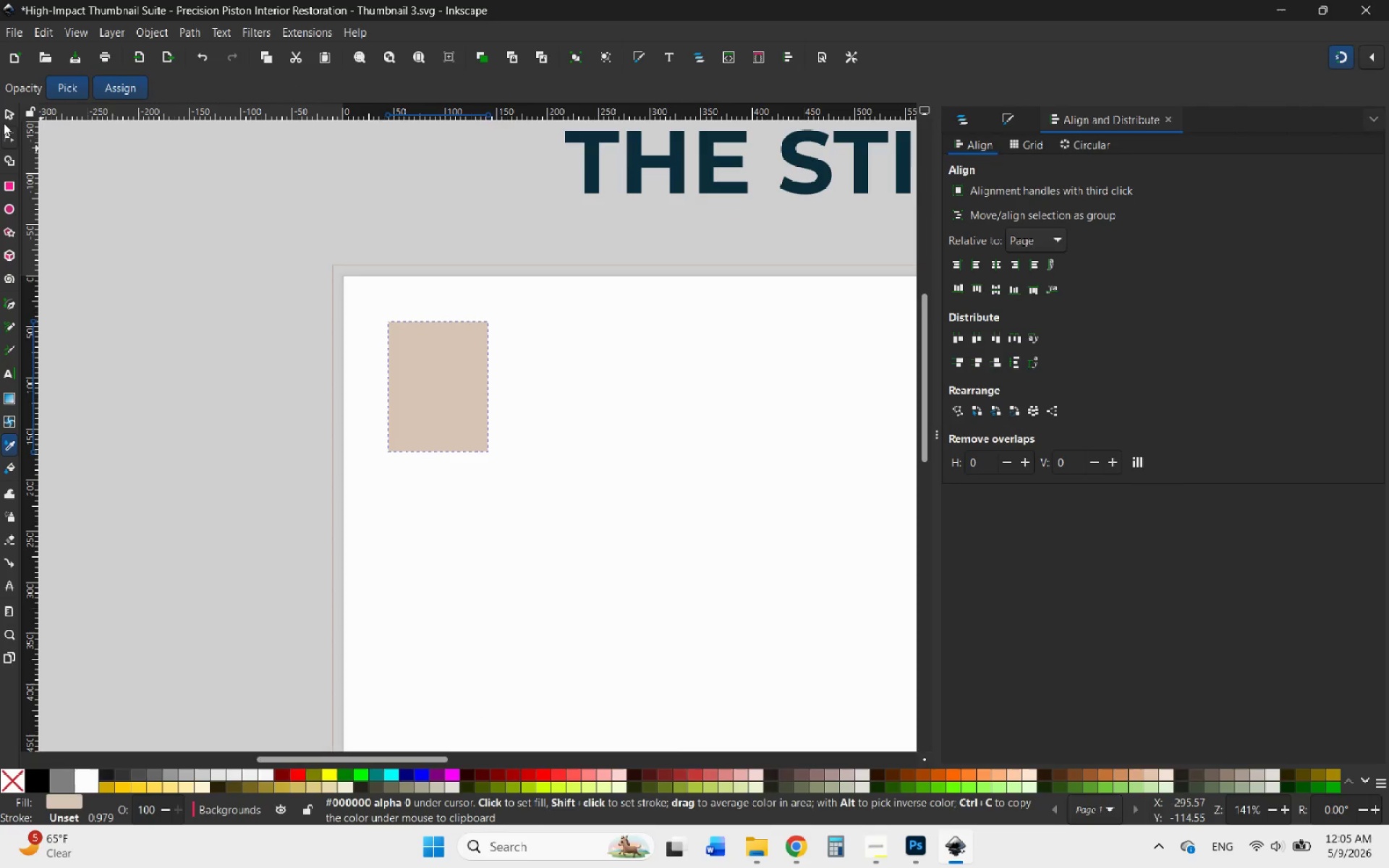 
left_click([6, 115])
 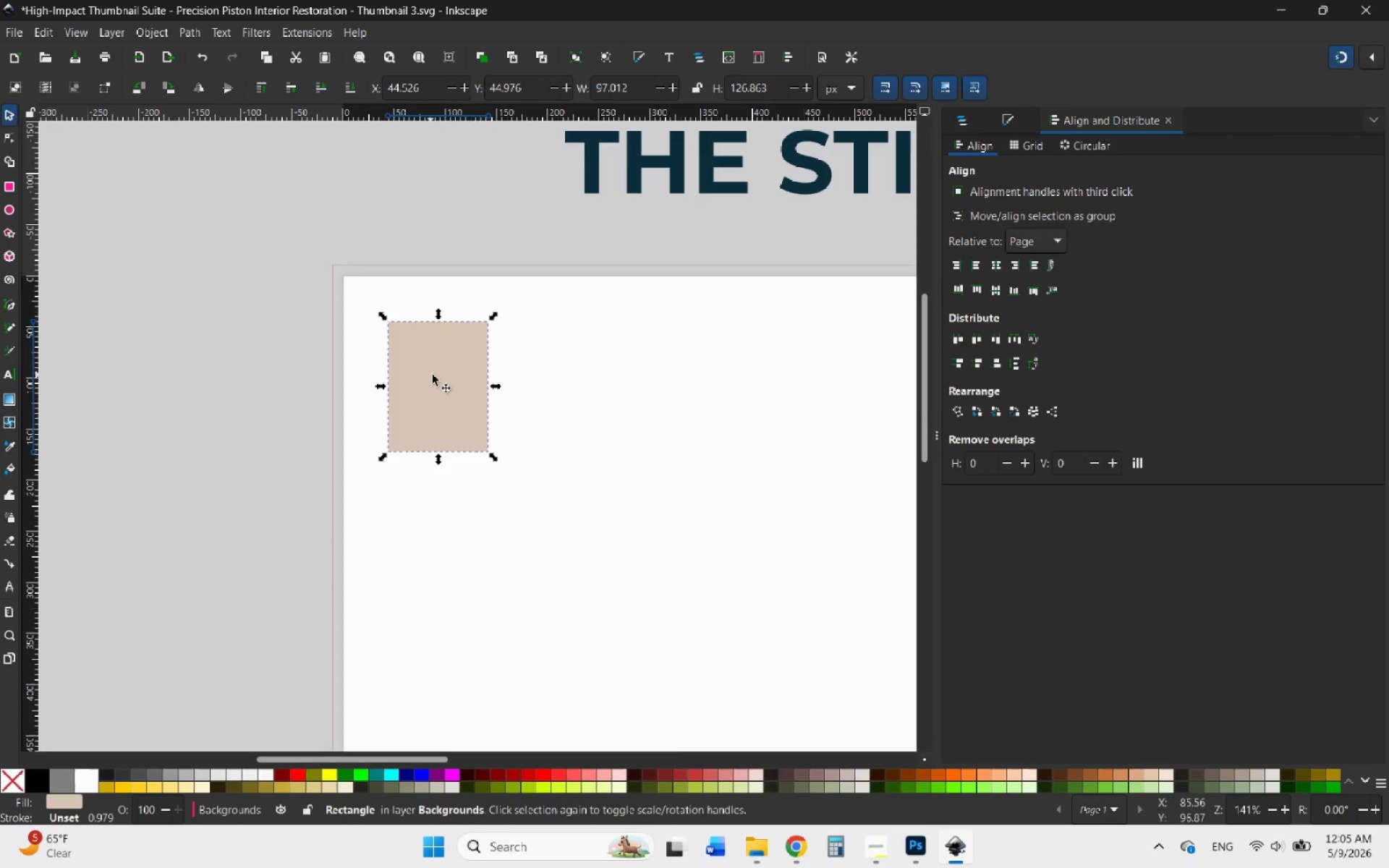 
left_click([433, 375])
 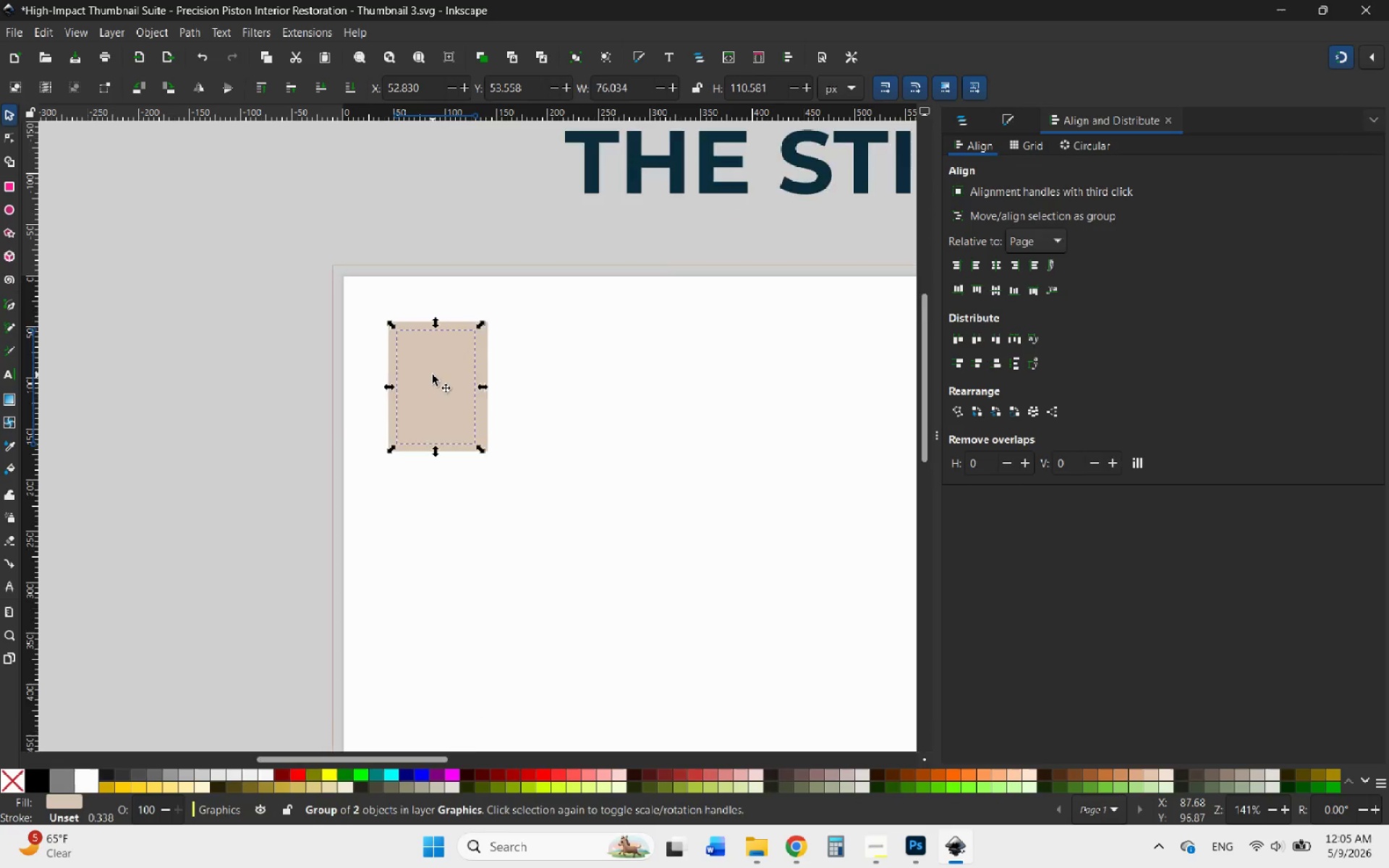 
scroll: coordinate [433, 375], scroll_direction: down, amount: 4.0
 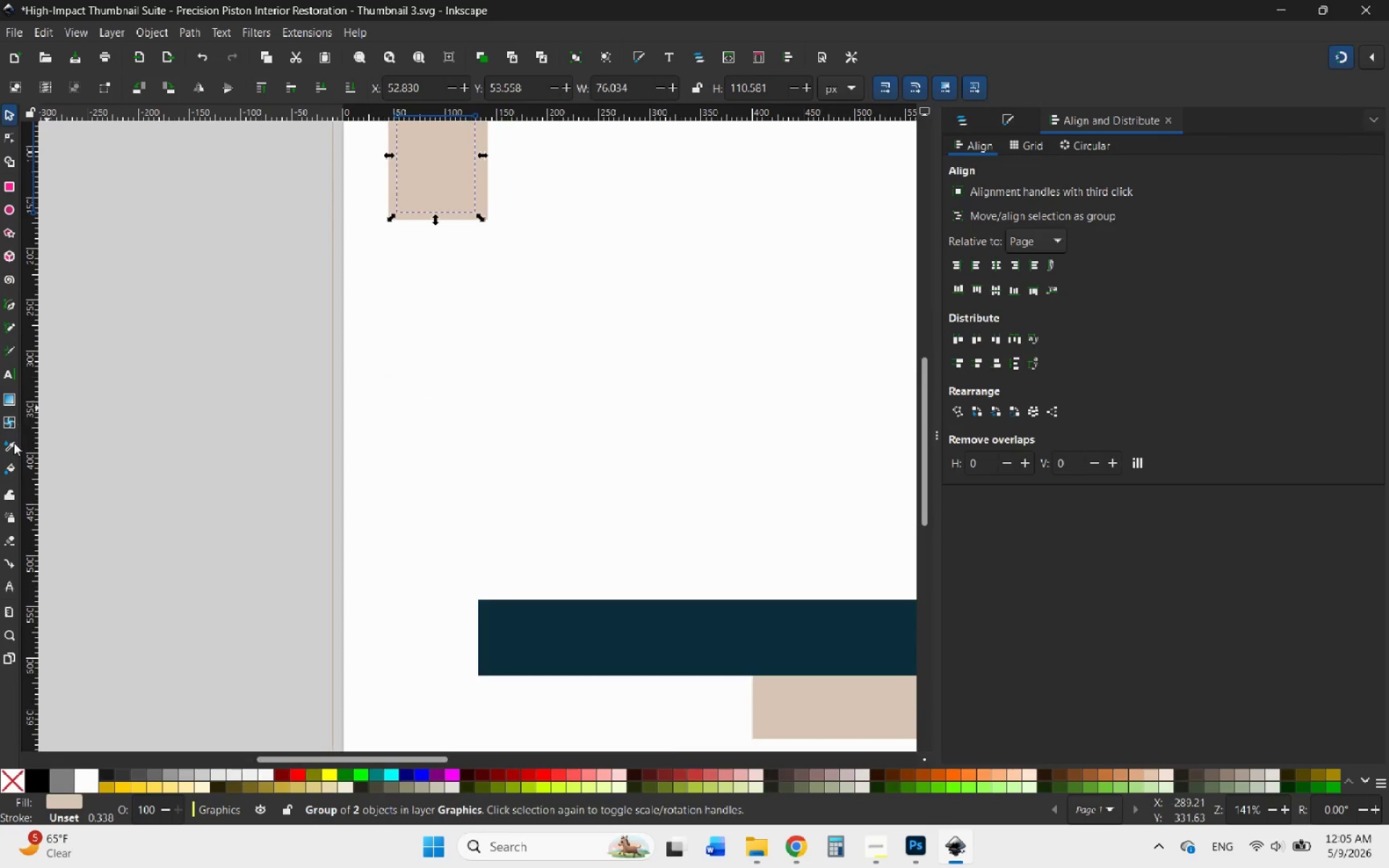 
left_click([9, 446])
 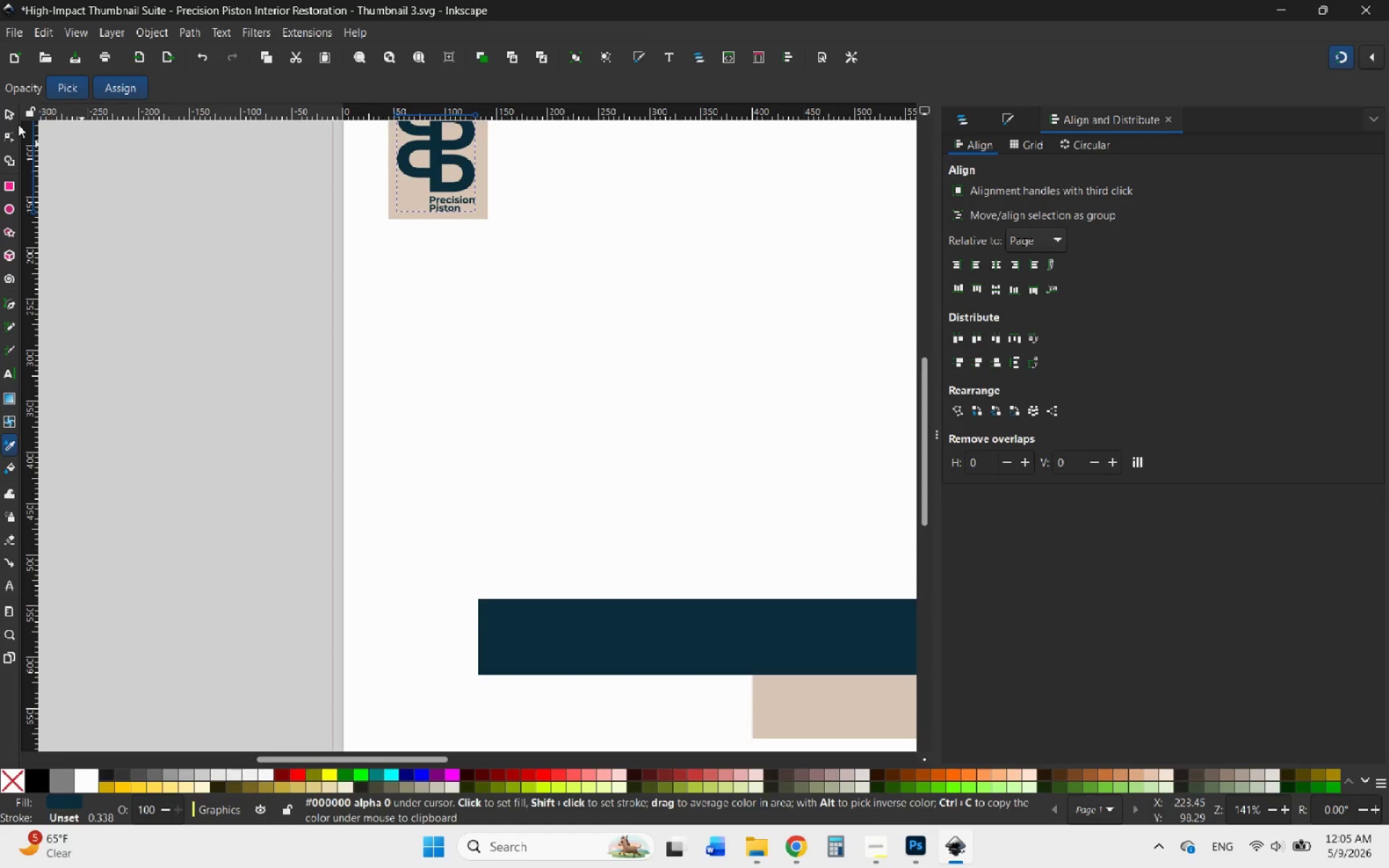 
left_click([9, 116])
 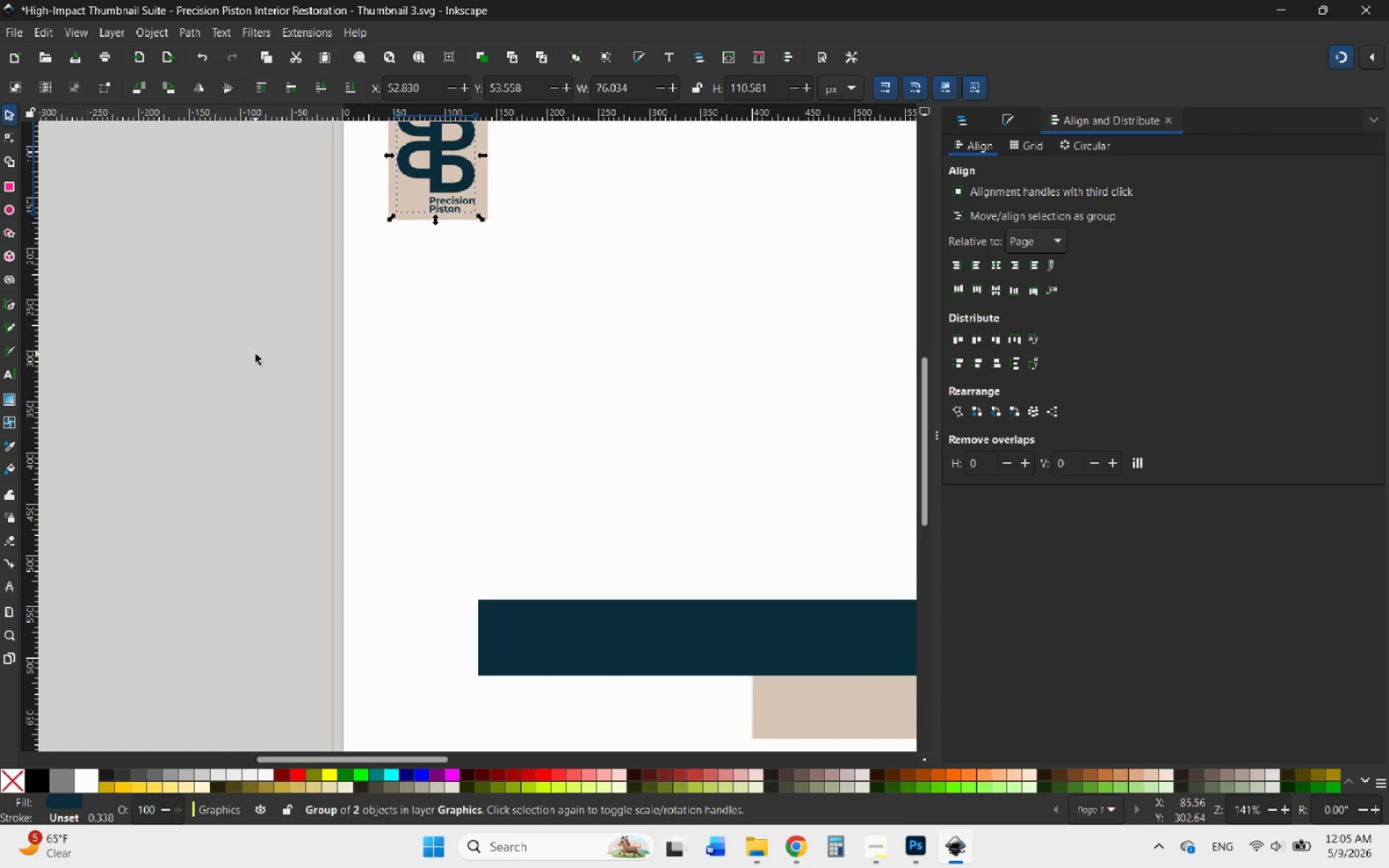 
left_click([255, 355])
 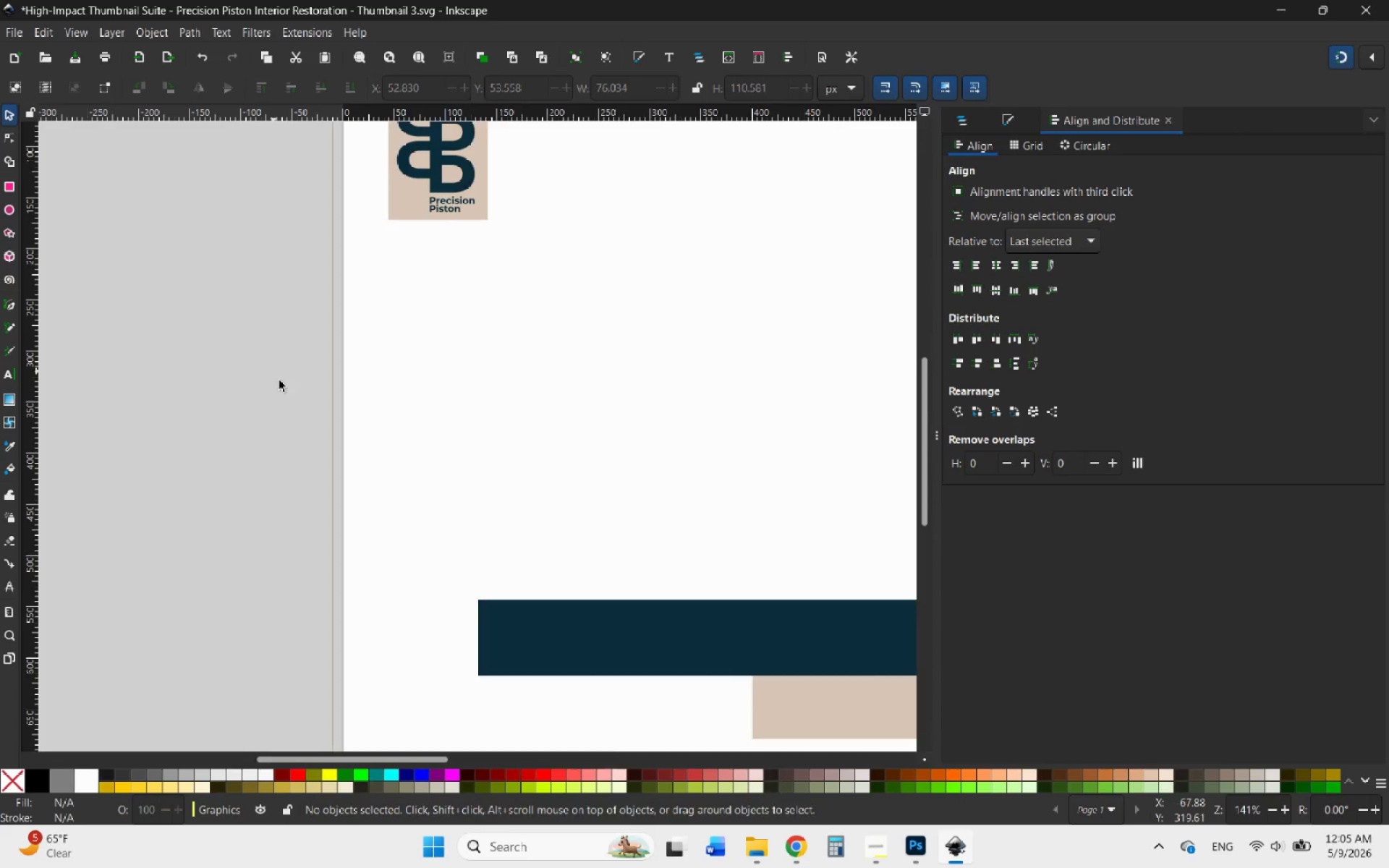 
hold_key(key=ControlLeft, duration=1.14)
scroll: coordinate [293, 435], scroll_direction: down, amount: 3.0
 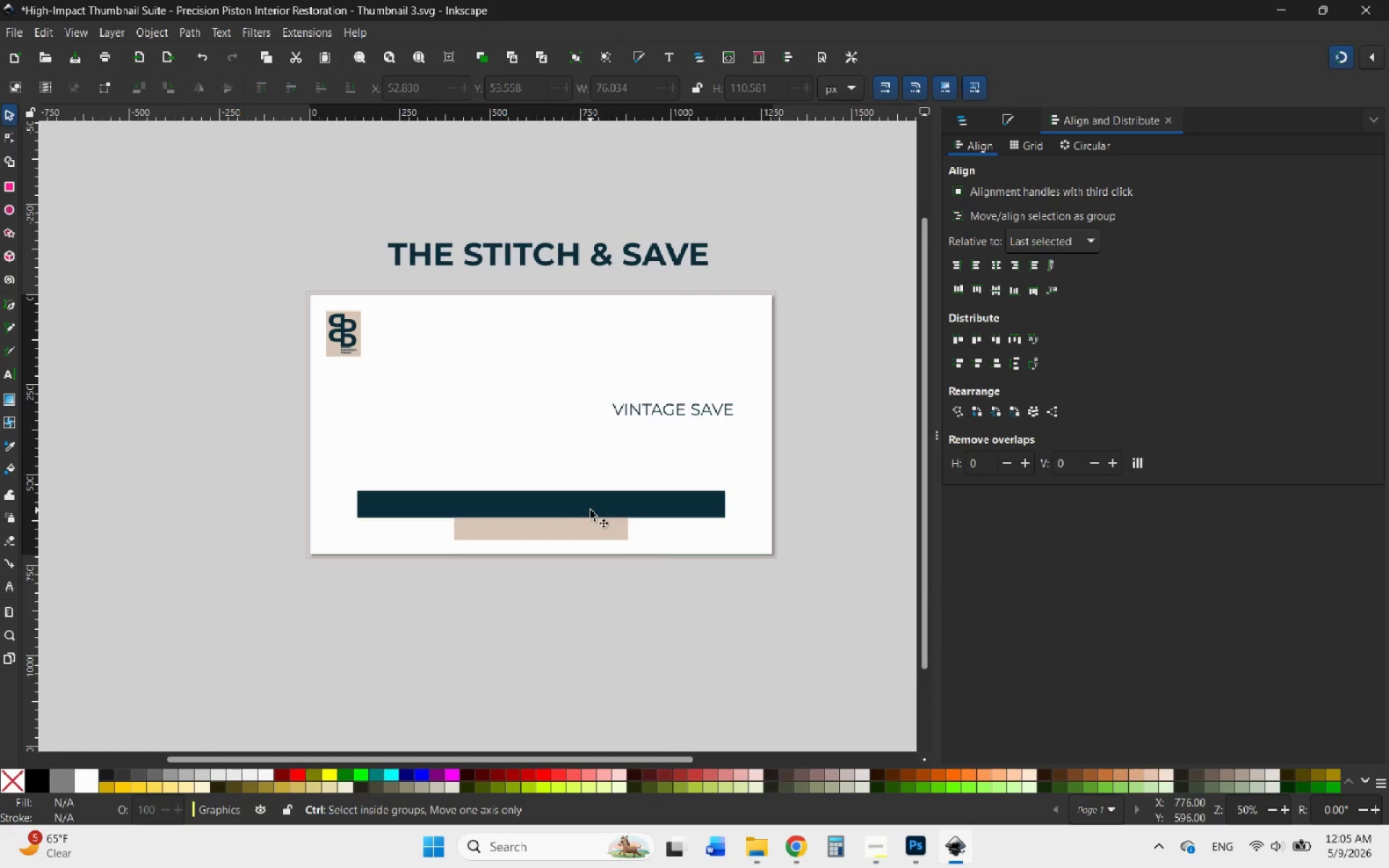 
left_click([590, 510])
 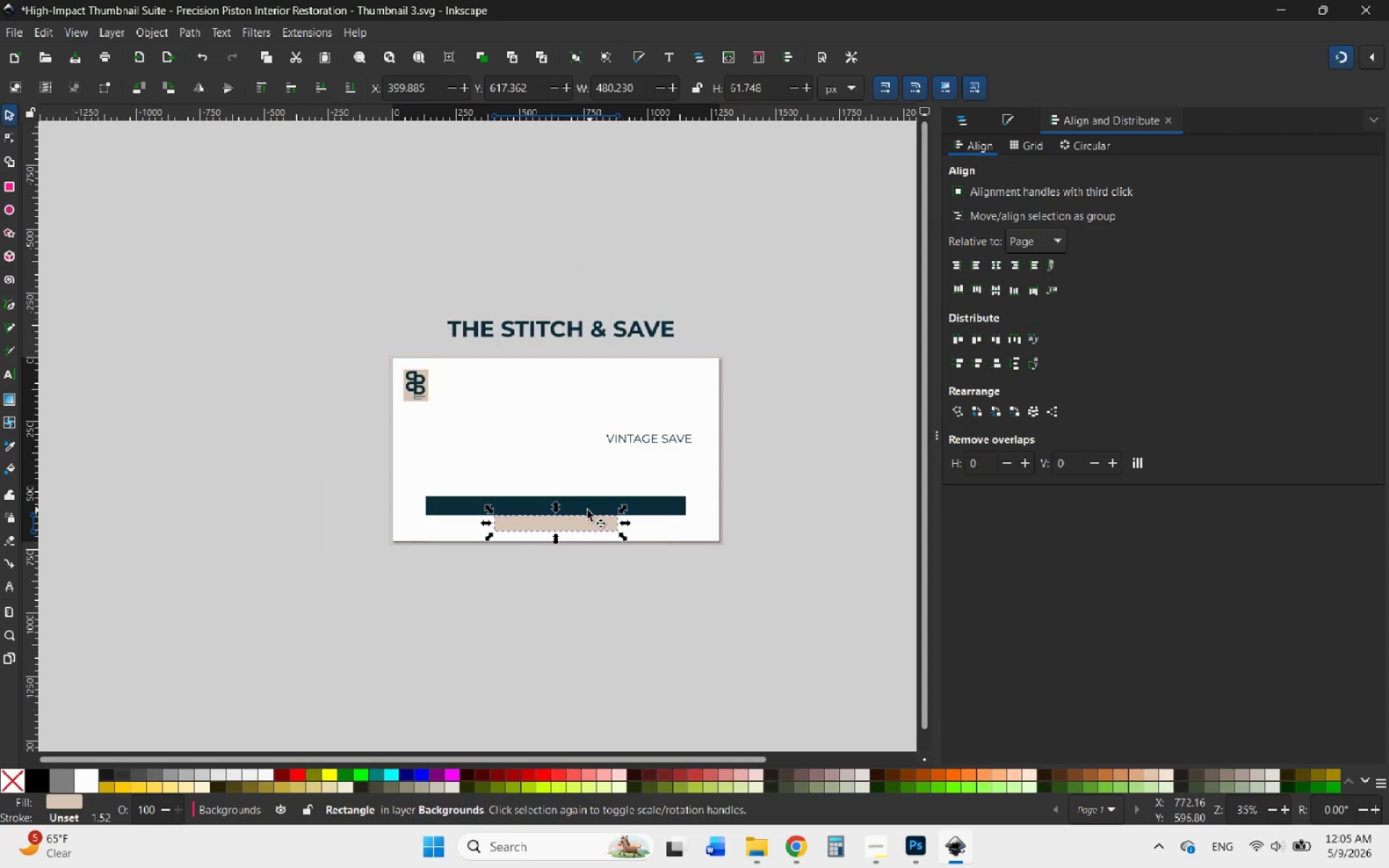 
scroll: coordinate [590, 510], scroll_direction: down, amount: 1.0
 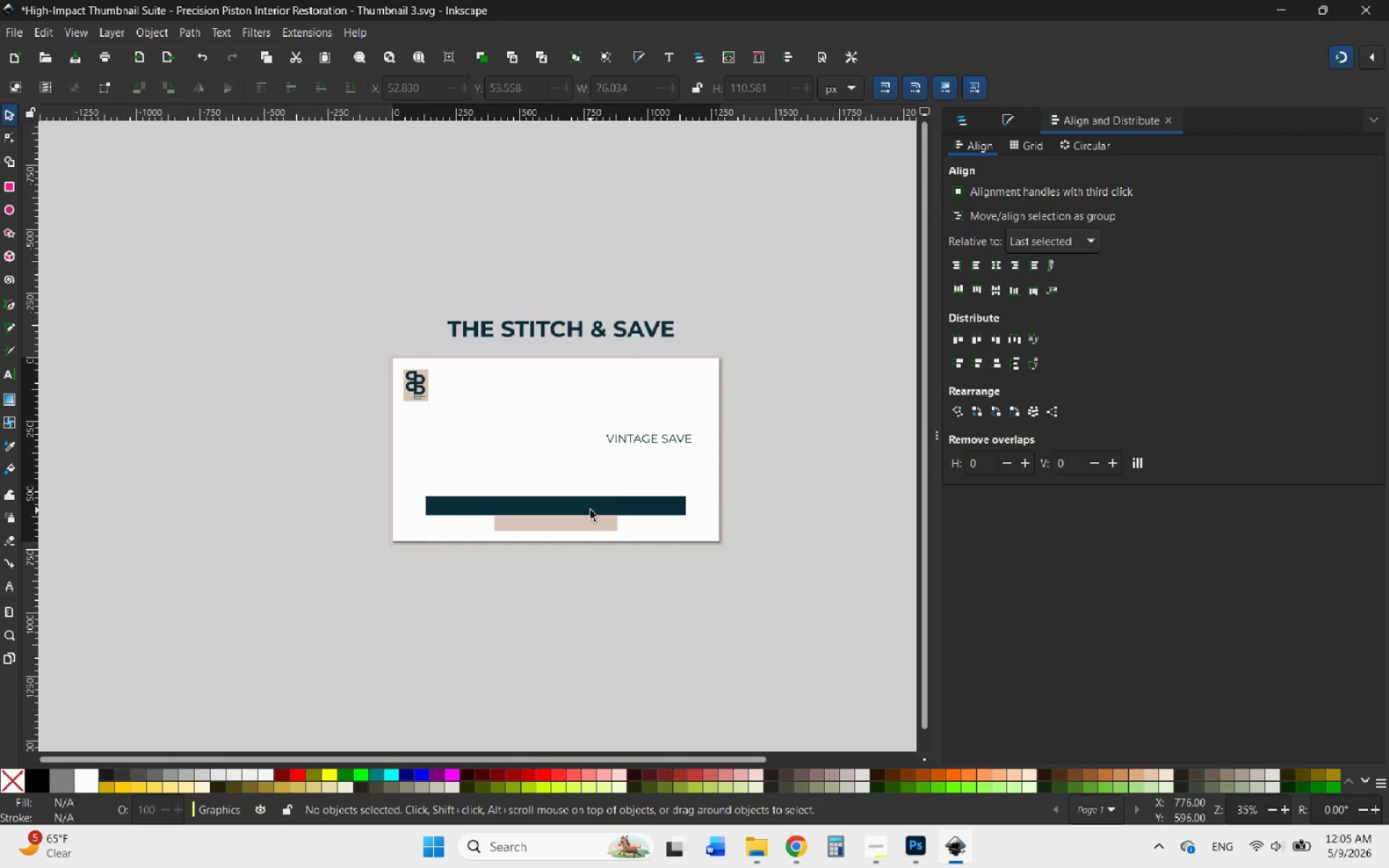 
hold_key(key=ControlLeft, duration=0.59)
scroll: coordinate [554, 510], scroll_direction: up, amount: 2.0
 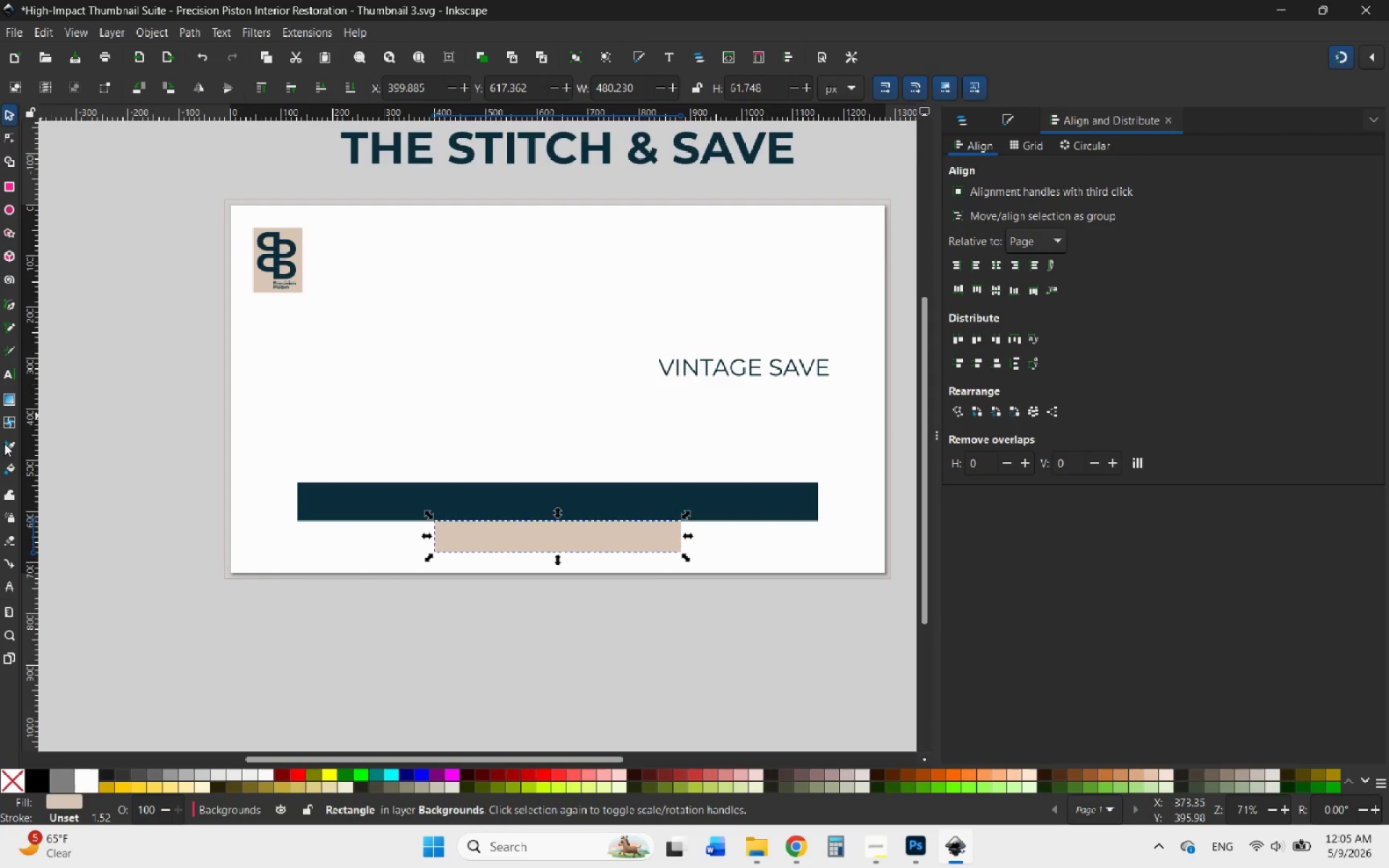 
left_click([9, 446])
 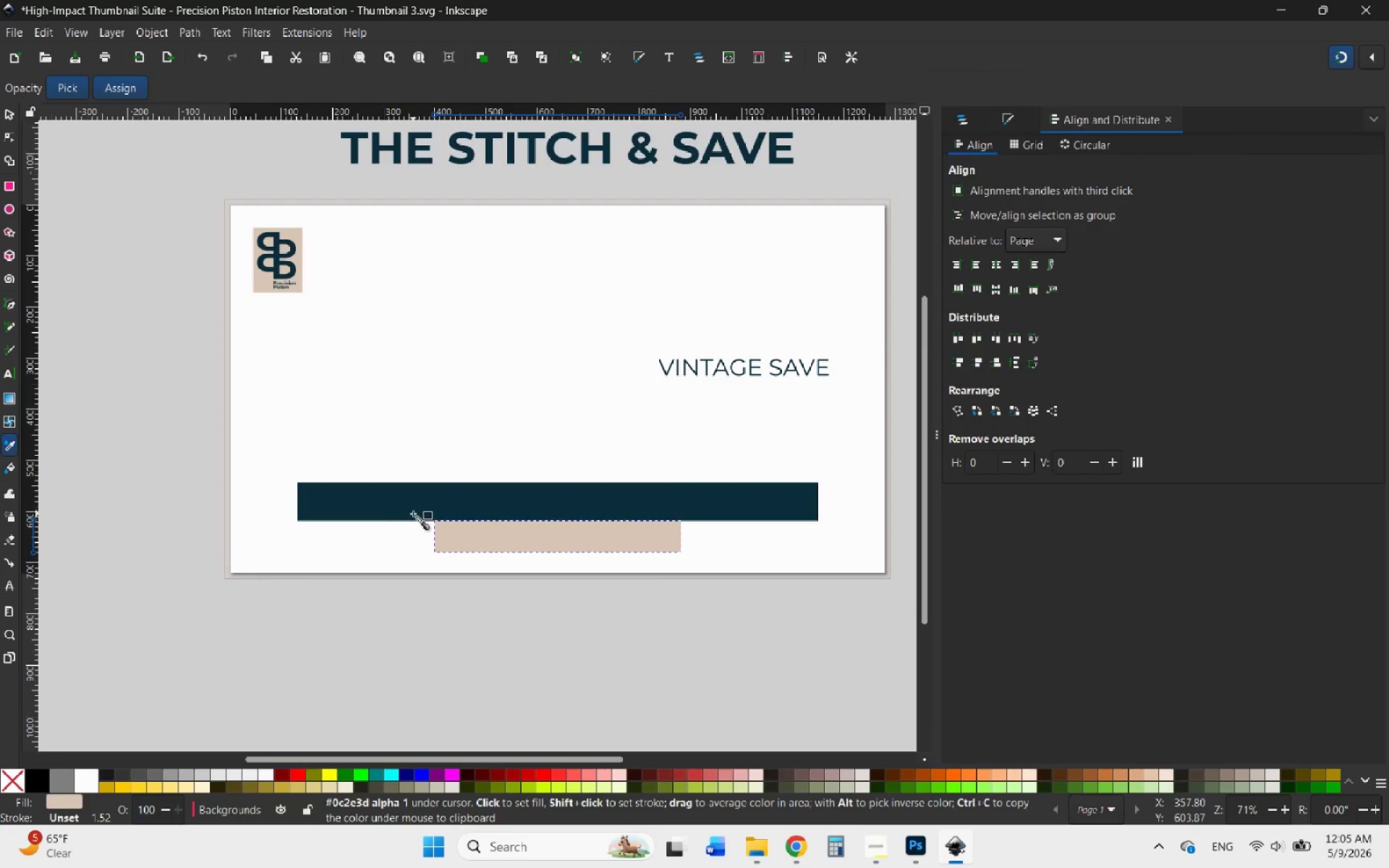 
left_click([413, 514])
 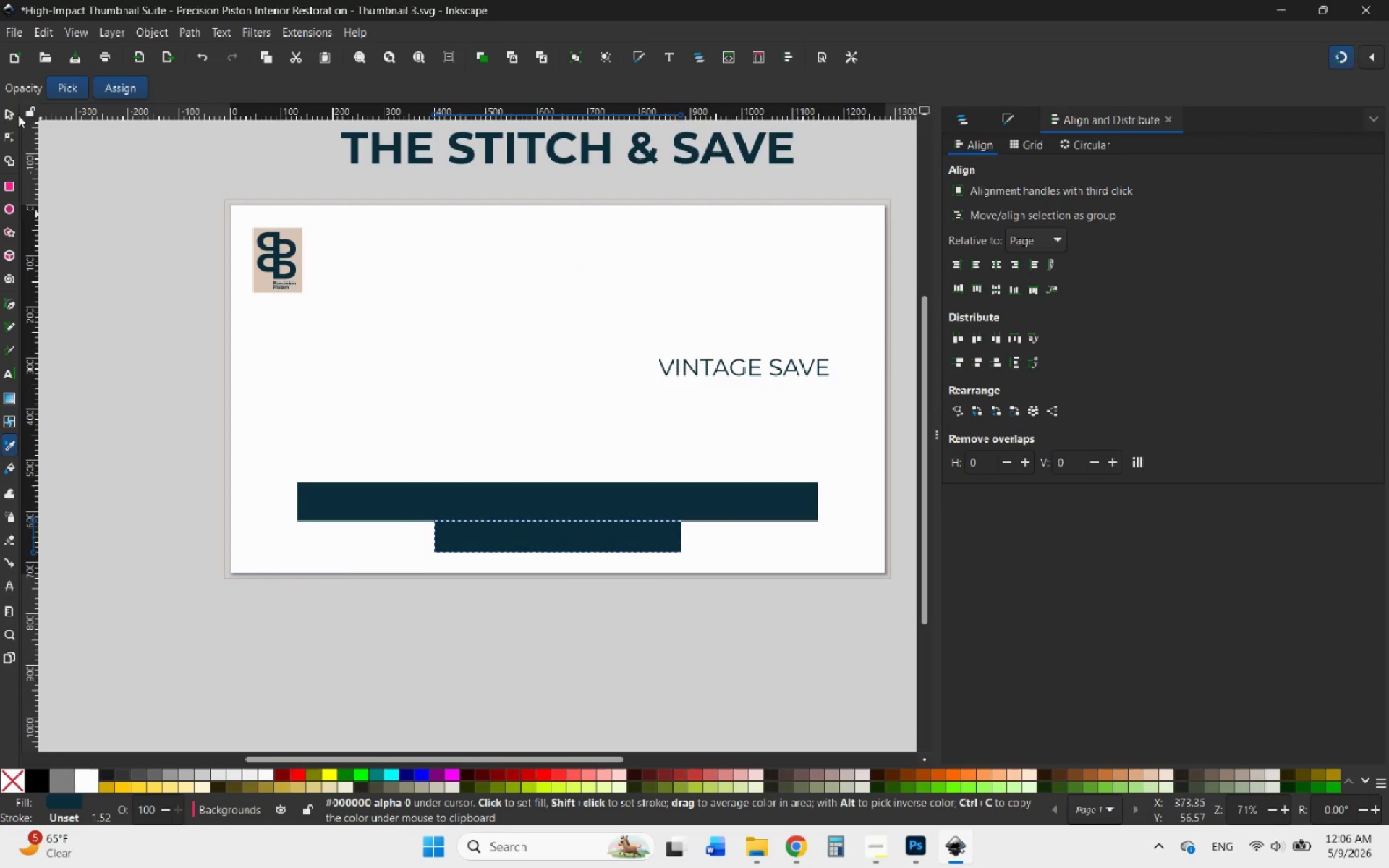 
left_click([10, 108])
 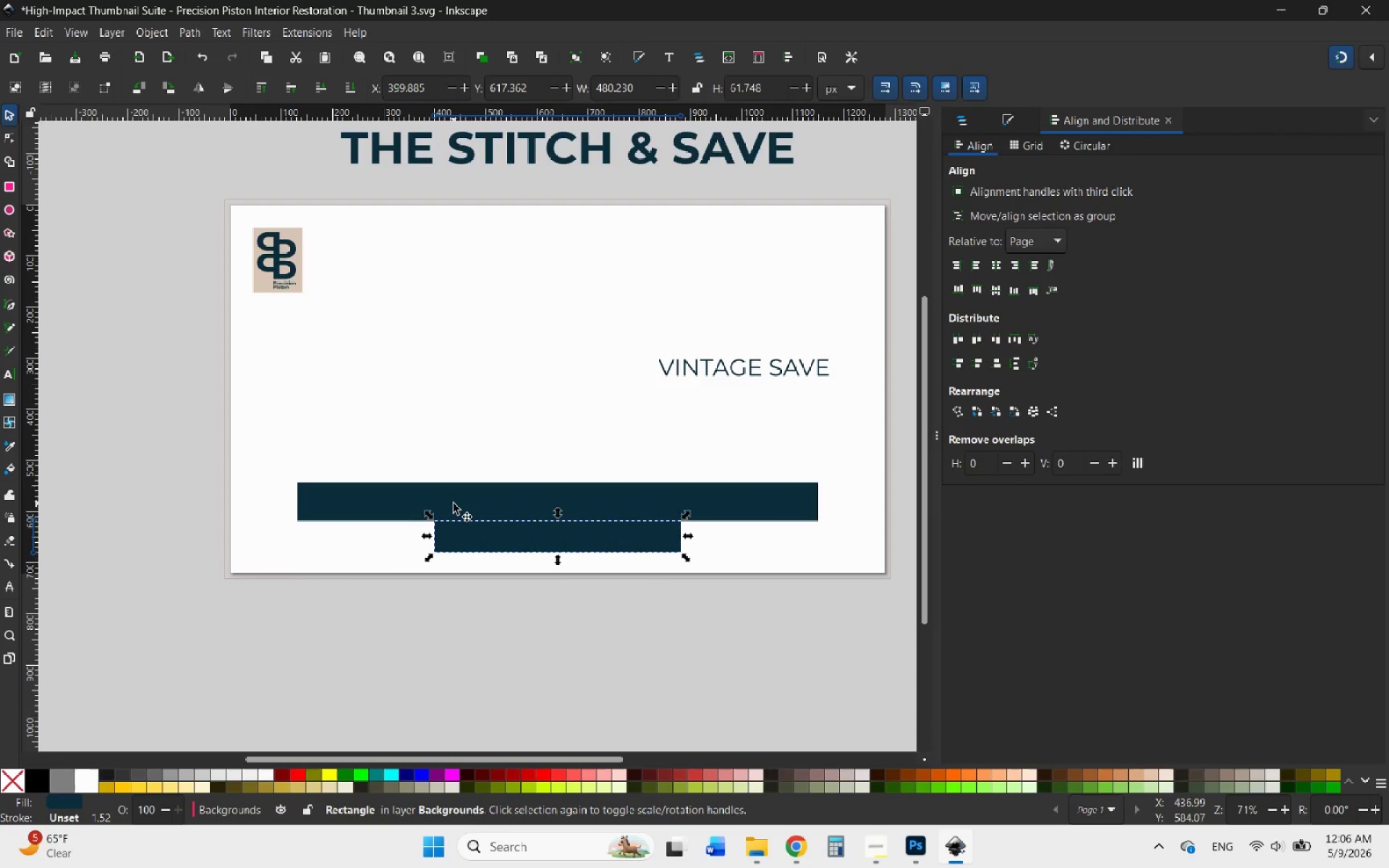 
left_click([454, 504])
 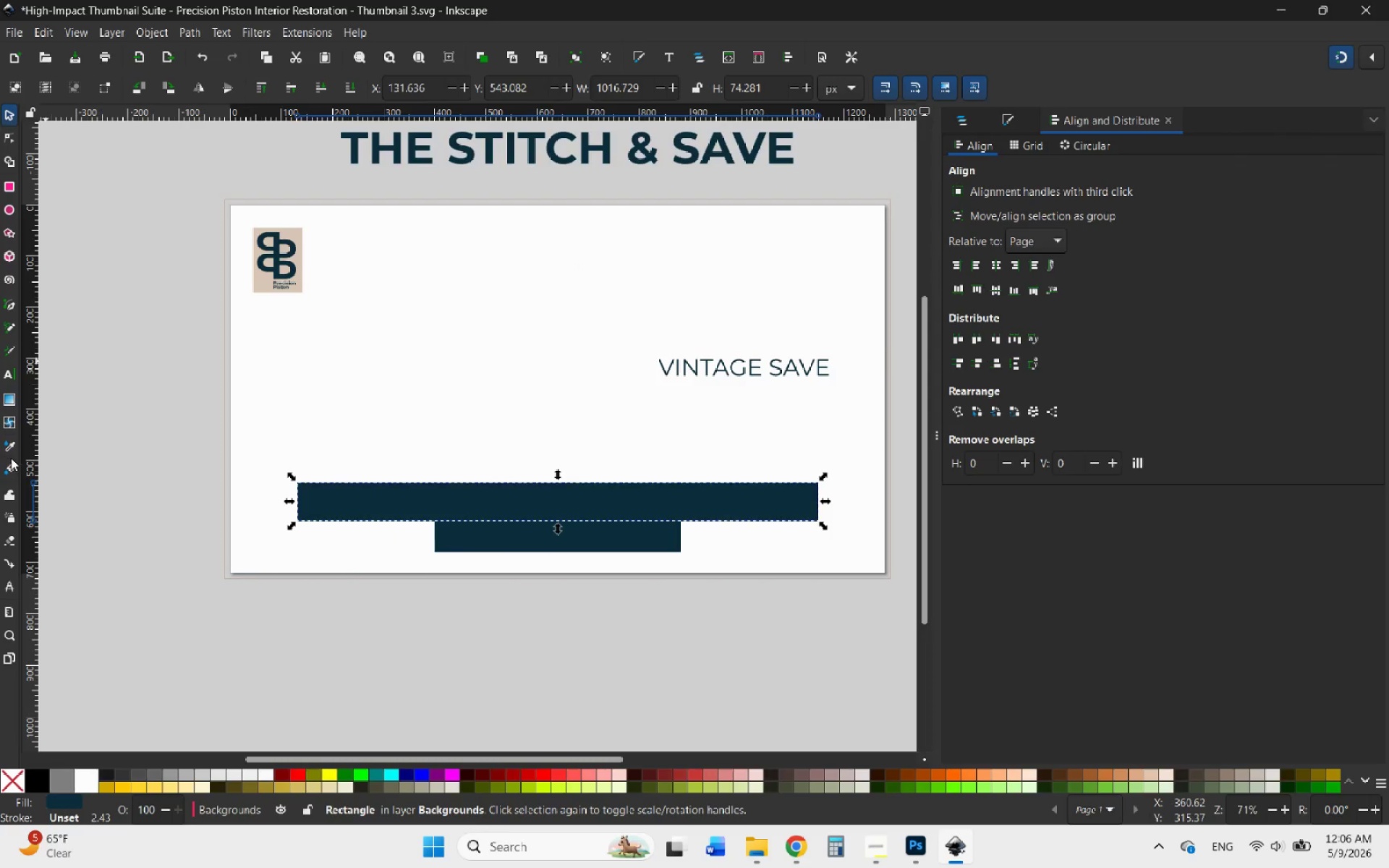 
left_click([9, 443])
 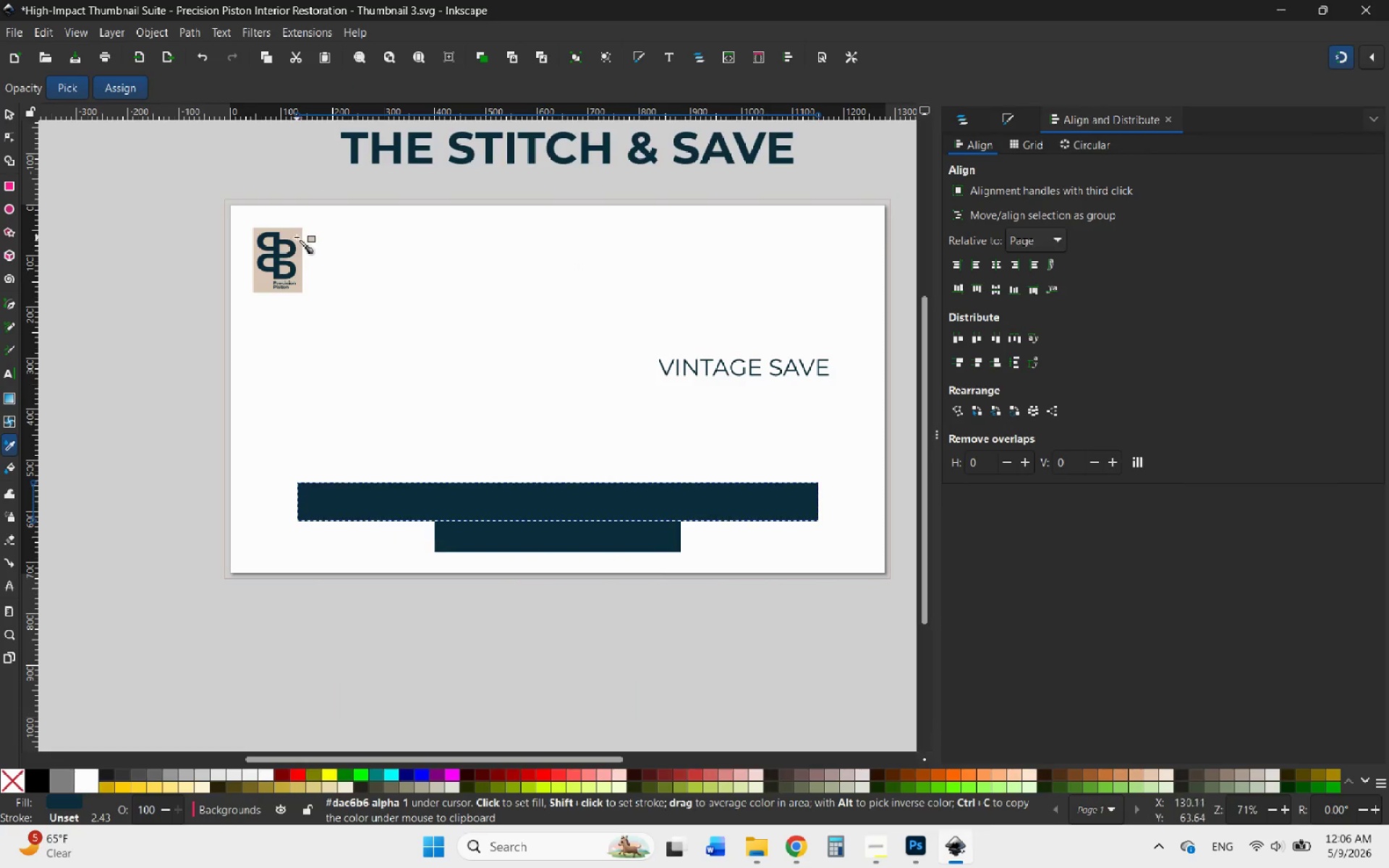 
left_click([297, 237])
 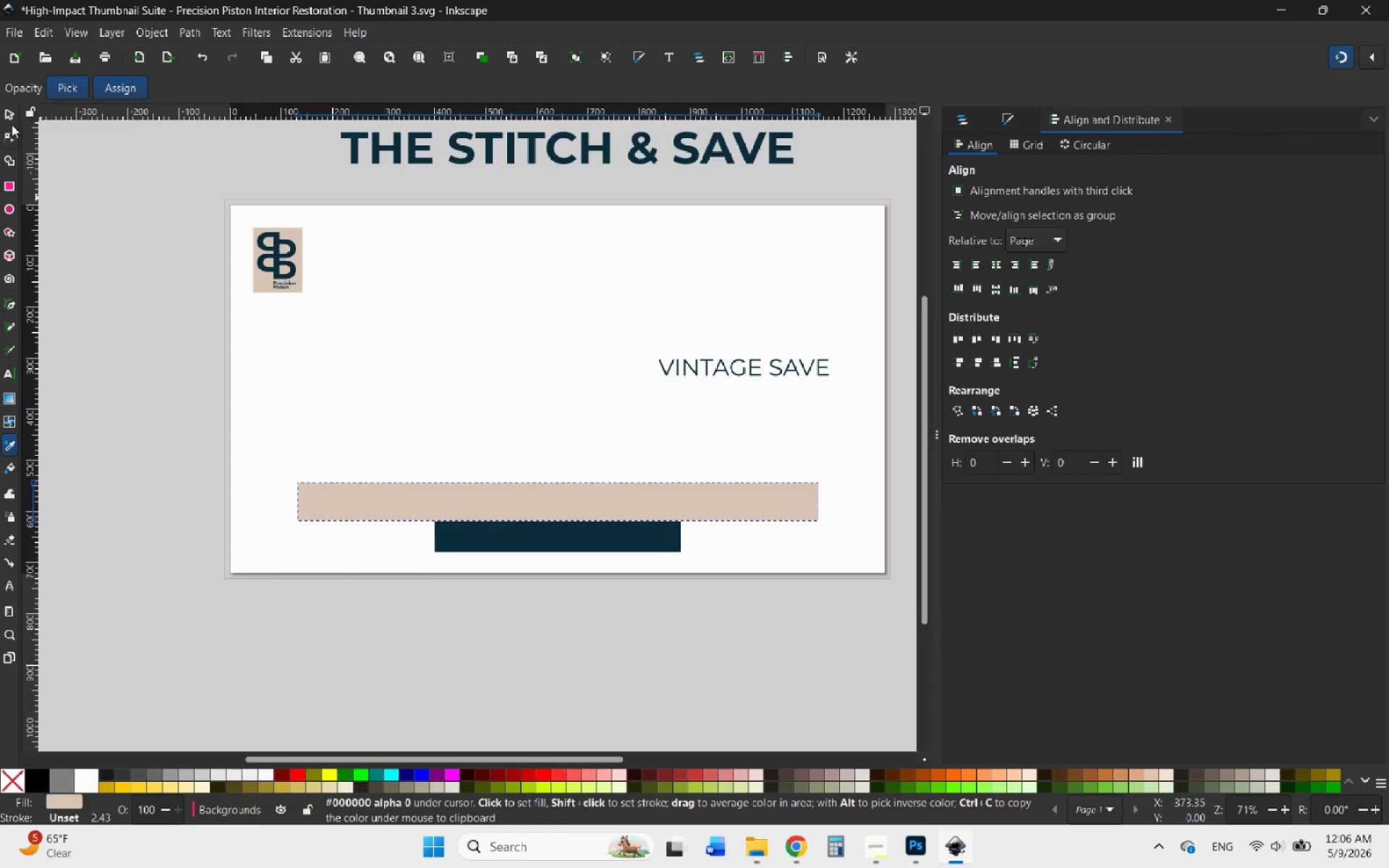 
left_click([12, 114])
 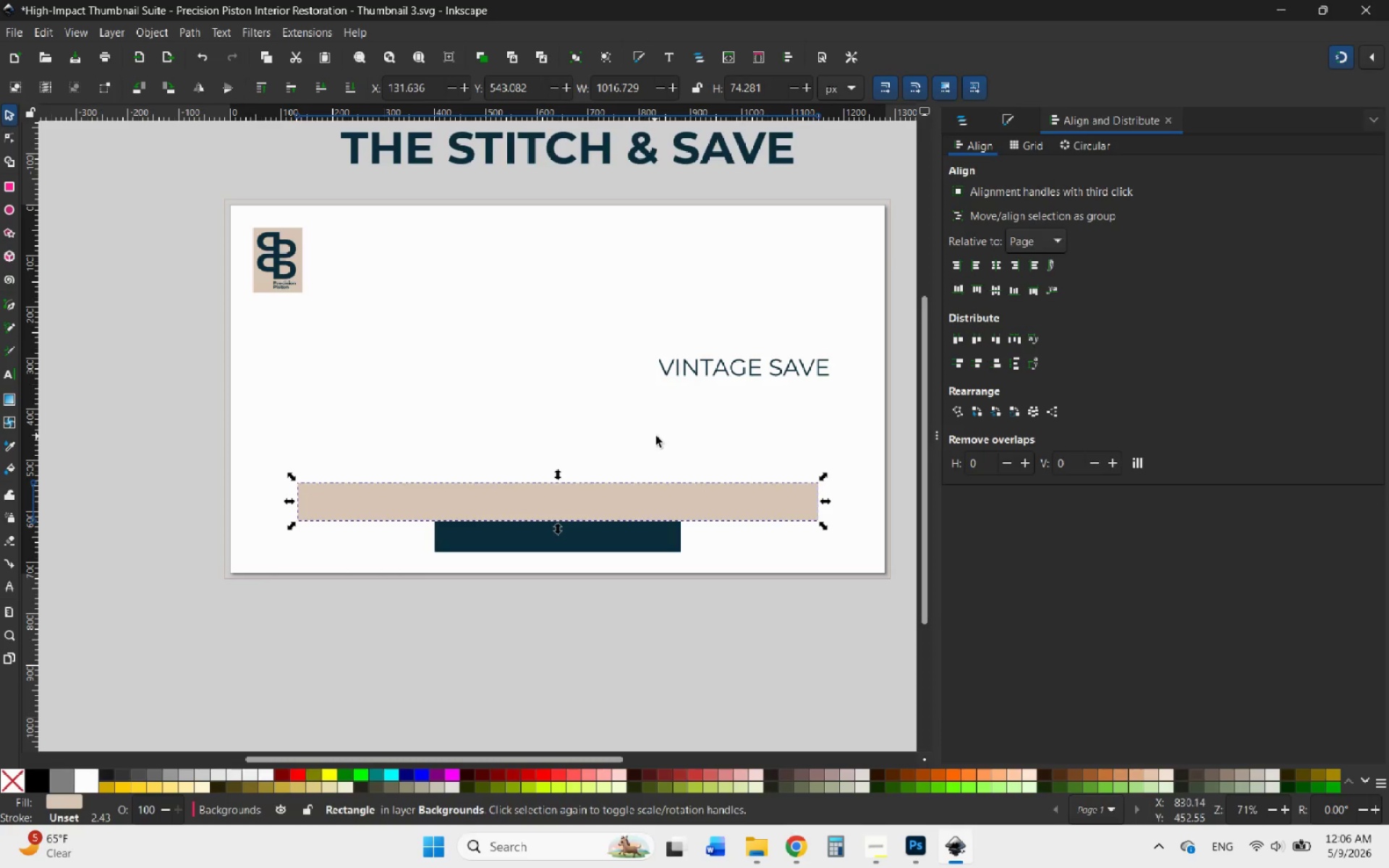 
left_click([657, 436])
 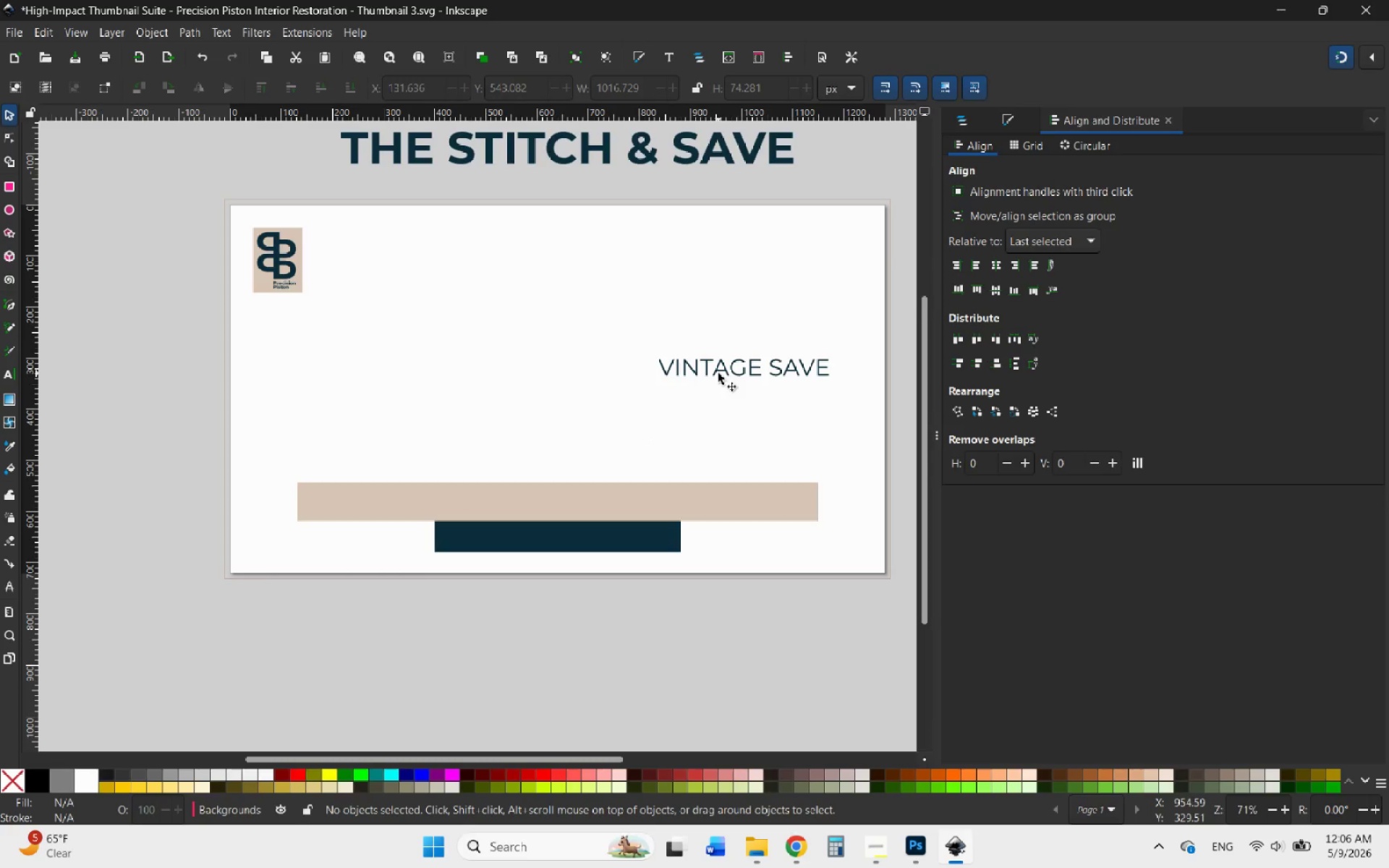 
left_click([718, 373])
 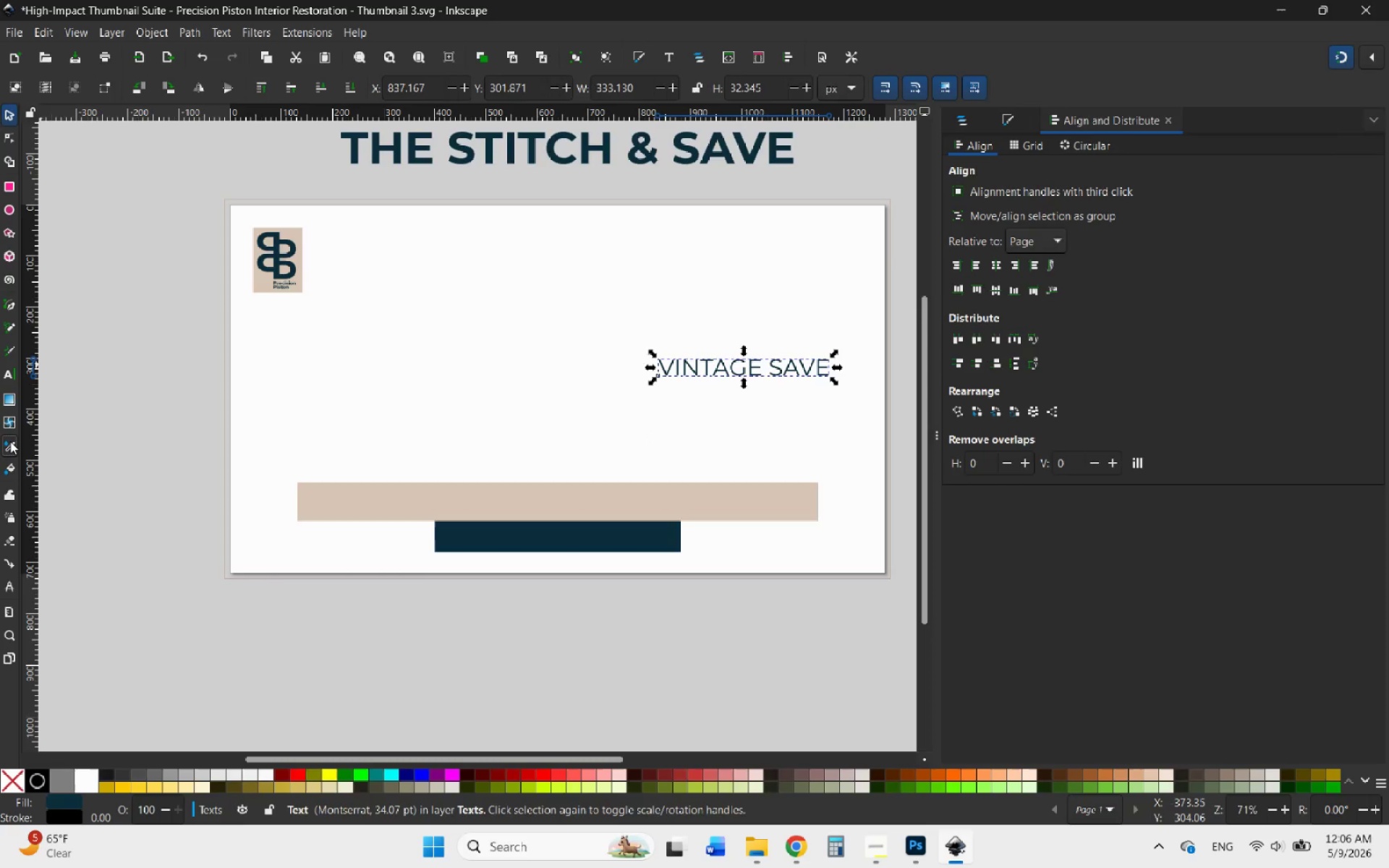 
left_click([362, 509])
 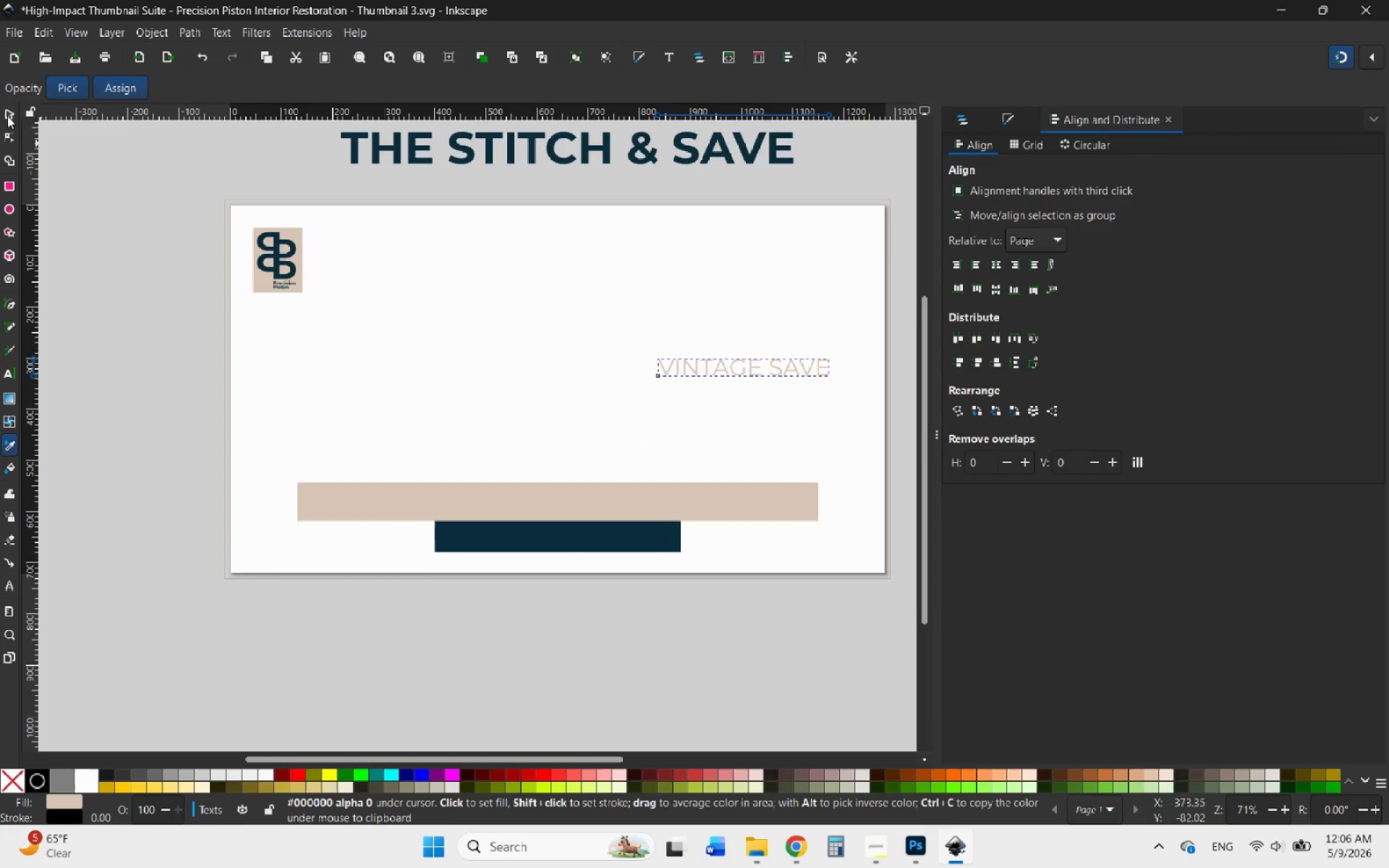 
left_click([5, 114])
 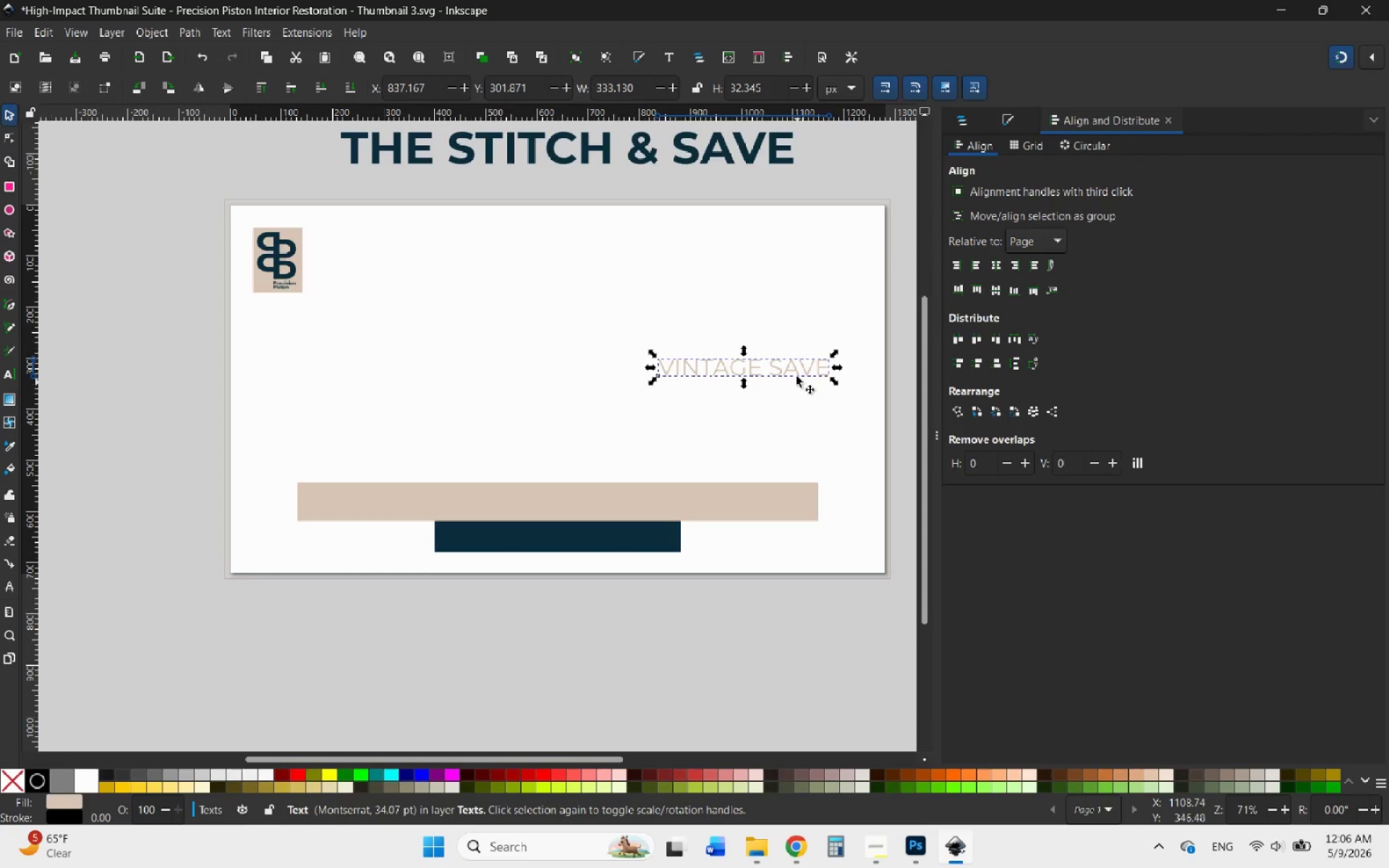 
left_click_drag(start_coordinate=[793, 372], to_coordinate=[611, 535])
 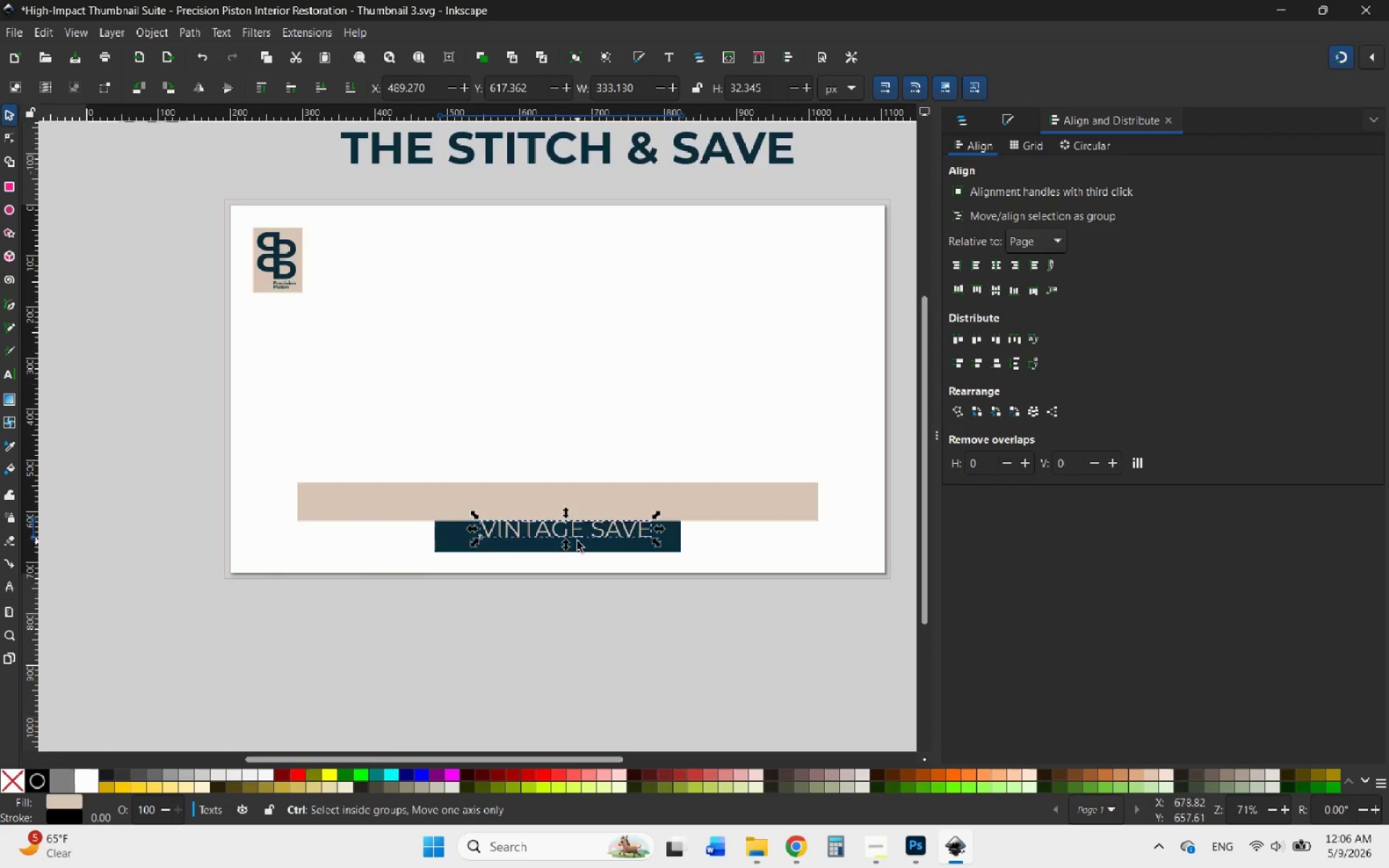 
hold_key(key=ControlLeft, duration=0.34)
scroll: coordinate [576, 541], scroll_direction: up, amount: 4.0
 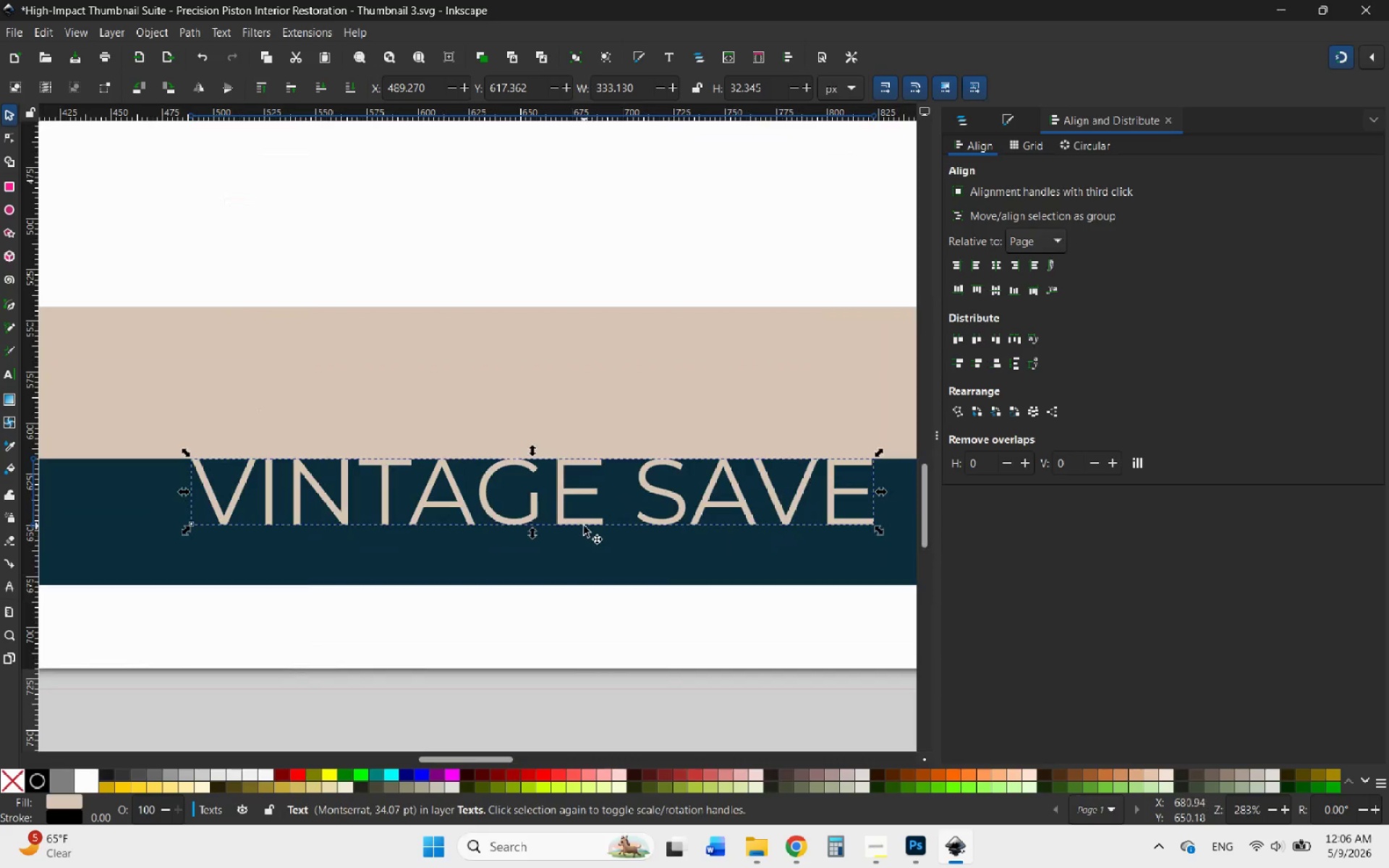 
left_click_drag(start_coordinate=[584, 526], to_coordinate=[528, 555])
 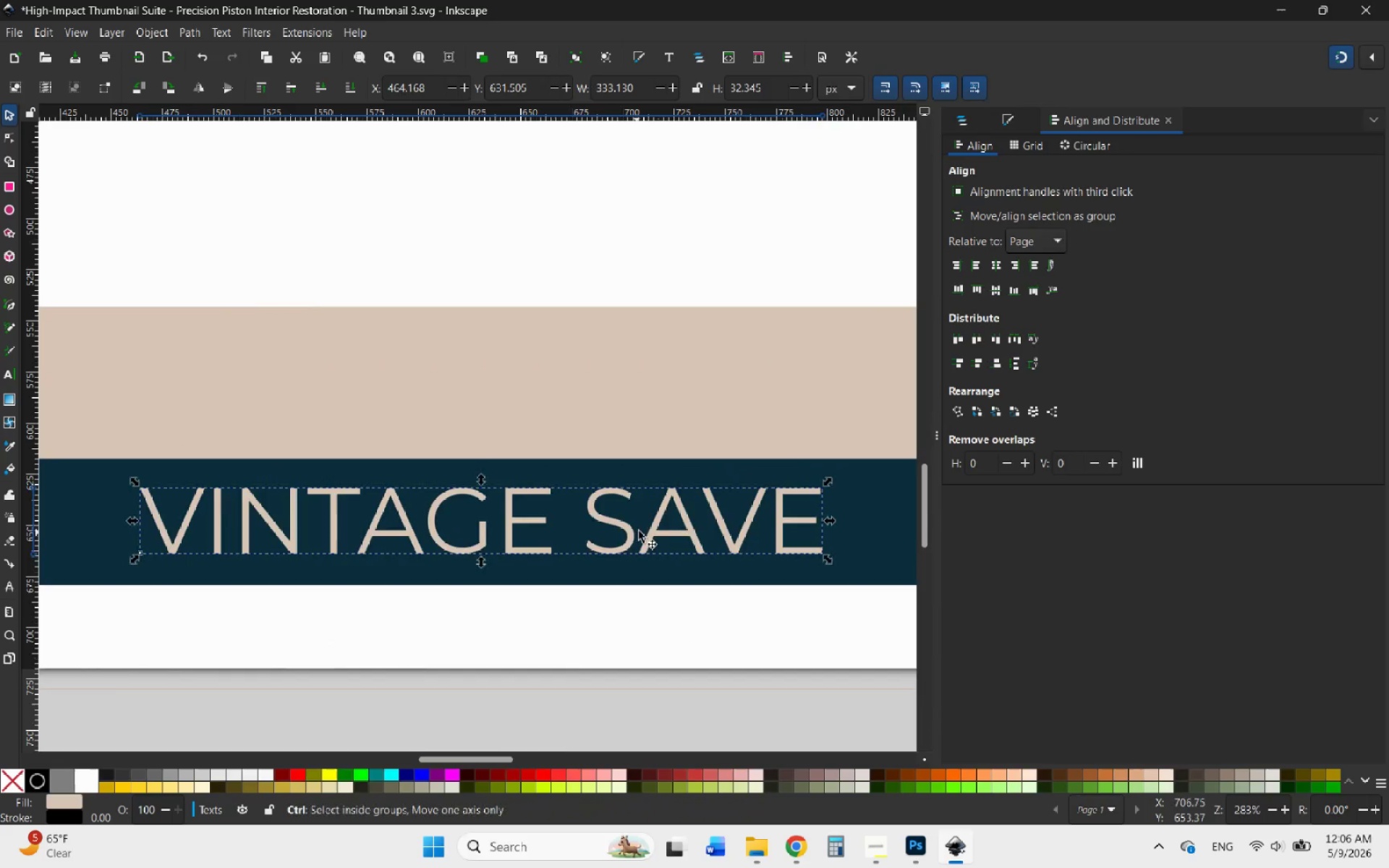 
hold_key(key=ControlLeft, duration=1.36)
scroll: coordinate [639, 531], scroll_direction: down, amount: 4.0
 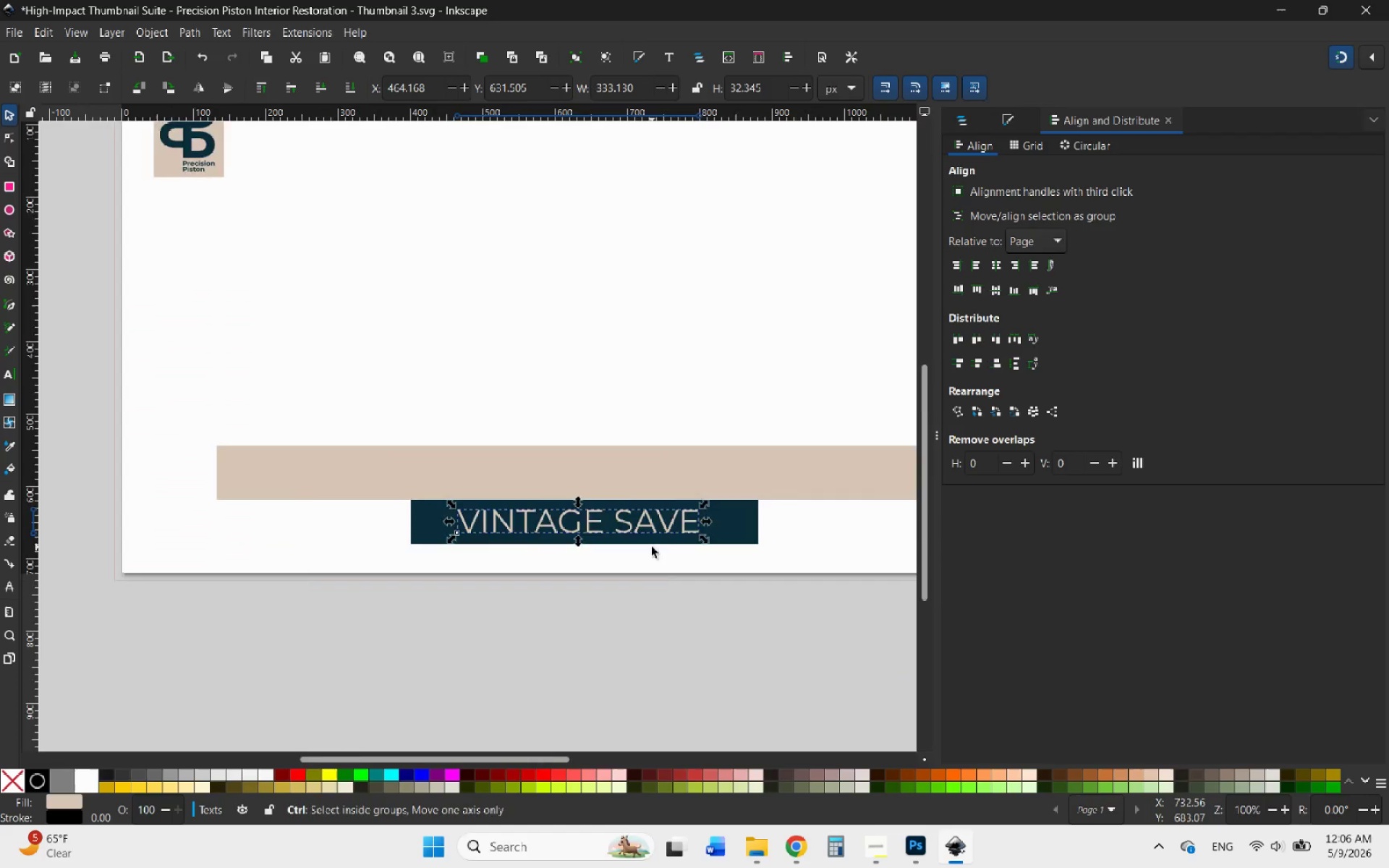 
scroll: coordinate [652, 547], scroll_direction: up, amount: 2.0
 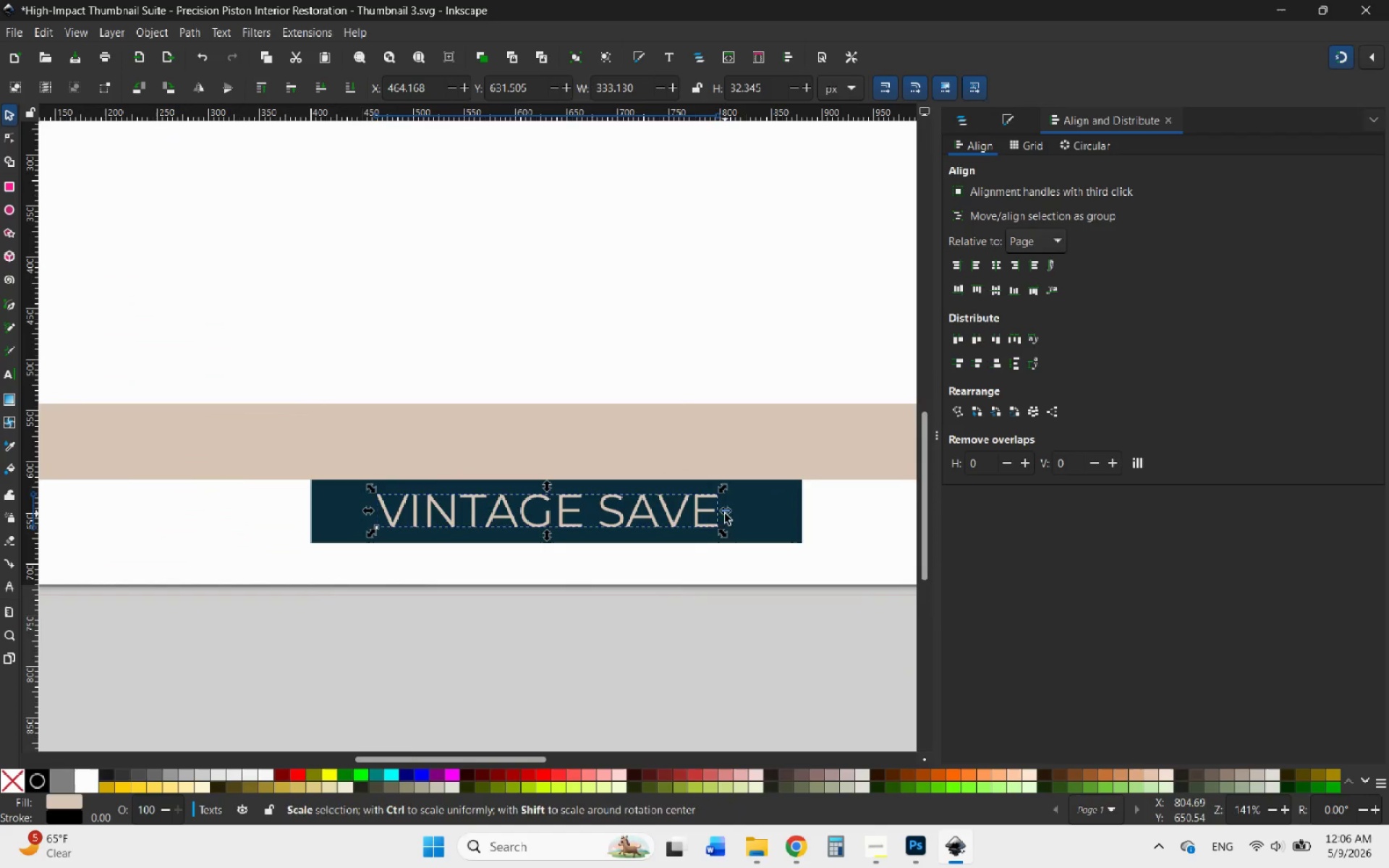 
hold_key(key=ControlLeft, duration=1.53)
left_click_drag(start_coordinate=[725, 514], to_coordinate=[744, 514])
 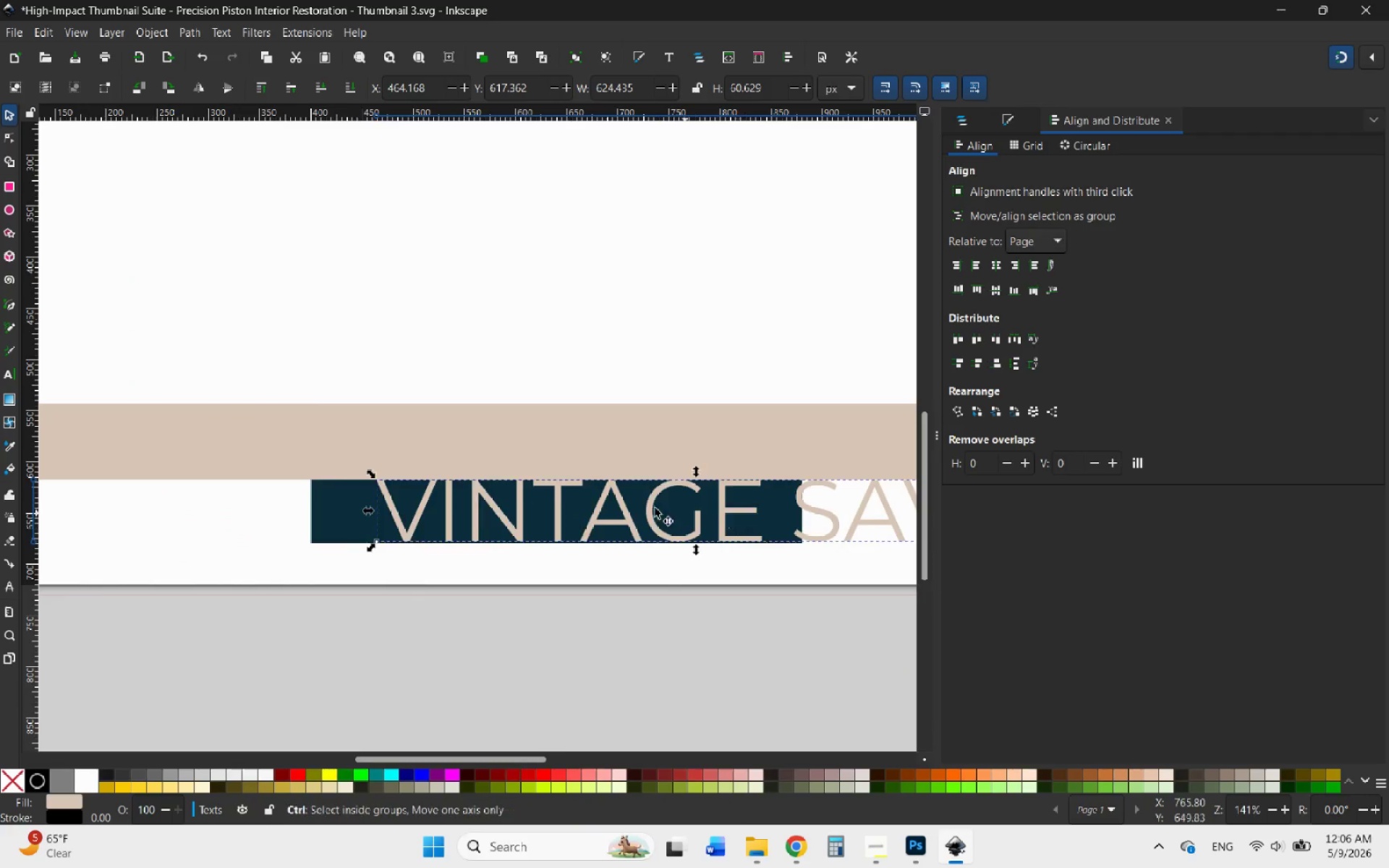 
hold_key(key=ControlLeft, duration=6.0)
scroll: coordinate [780, 507], scroll_direction: up, amount: 1.0
 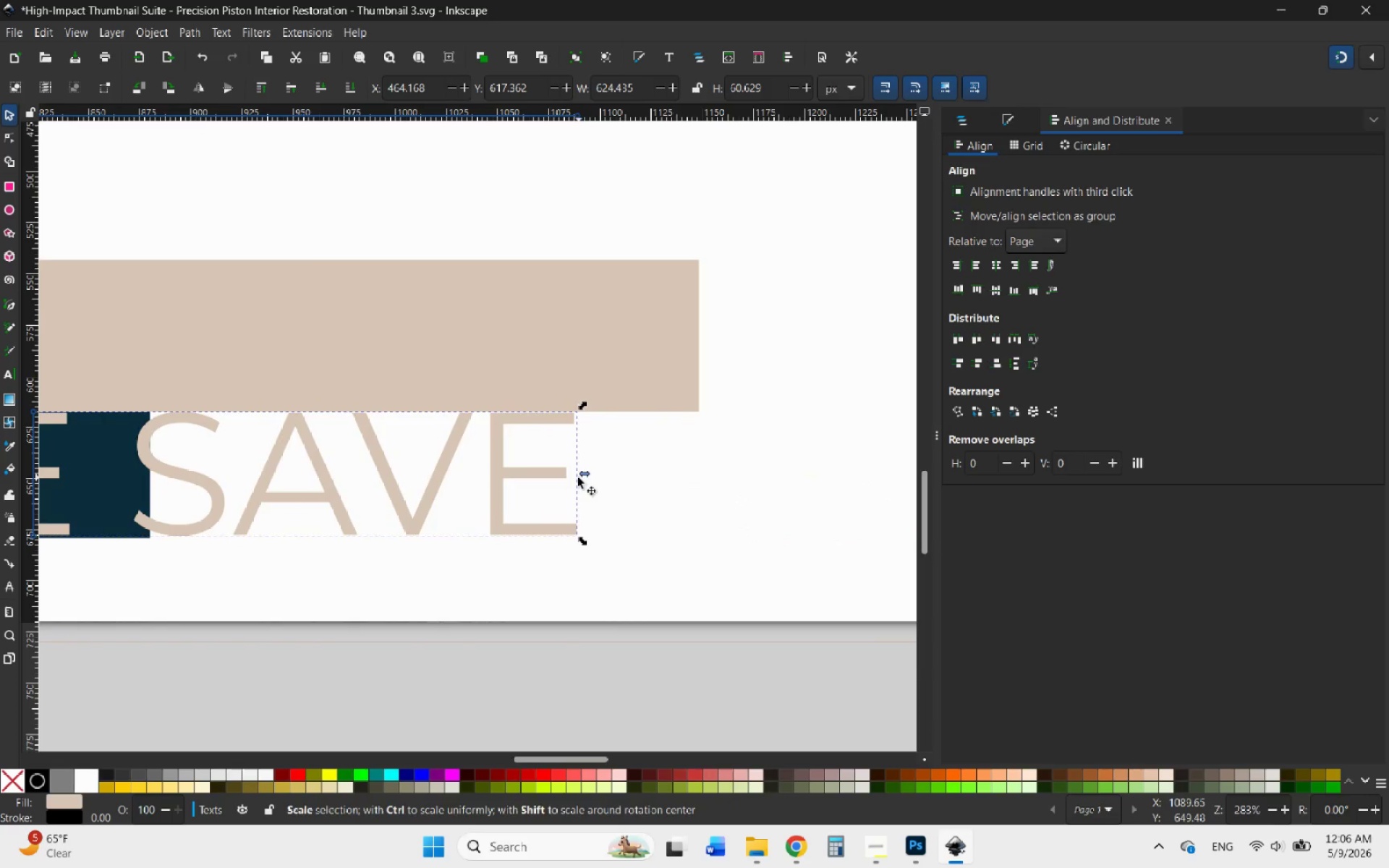 
left_click_drag(start_coordinate=[582, 476], to_coordinate=[247, 464])
 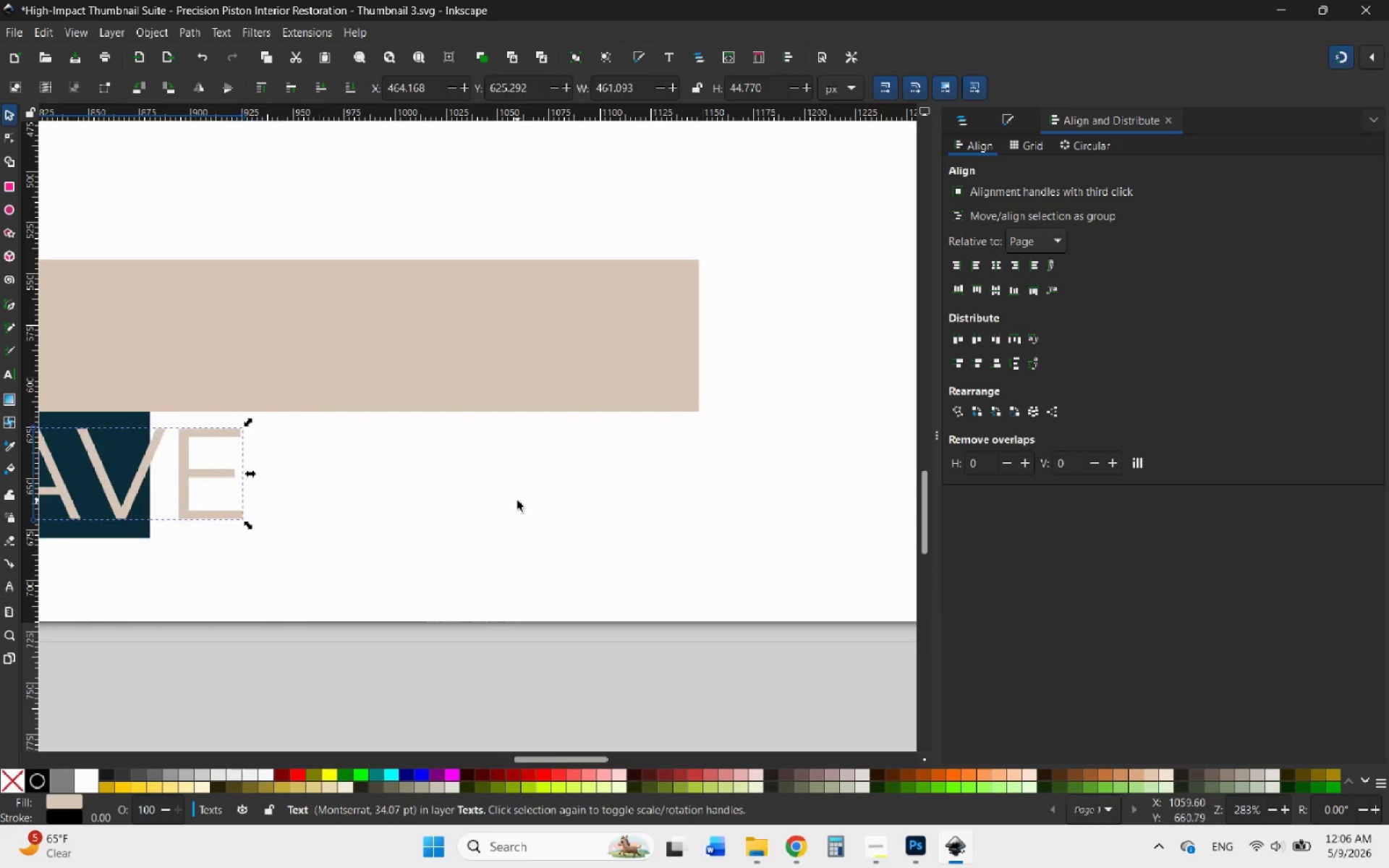 
scroll: coordinate [517, 501], scroll_direction: down, amount: 4.0
 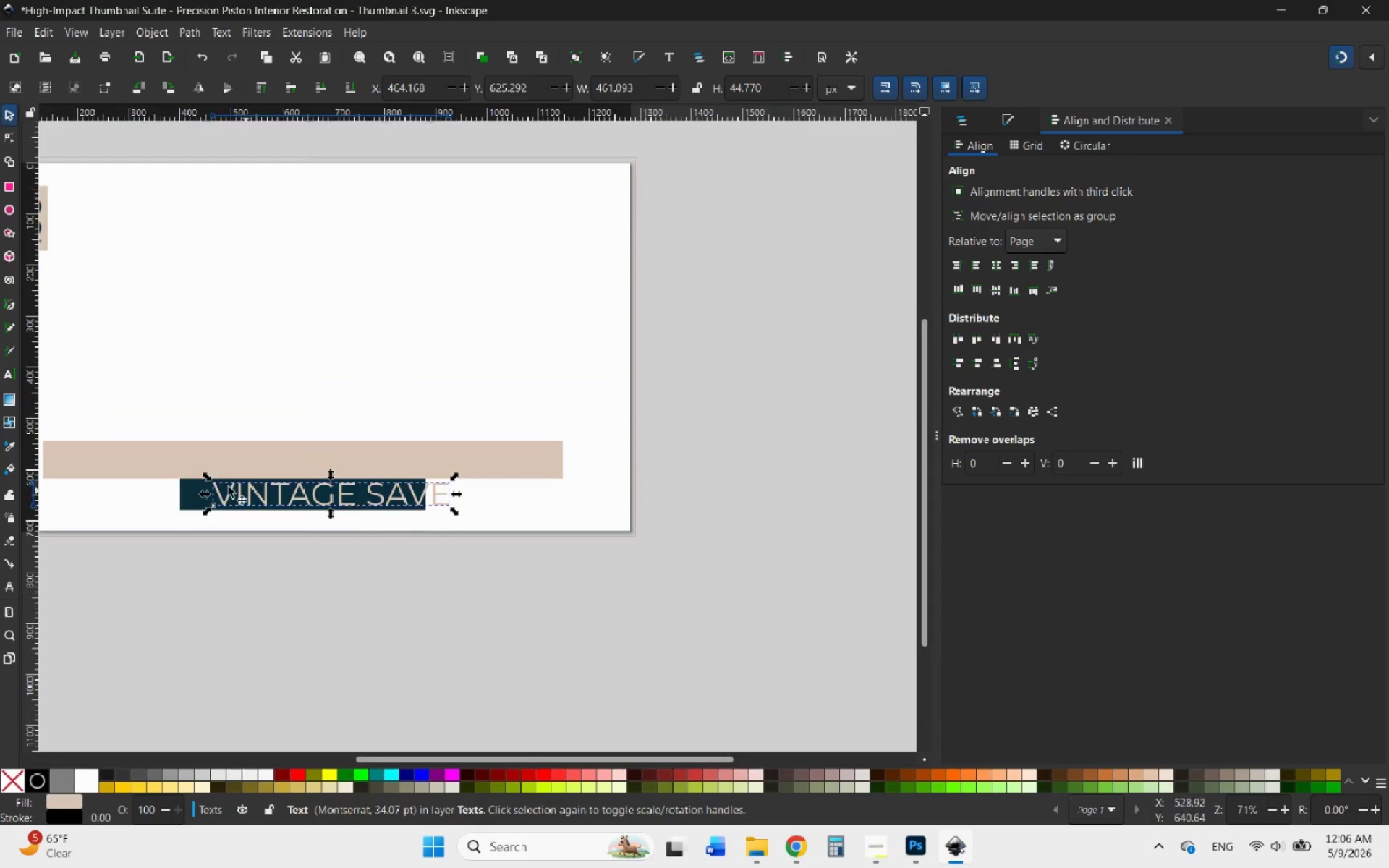 
scroll: coordinate [194, 482], scroll_direction: up, amount: 3.0
 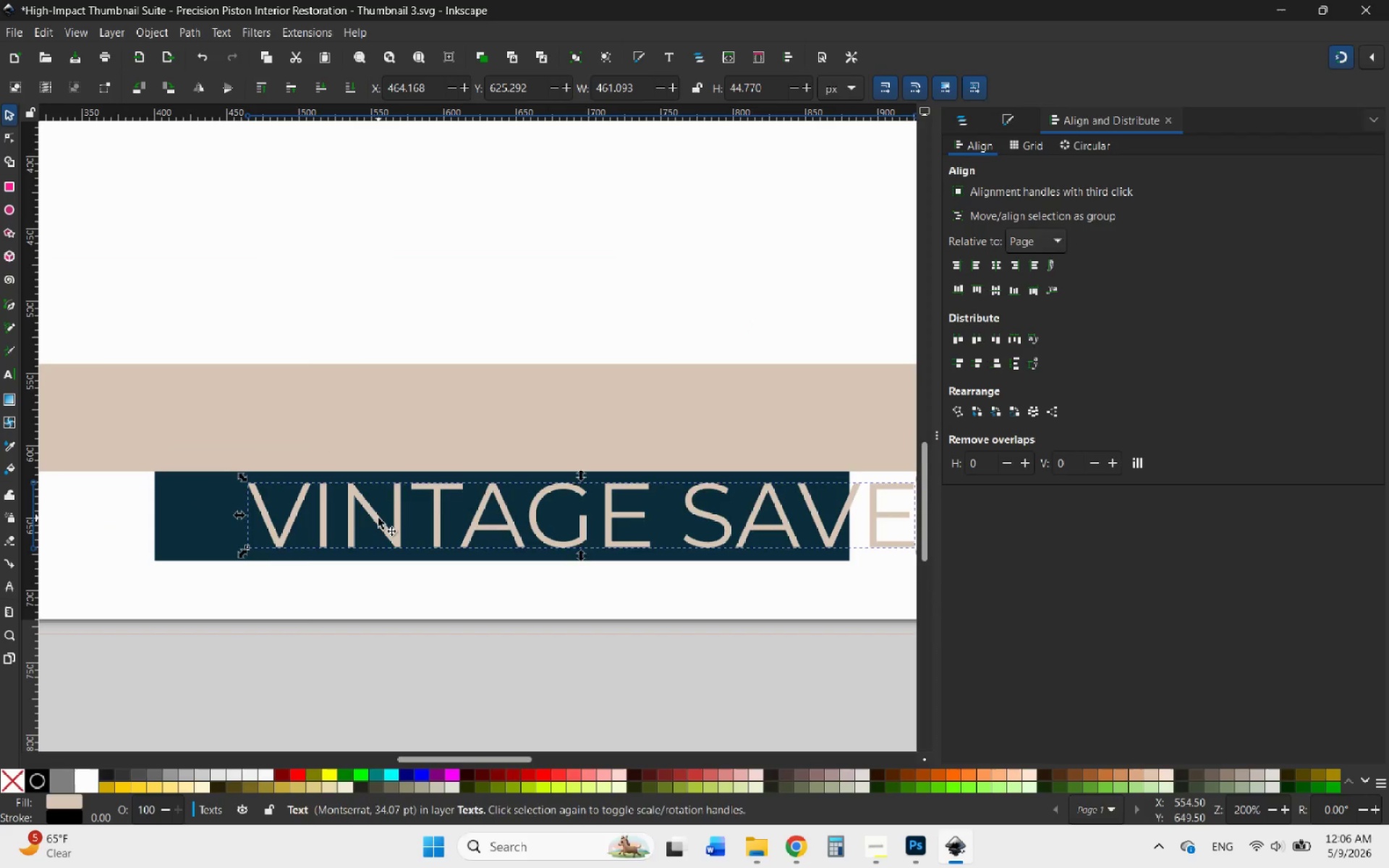 
left_click_drag(start_coordinate=[377, 518], to_coordinate=[296, 519])
 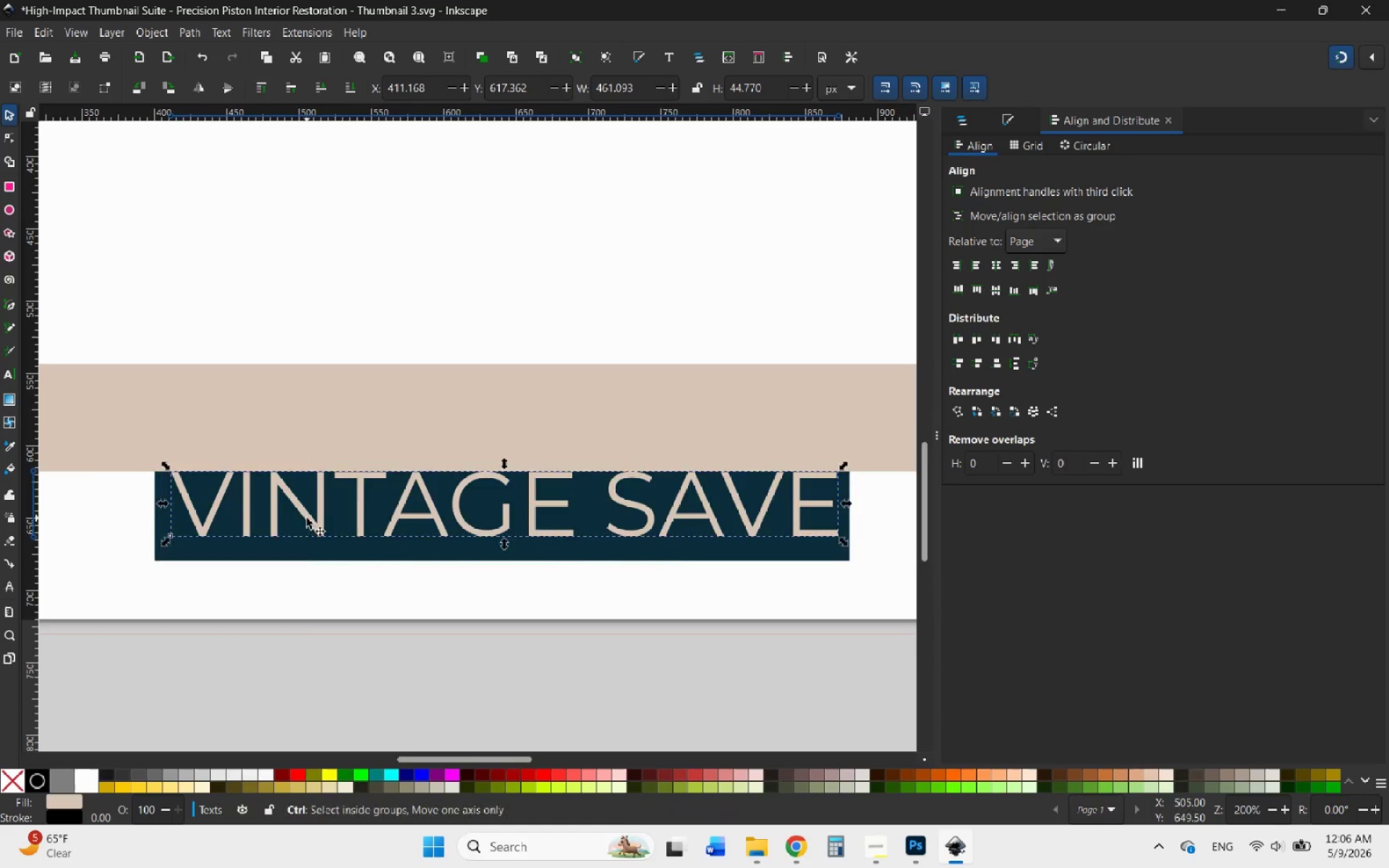 
hold_key(key=ControlLeft, duration=0.44)
 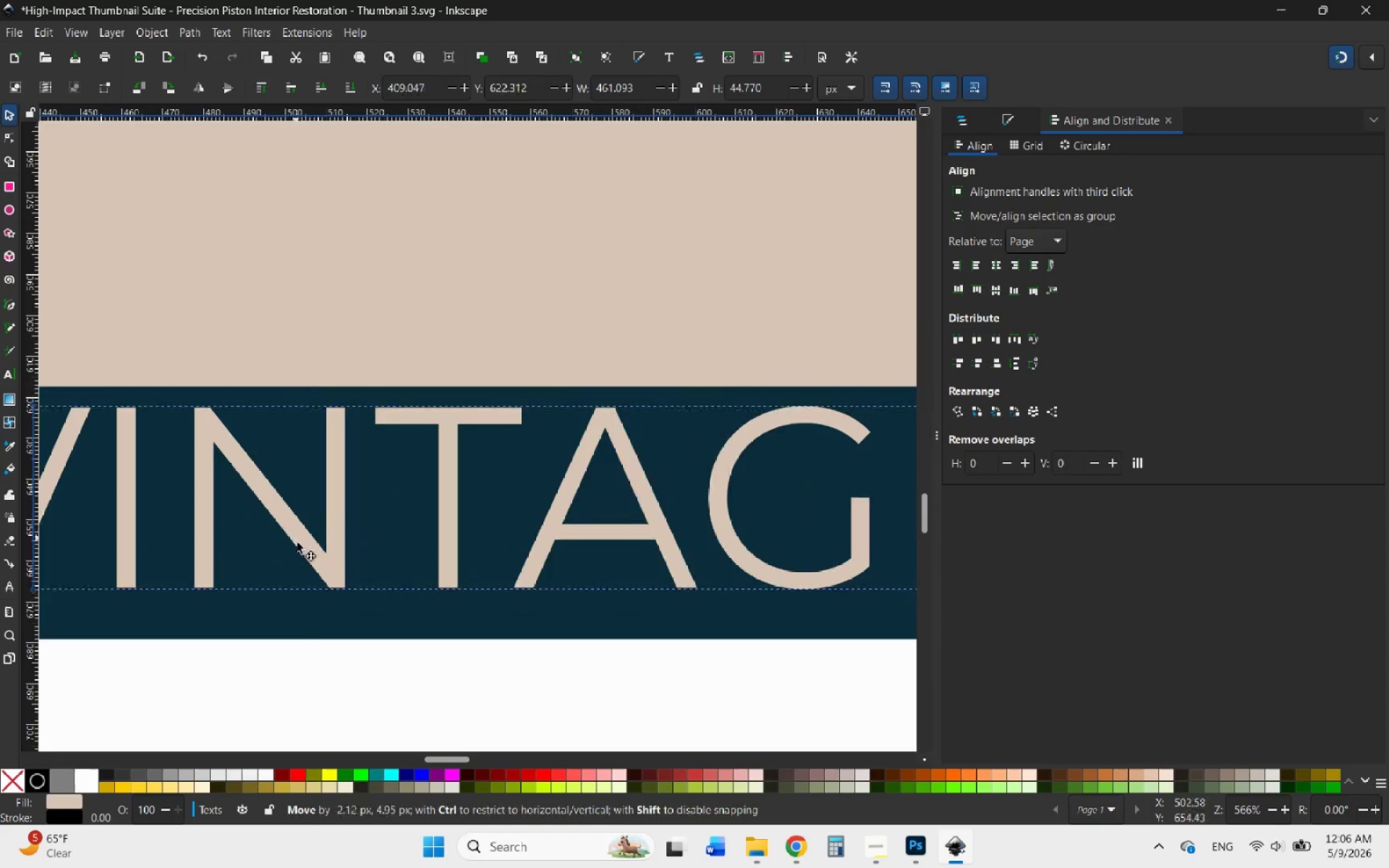 
left_click_drag(start_coordinate=[307, 515], to_coordinate=[294, 553])
 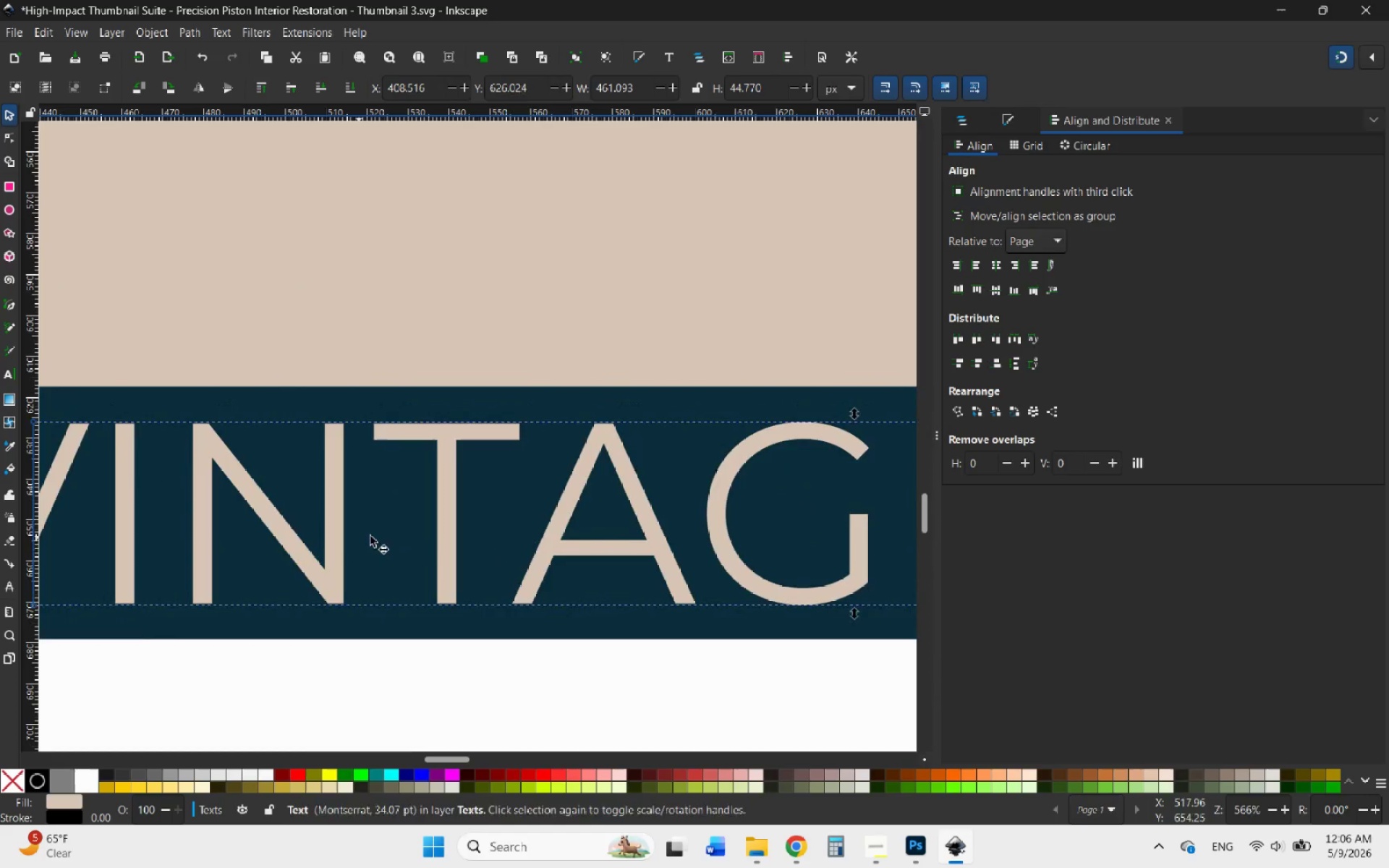 
scroll: coordinate [307, 518], scroll_direction: up, amount: 3.0
 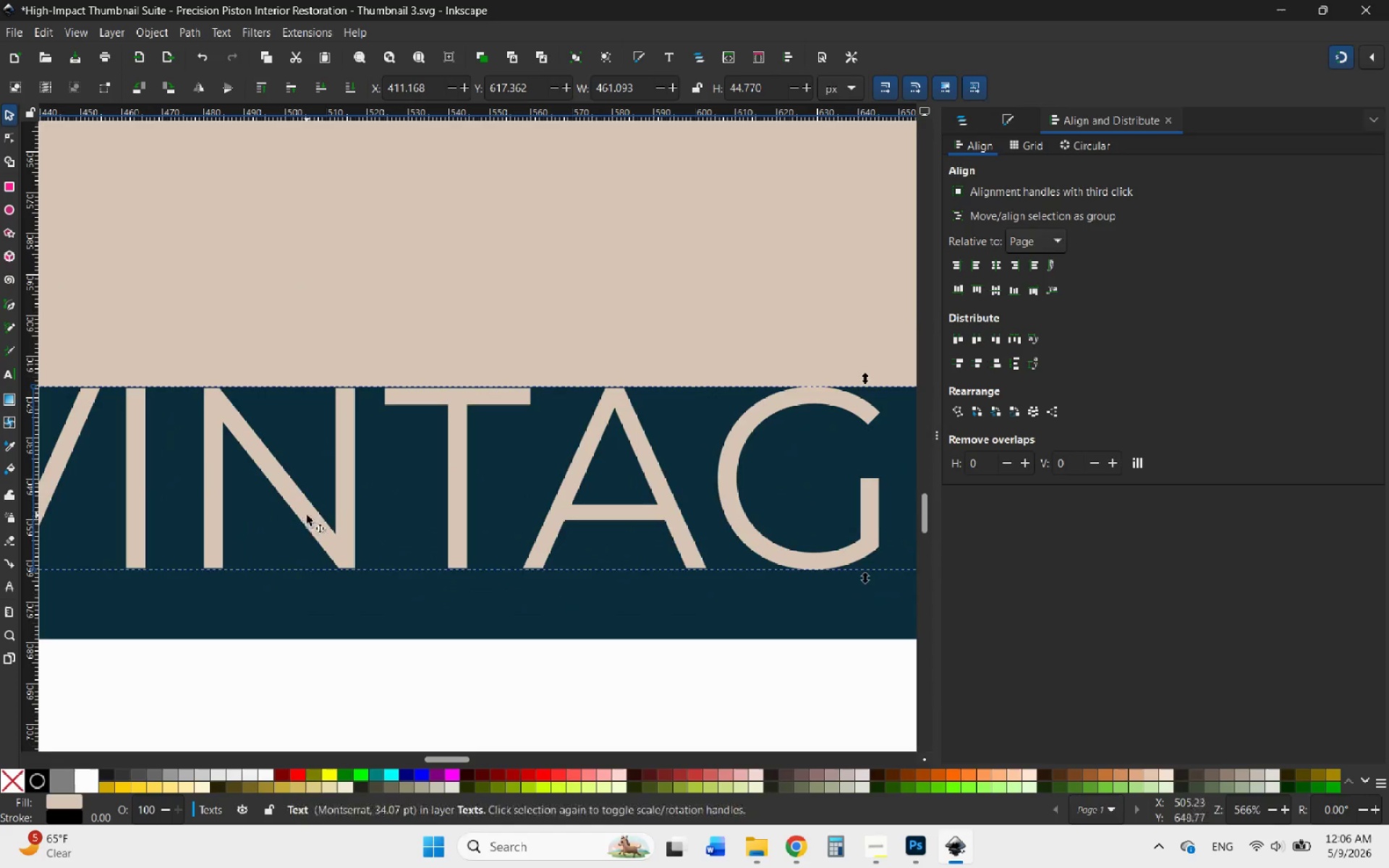 
hold_key(key=ControlLeft, duration=0.62)
scroll: coordinate [417, 553], scroll_direction: down, amount: 4.0
 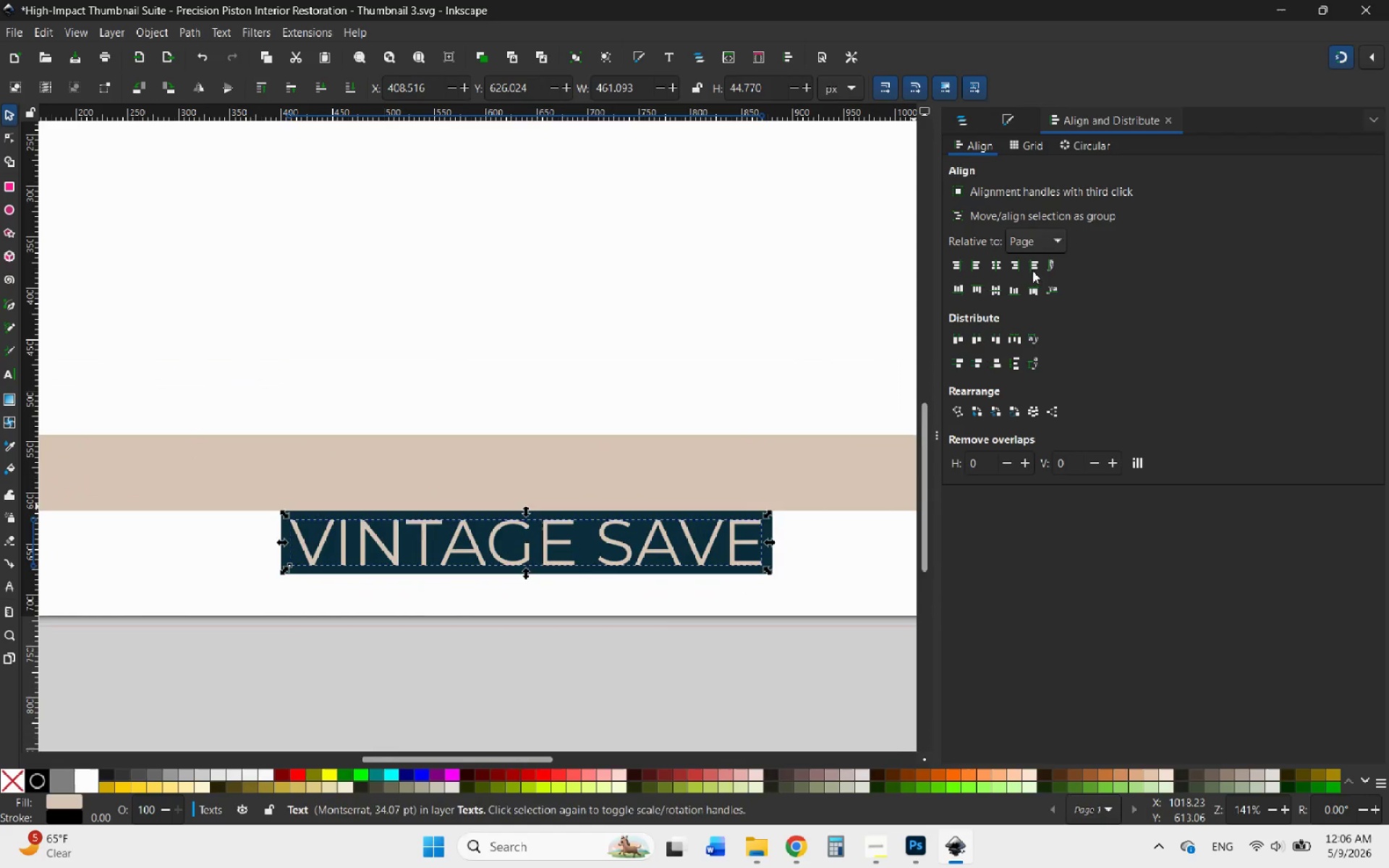 
left_click([990, 269])
 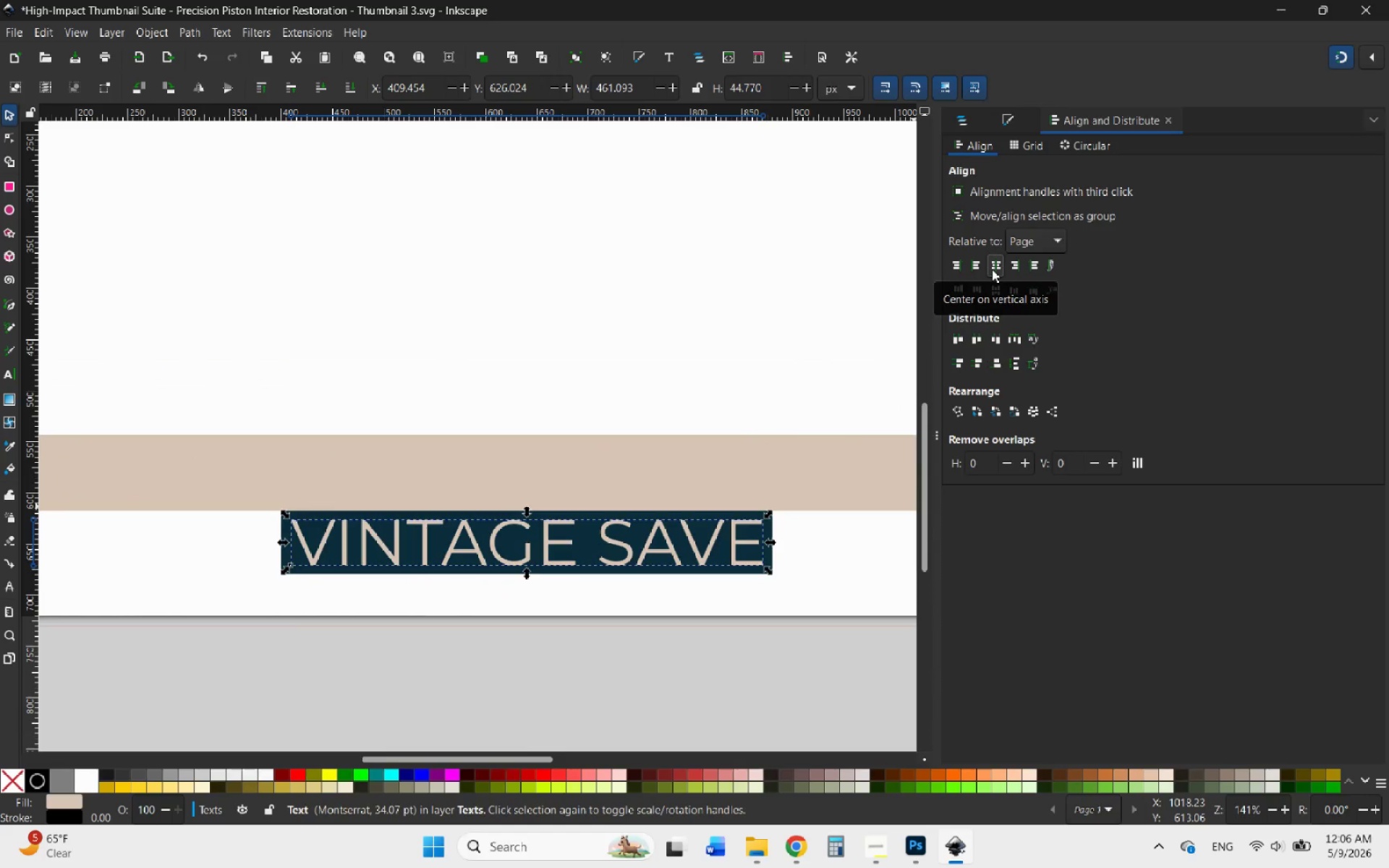 
wait(7.84)
 